 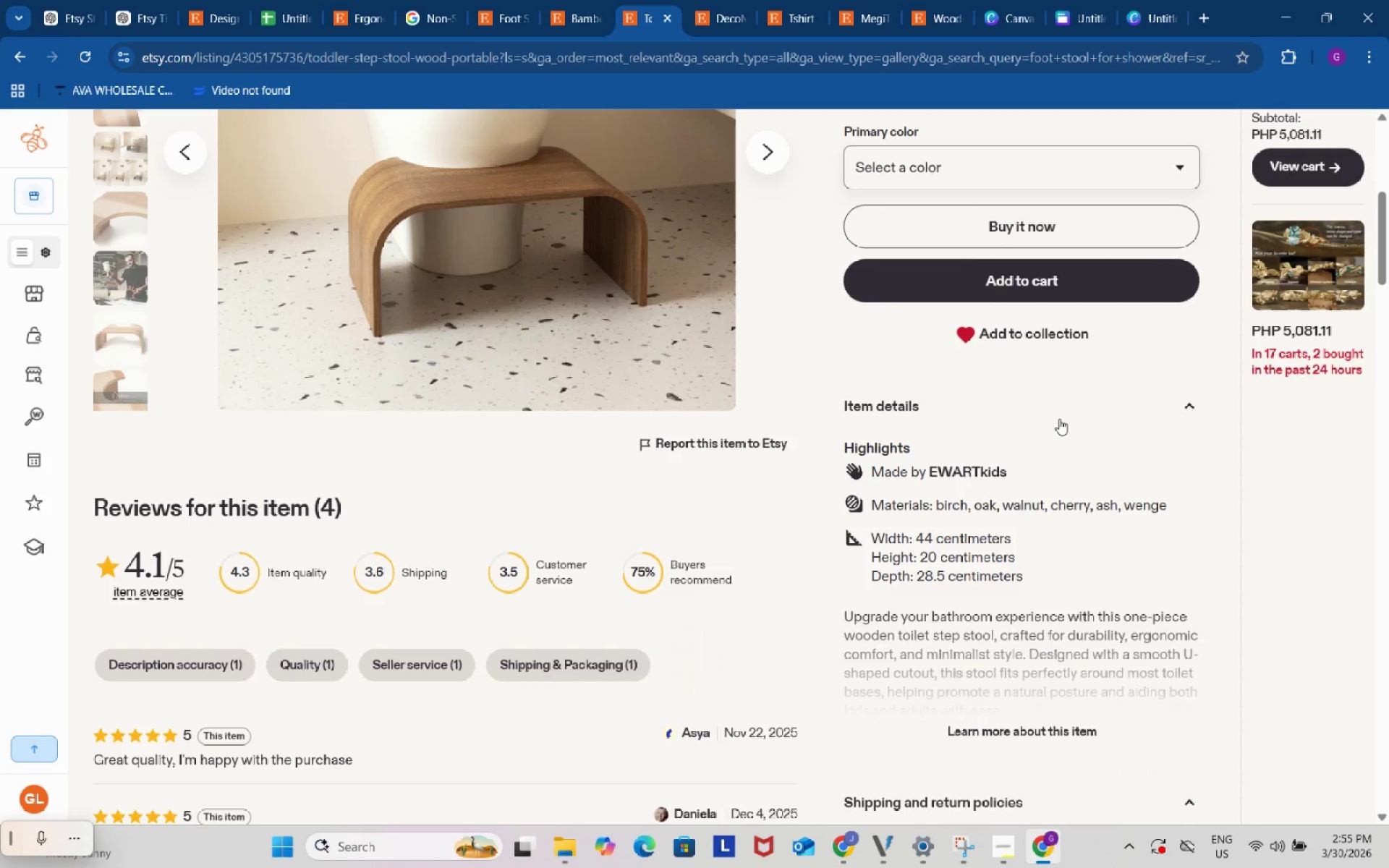 
scroll: coordinate [1059, 419], scroll_direction: down, amount: 1.0
 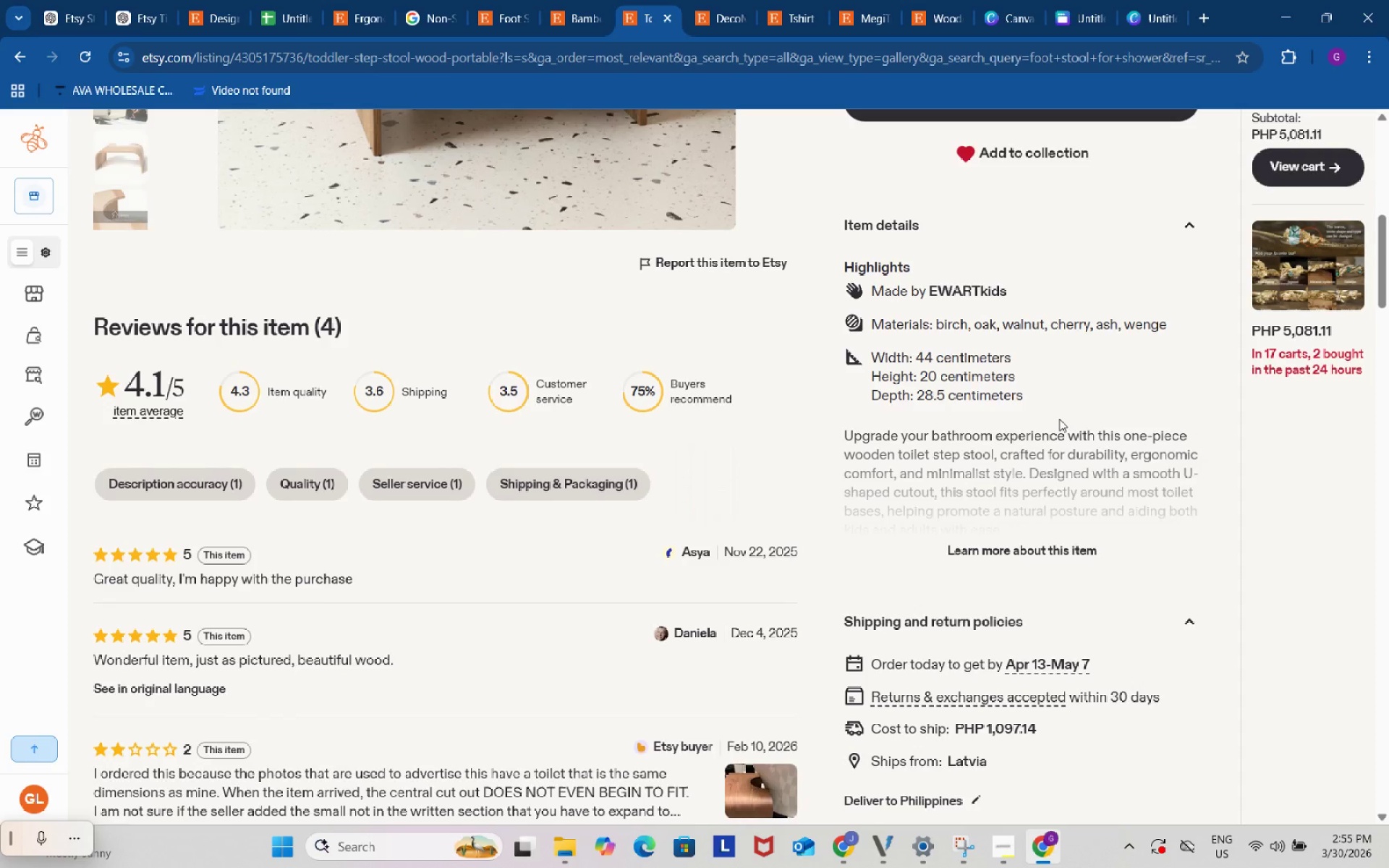 
scroll: coordinate [1059, 419], scroll_direction: up, amount: 1.0
 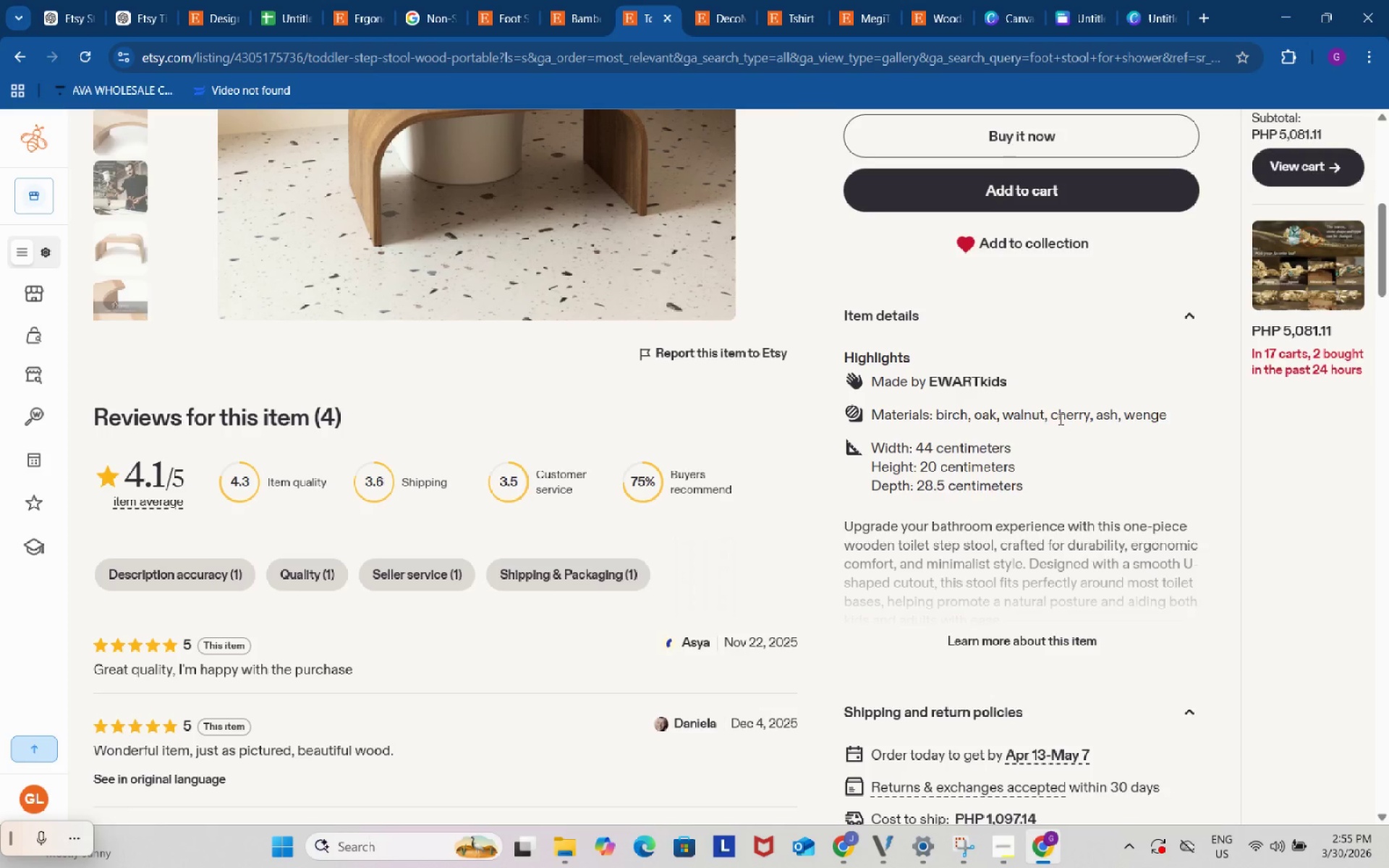 
scroll: coordinate [1059, 419], scroll_direction: down, amount: 1.0
 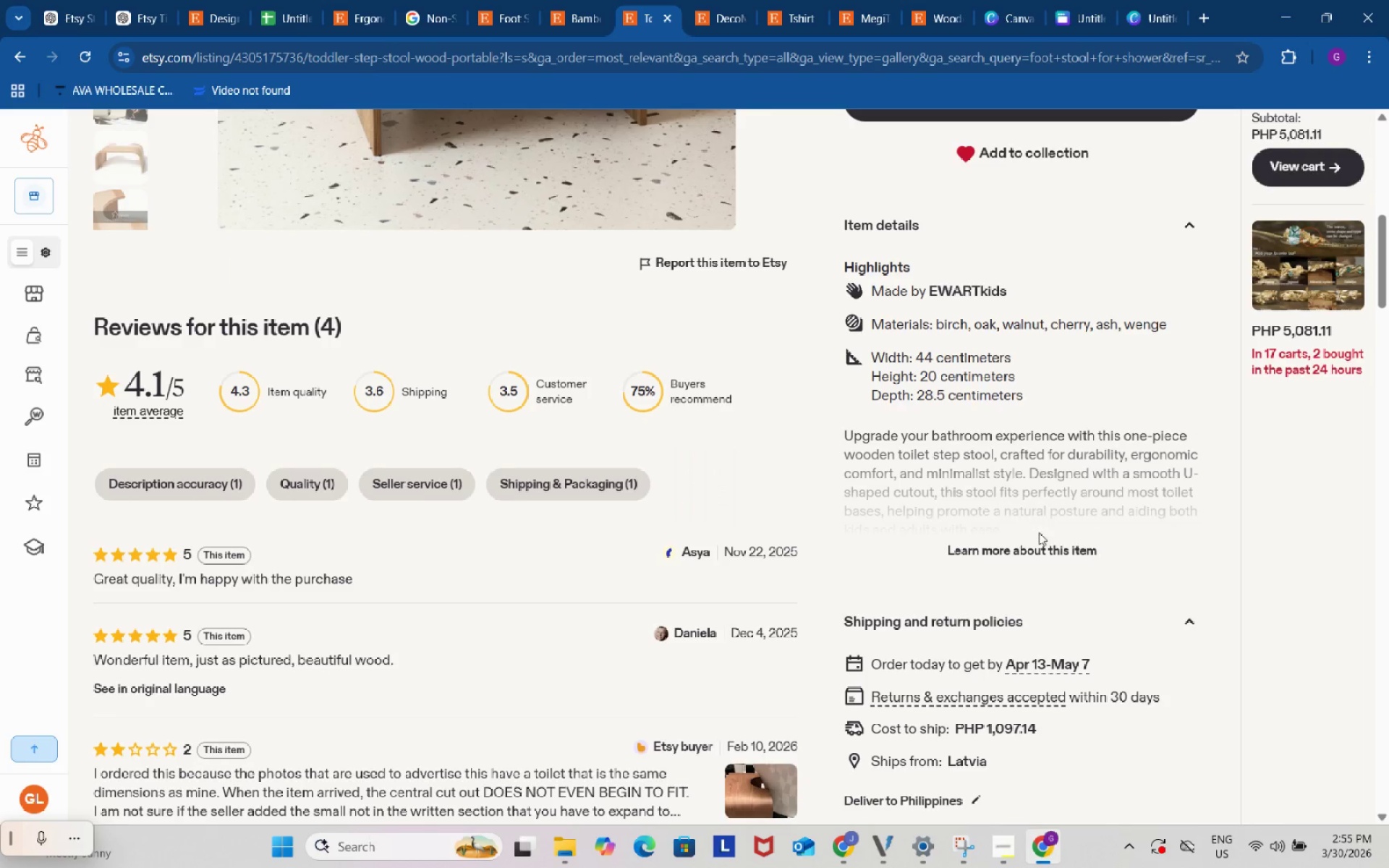 
left_click([1042, 549])
 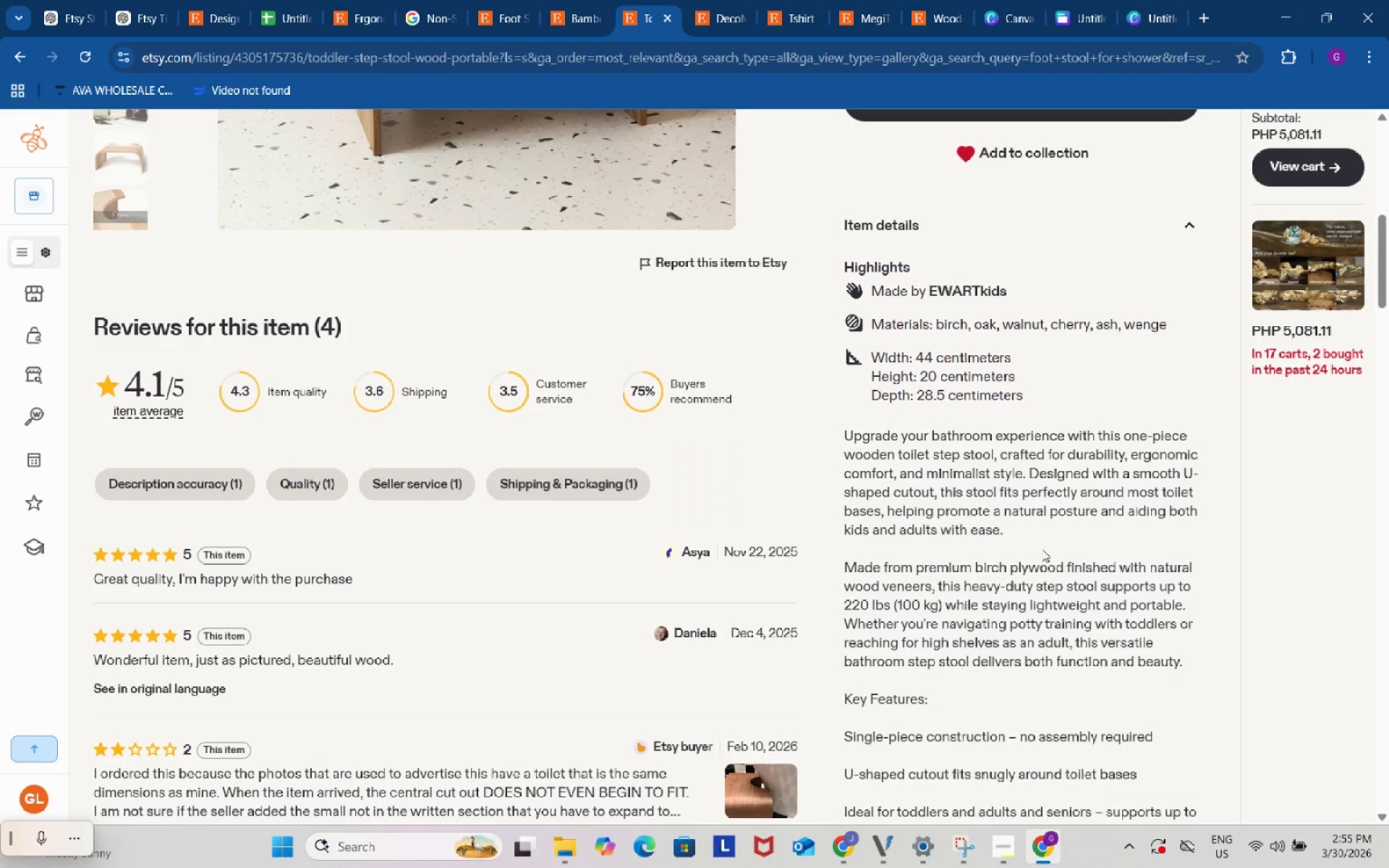 
scroll: coordinate [1042, 549], scroll_direction: down, amount: 3.0
 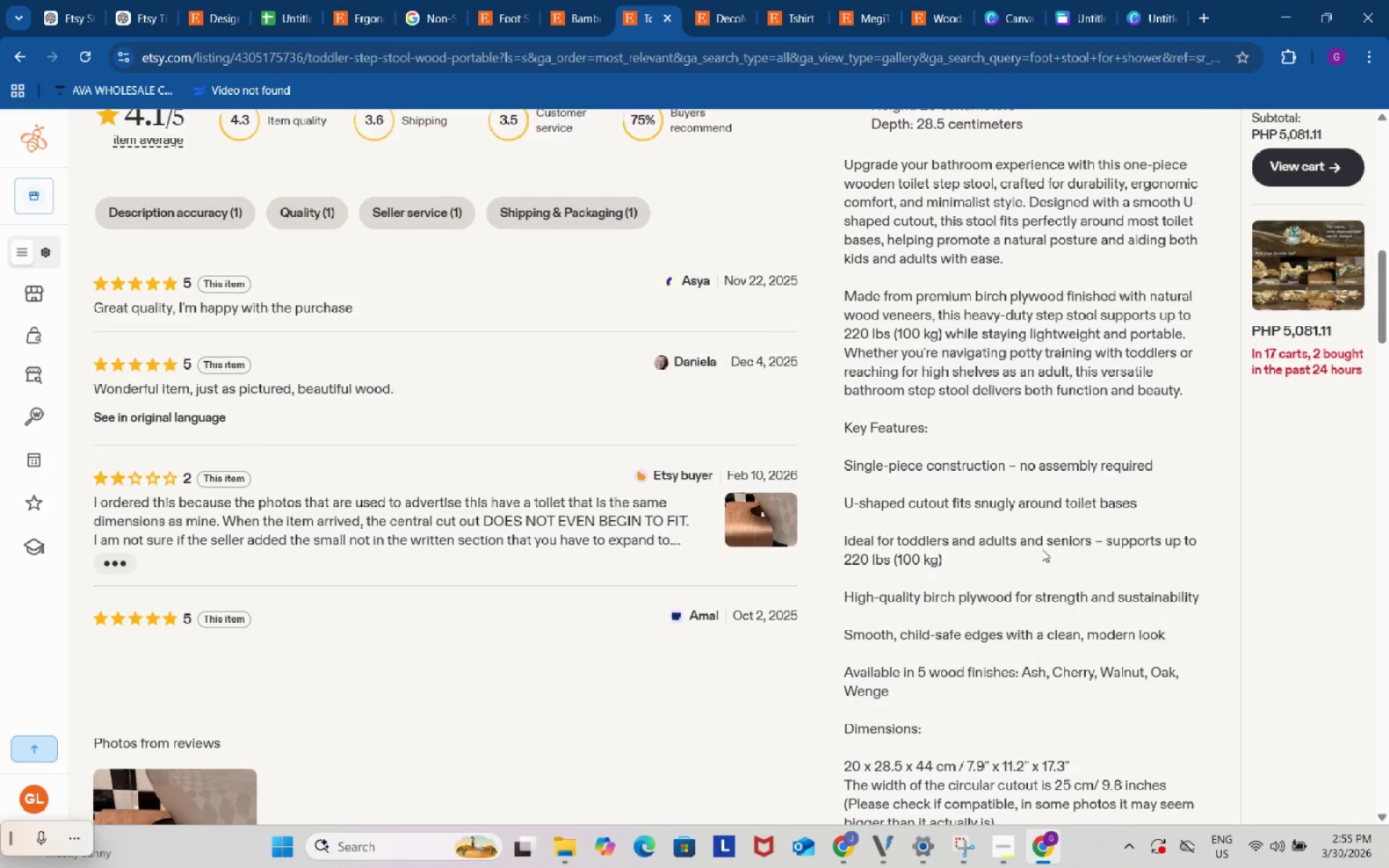 
scroll: coordinate [1042, 549], scroll_direction: up, amount: 2.0
 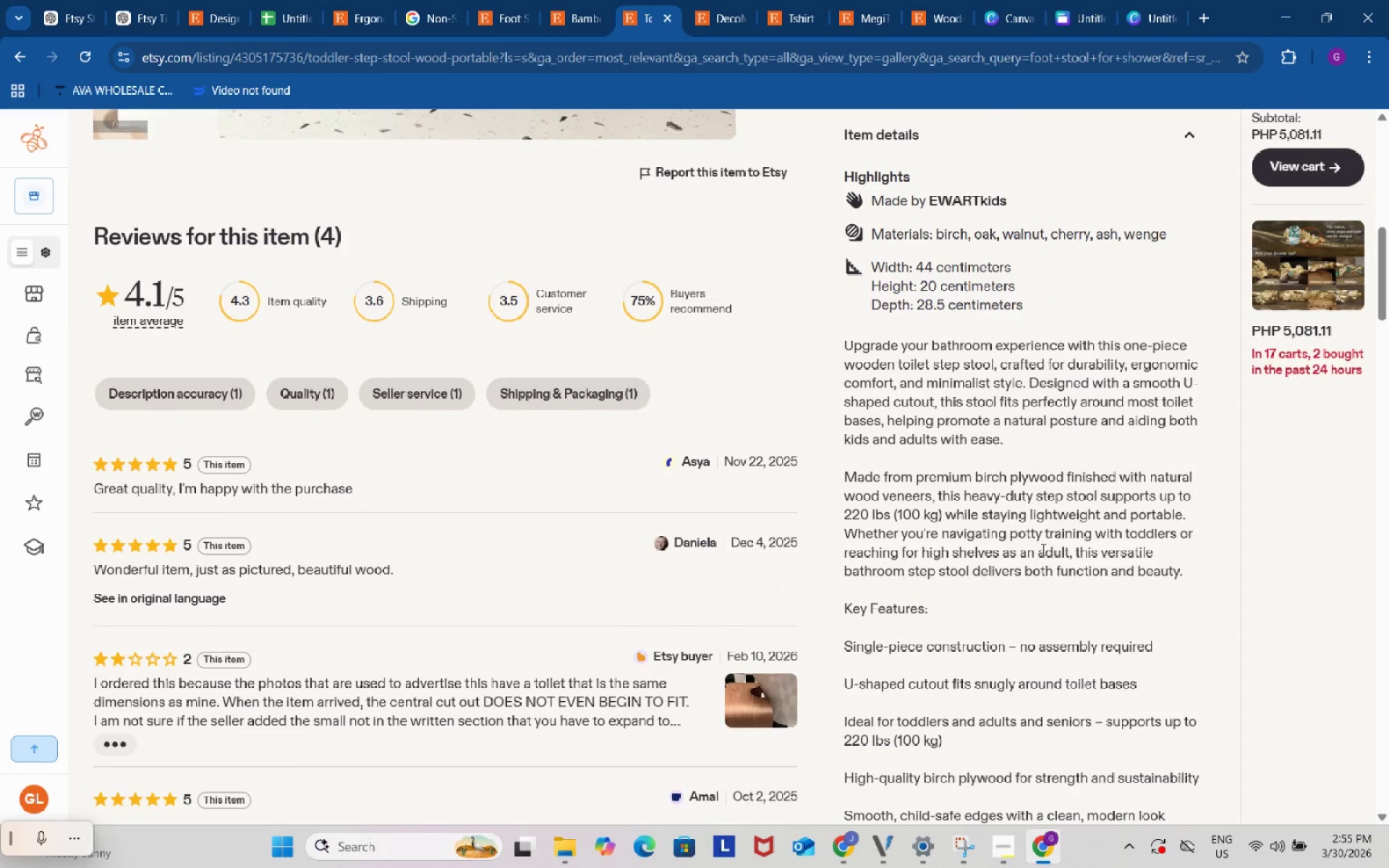 
wait(5.68)
 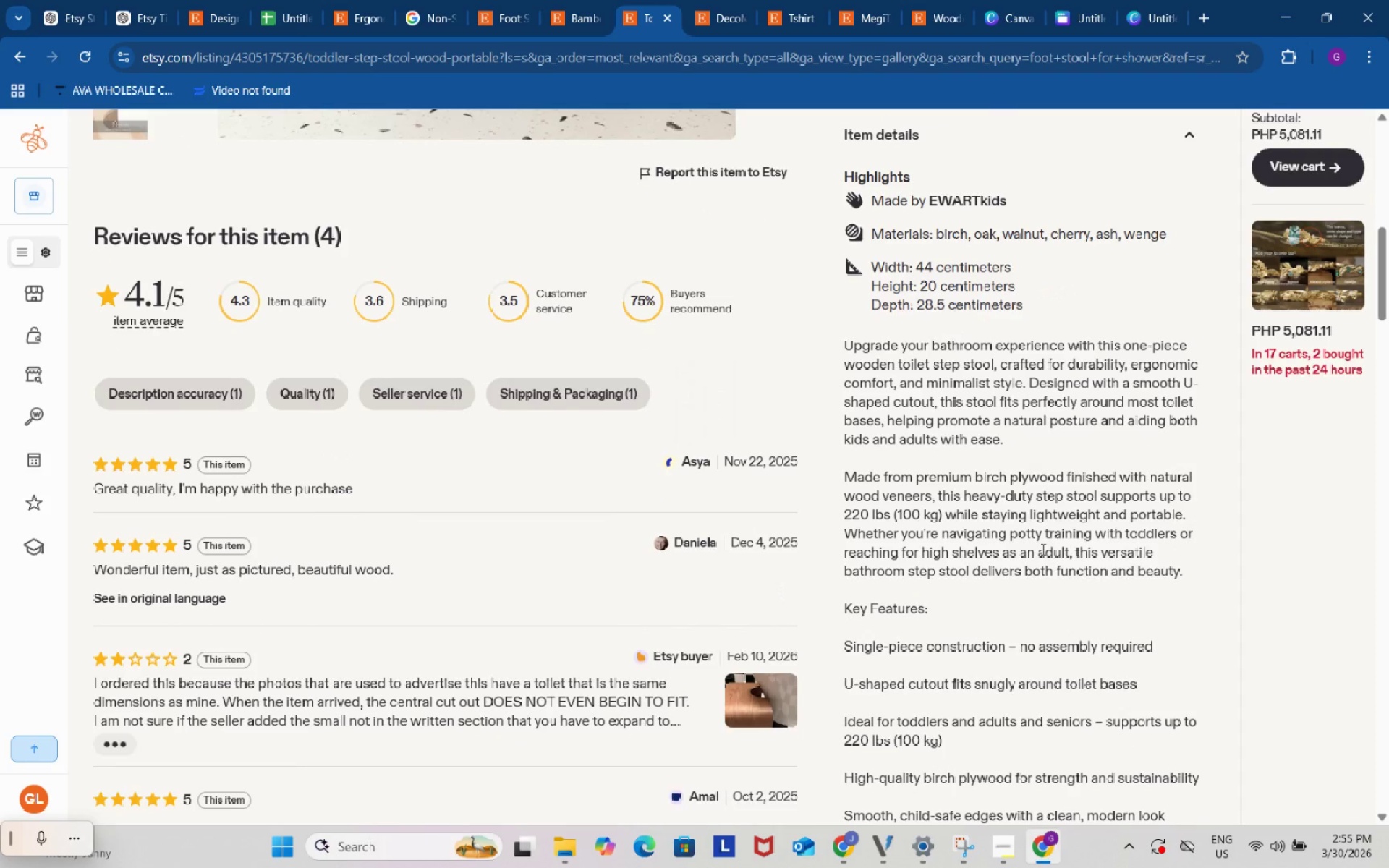 
key(Meta+Shift+S)
 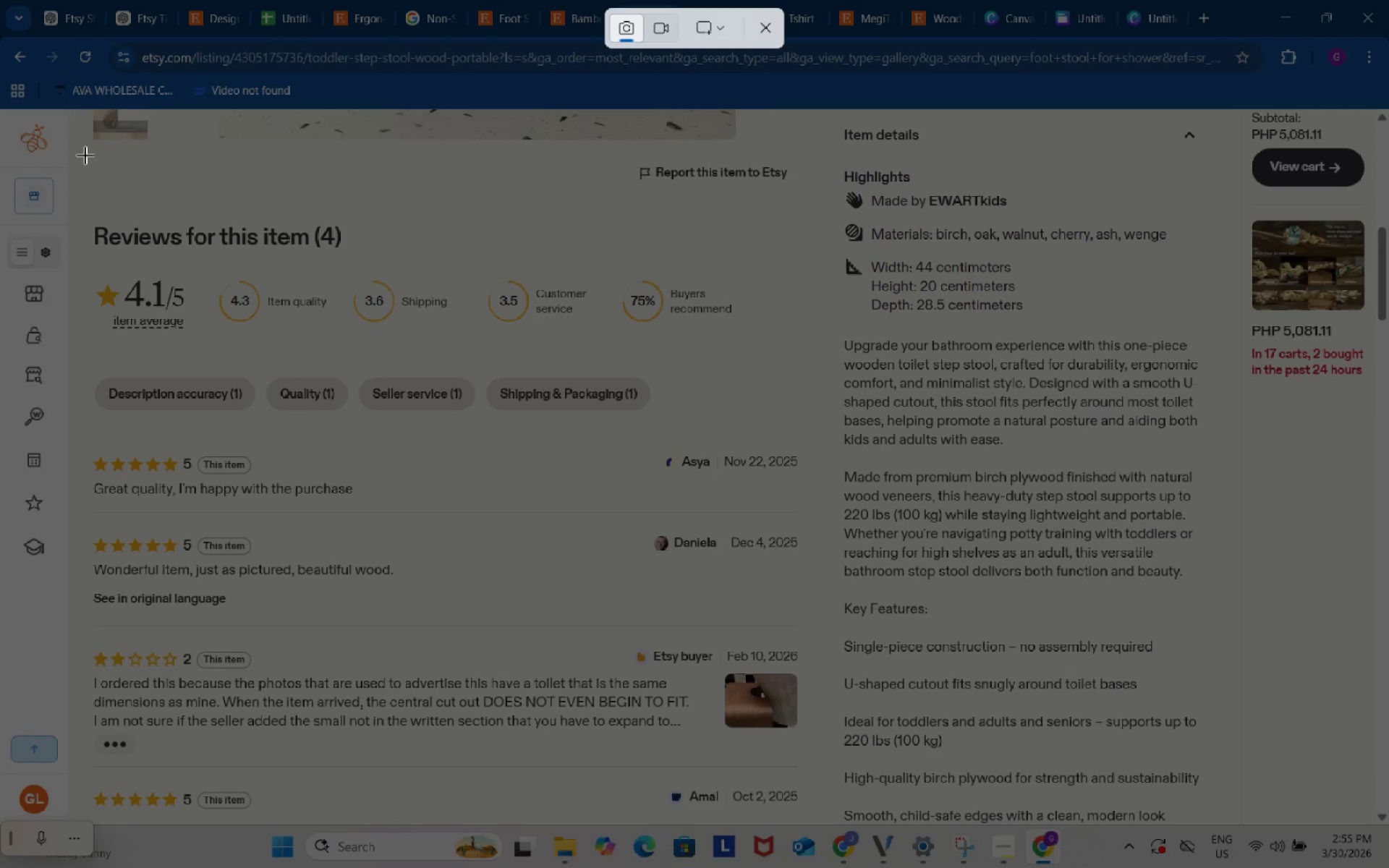 
left_click_drag(start_coordinate=[82, 156], to_coordinate=[1236, 768])
 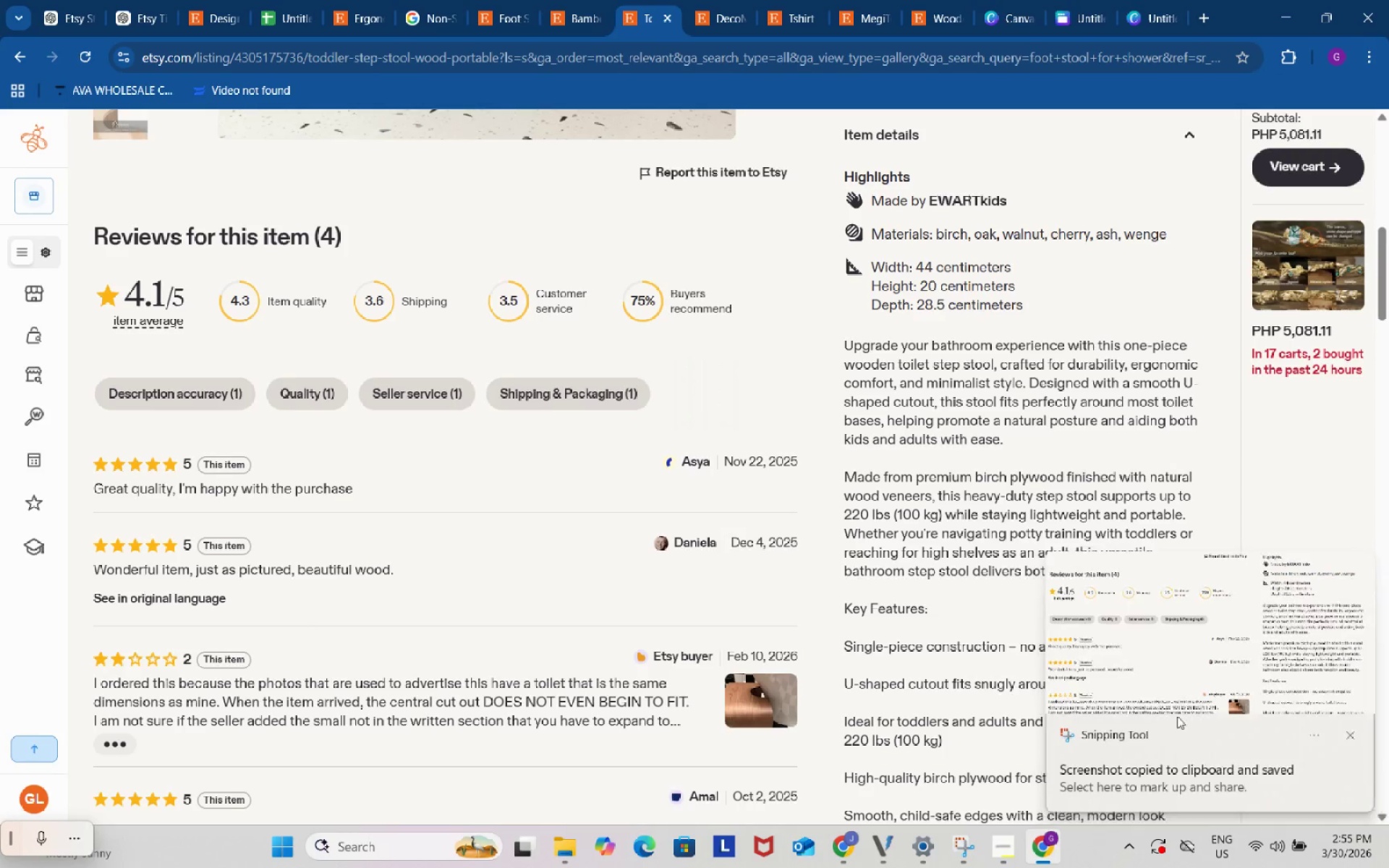 
left_click([1167, 651])
 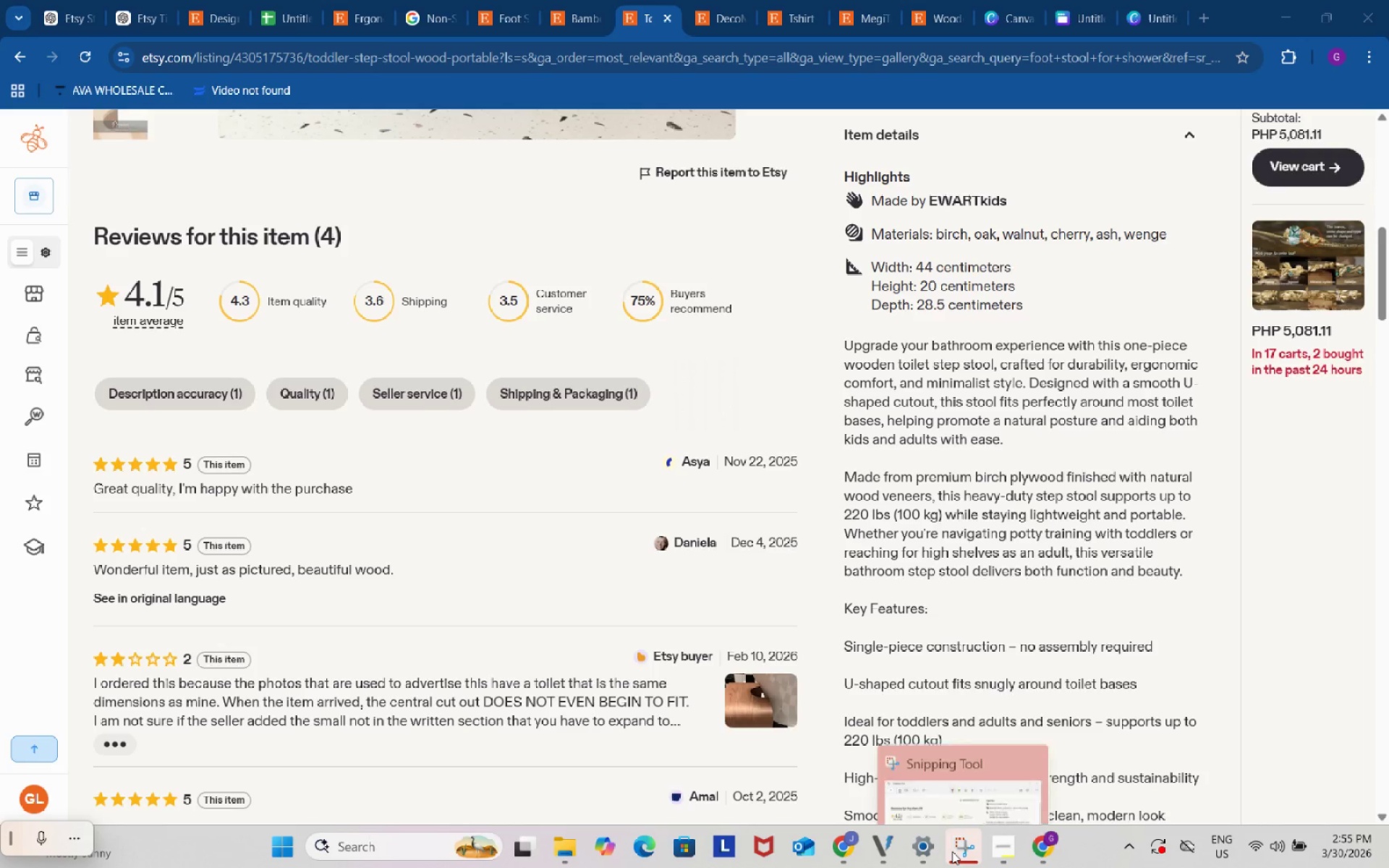 
left_click([952, 704])
 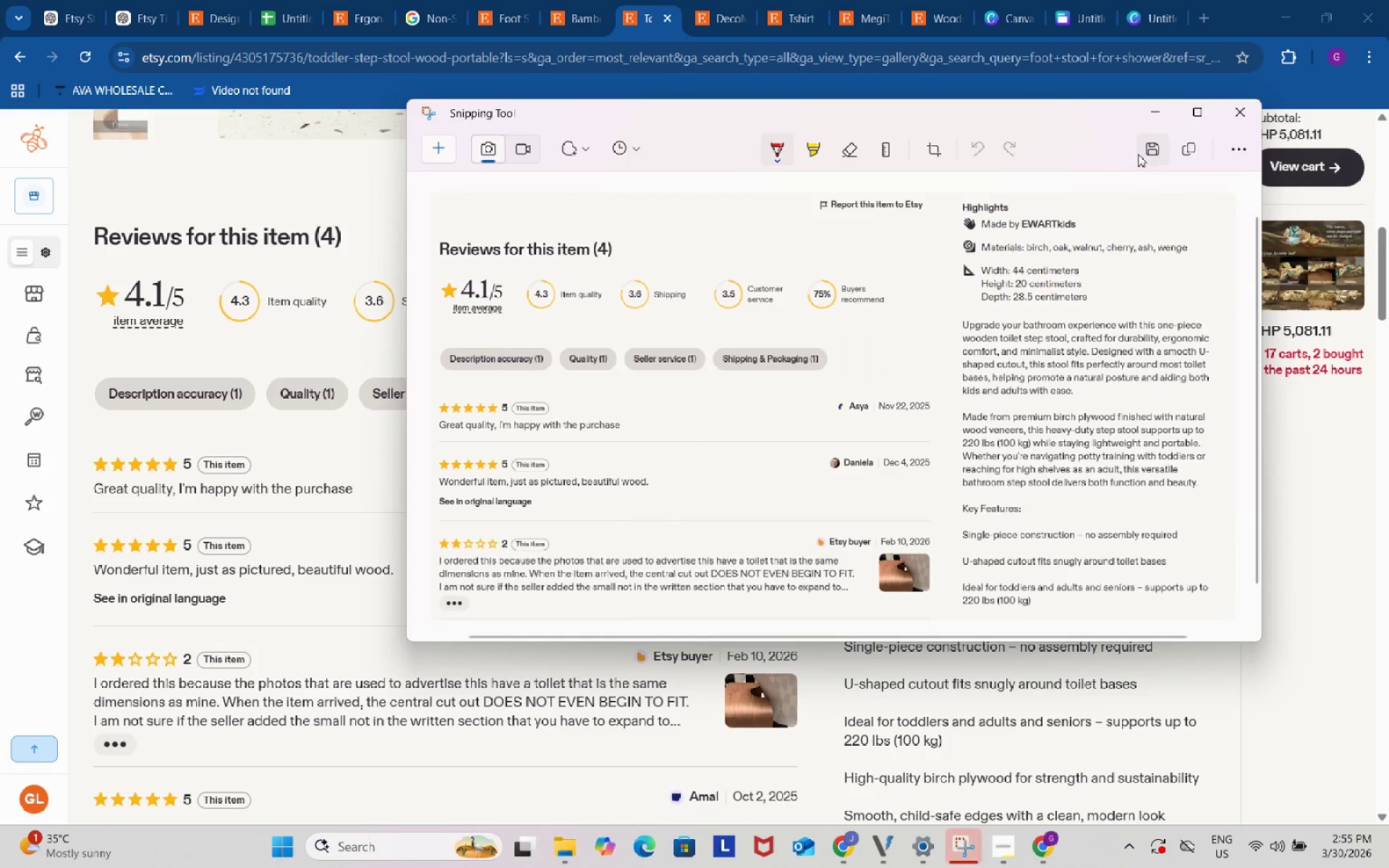 
left_click([1146, 153])
 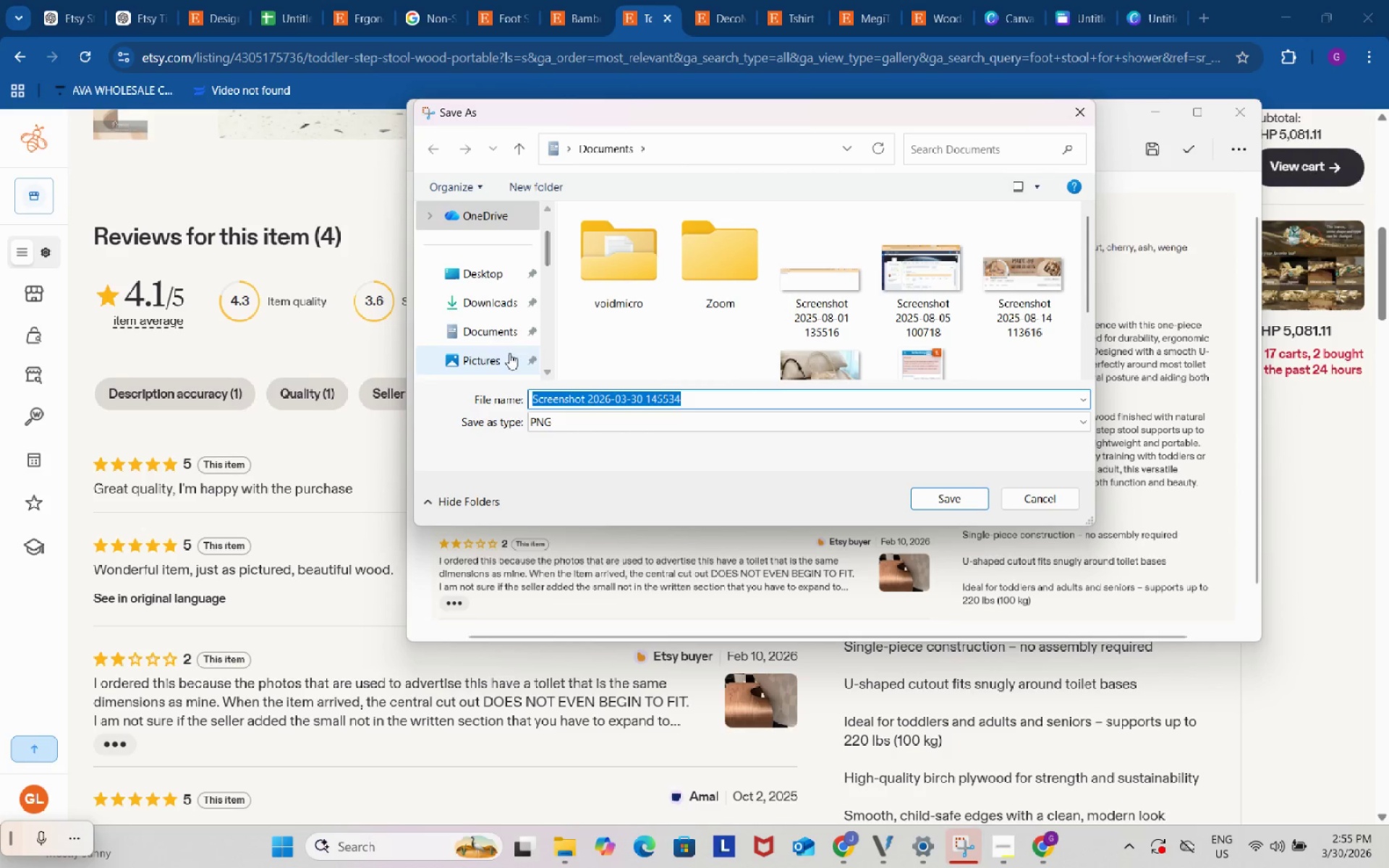 
left_click([495, 297])
 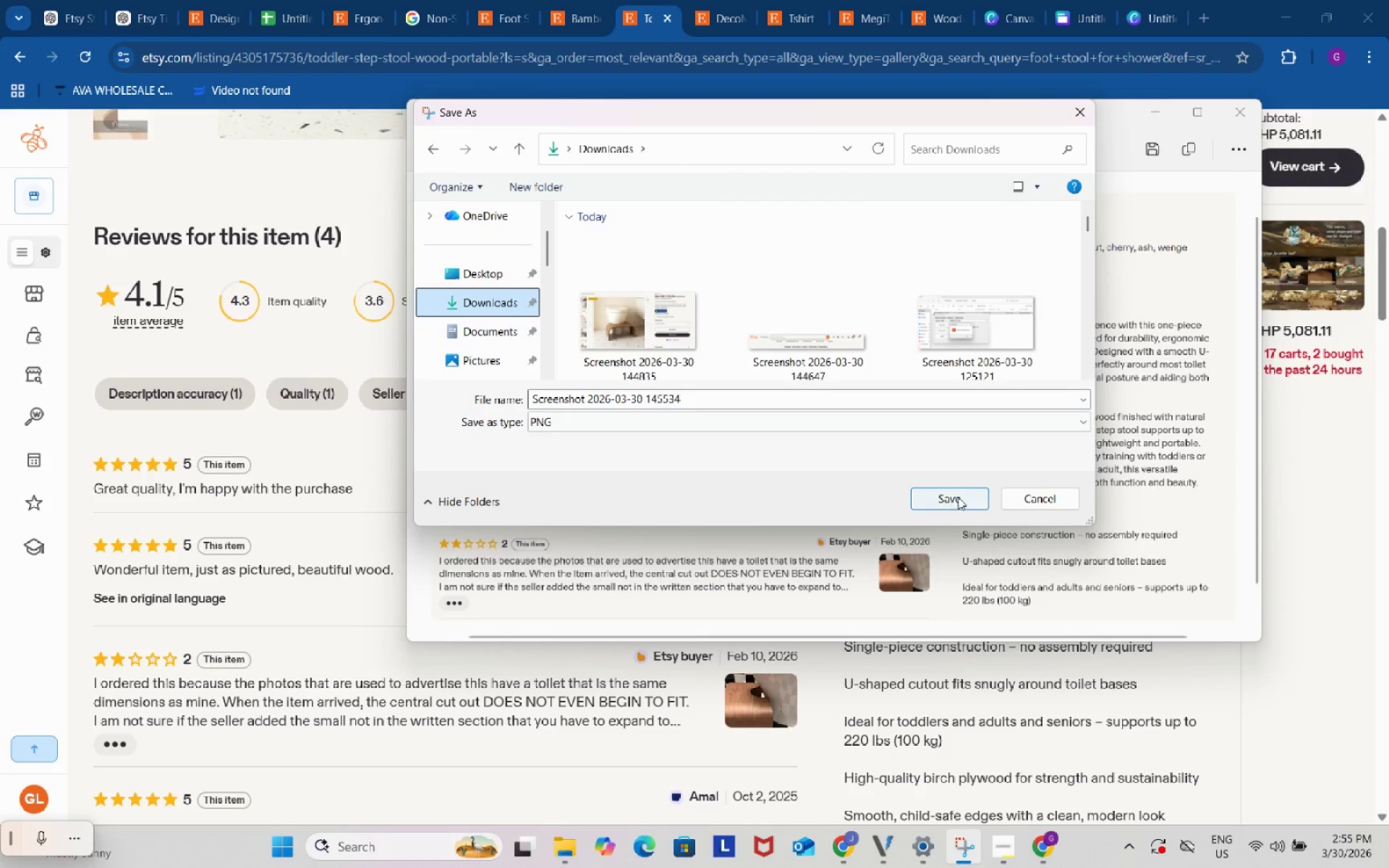 
left_click([958, 497])
 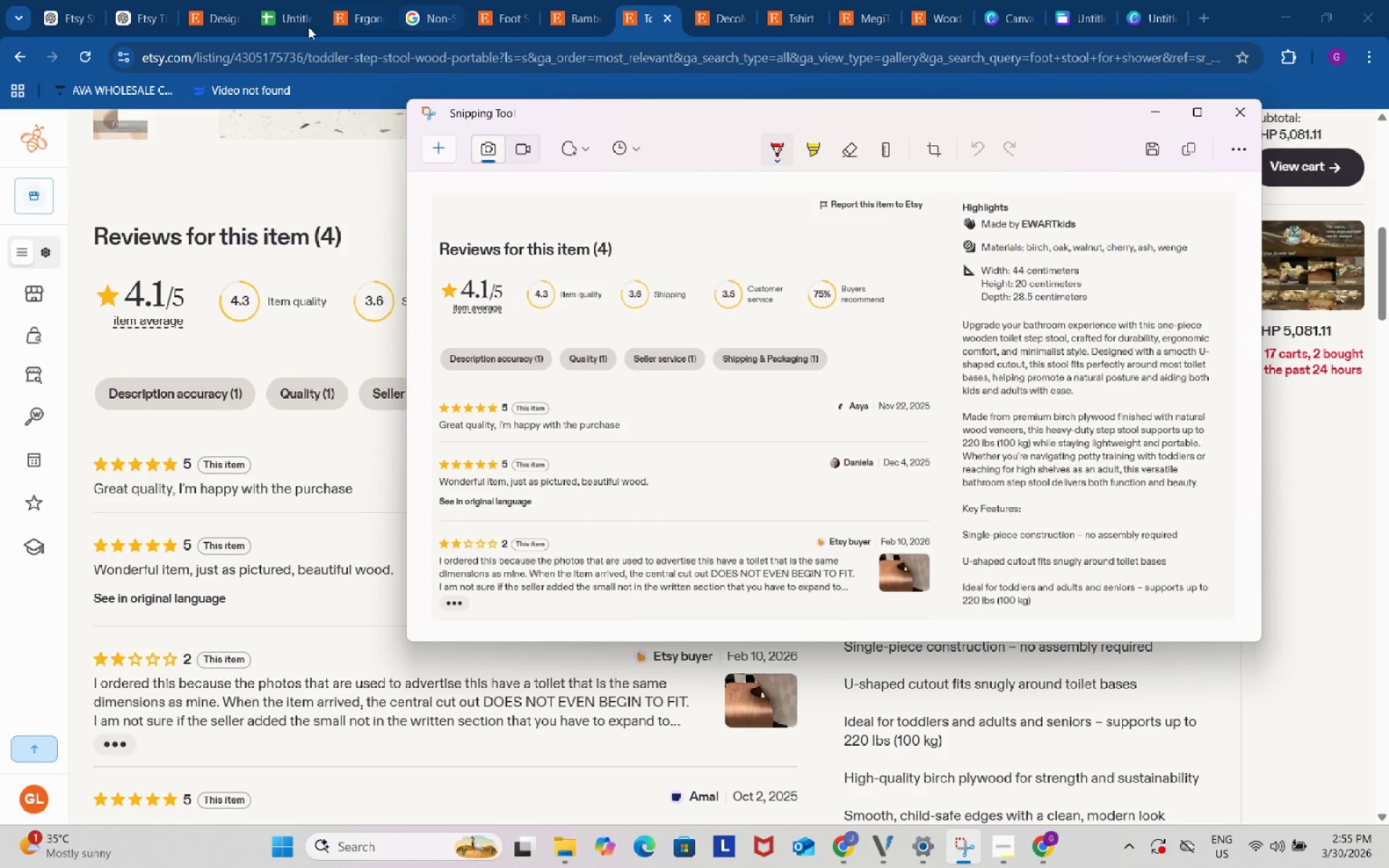 
mouse_move([292, 12])
 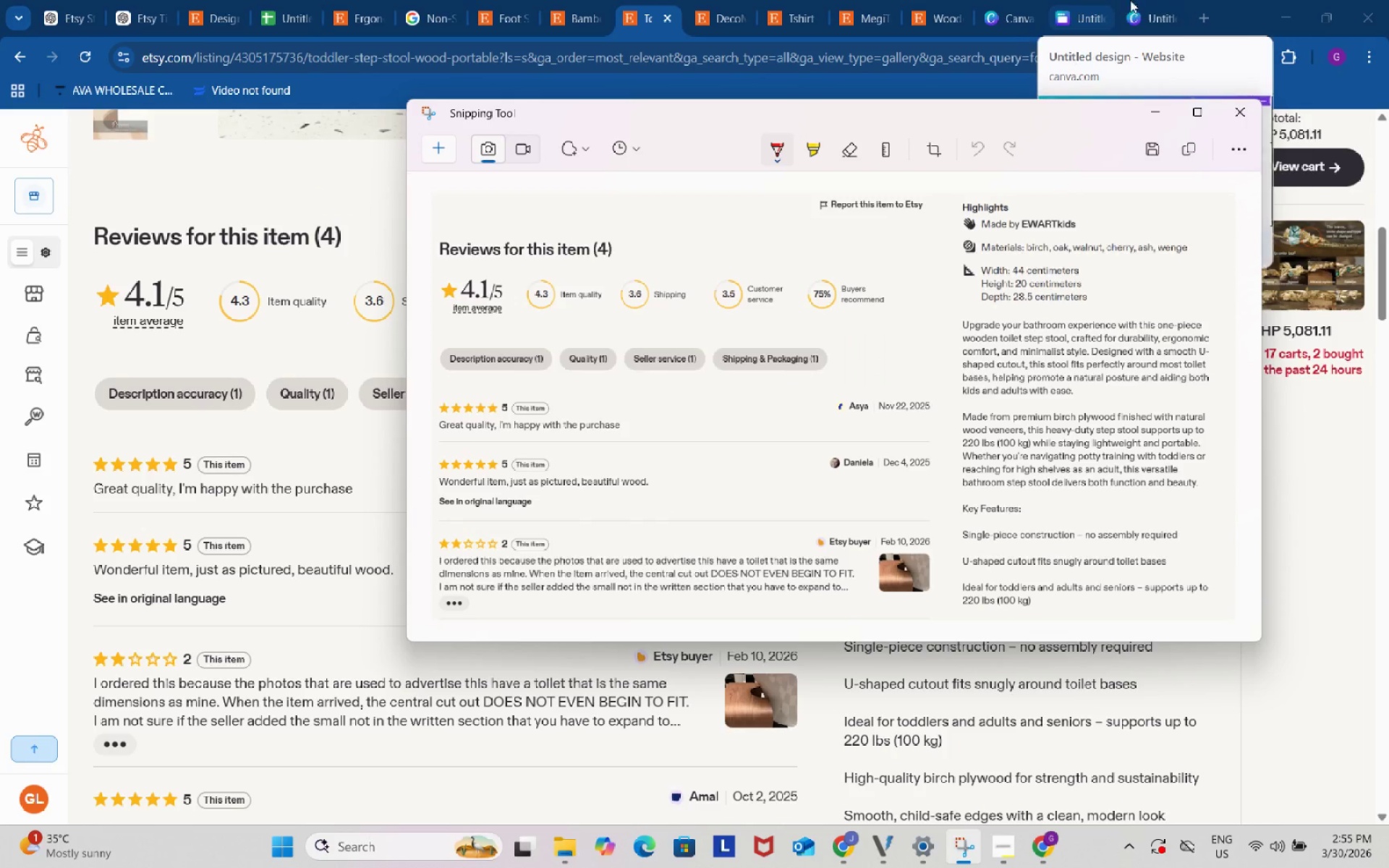 
left_click([1151, 0])
 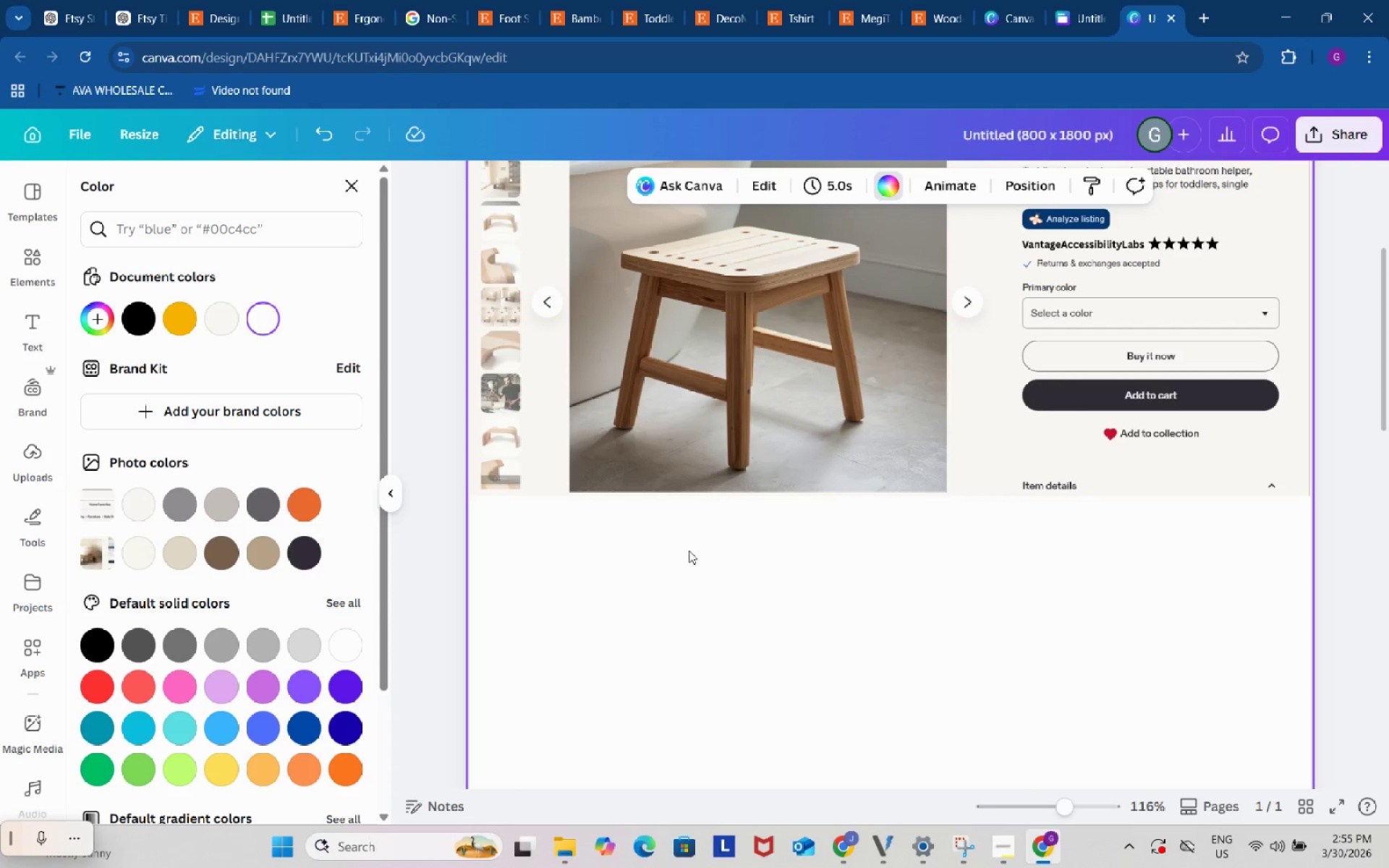 
left_click([674, 582])
 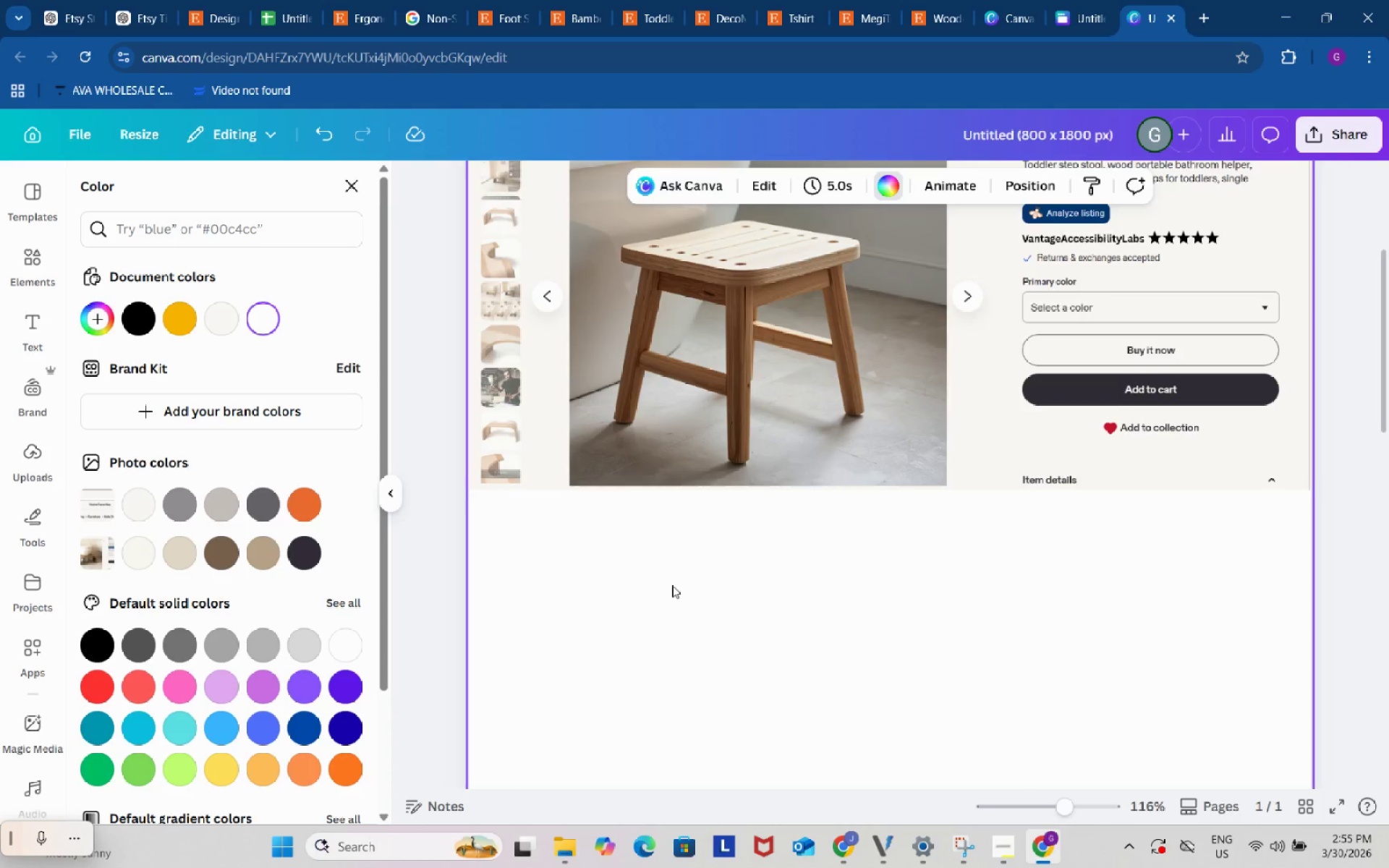 
scroll: coordinate [672, 585], scroll_direction: down, amount: 2.0
 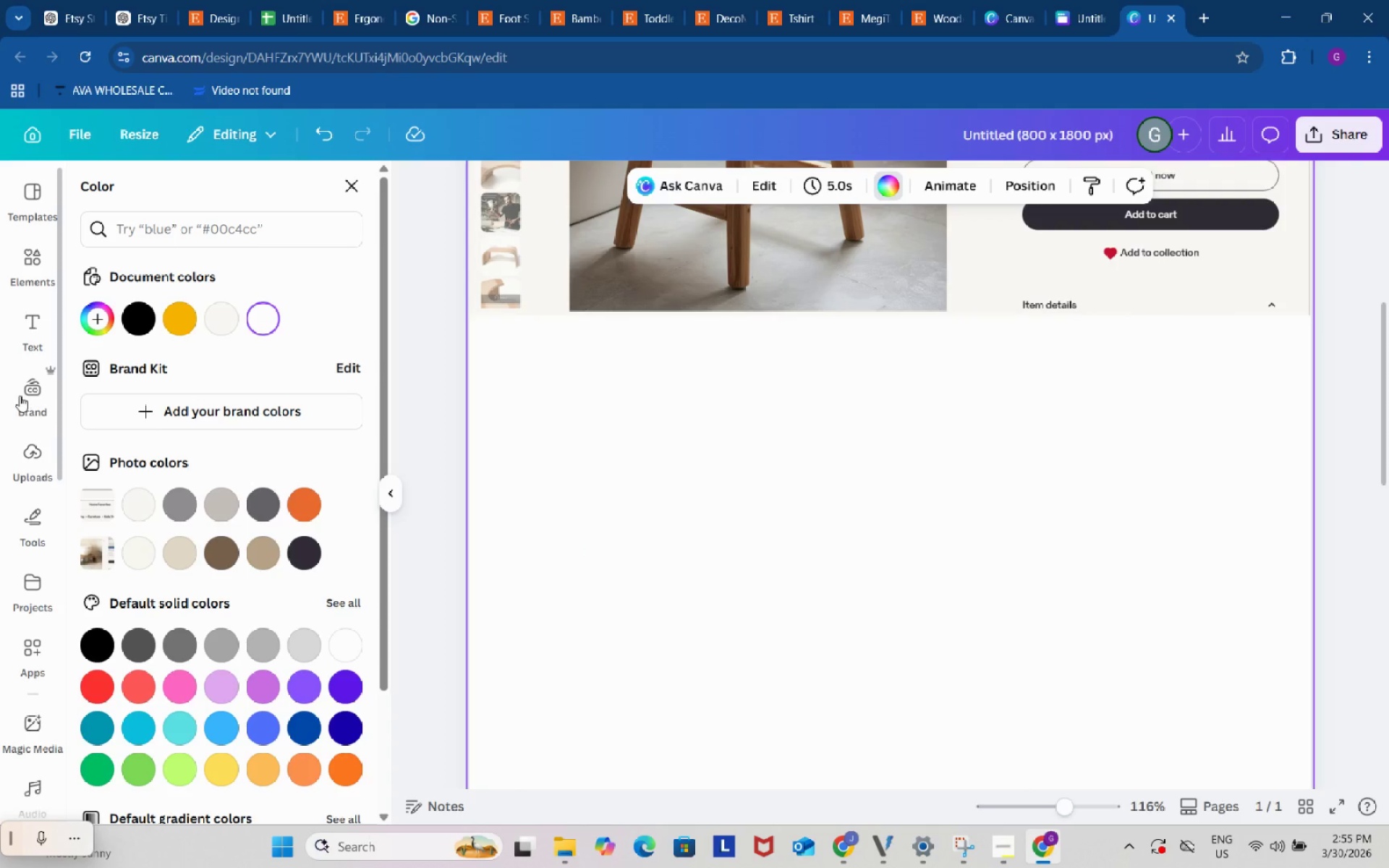 
left_click([20, 396])
 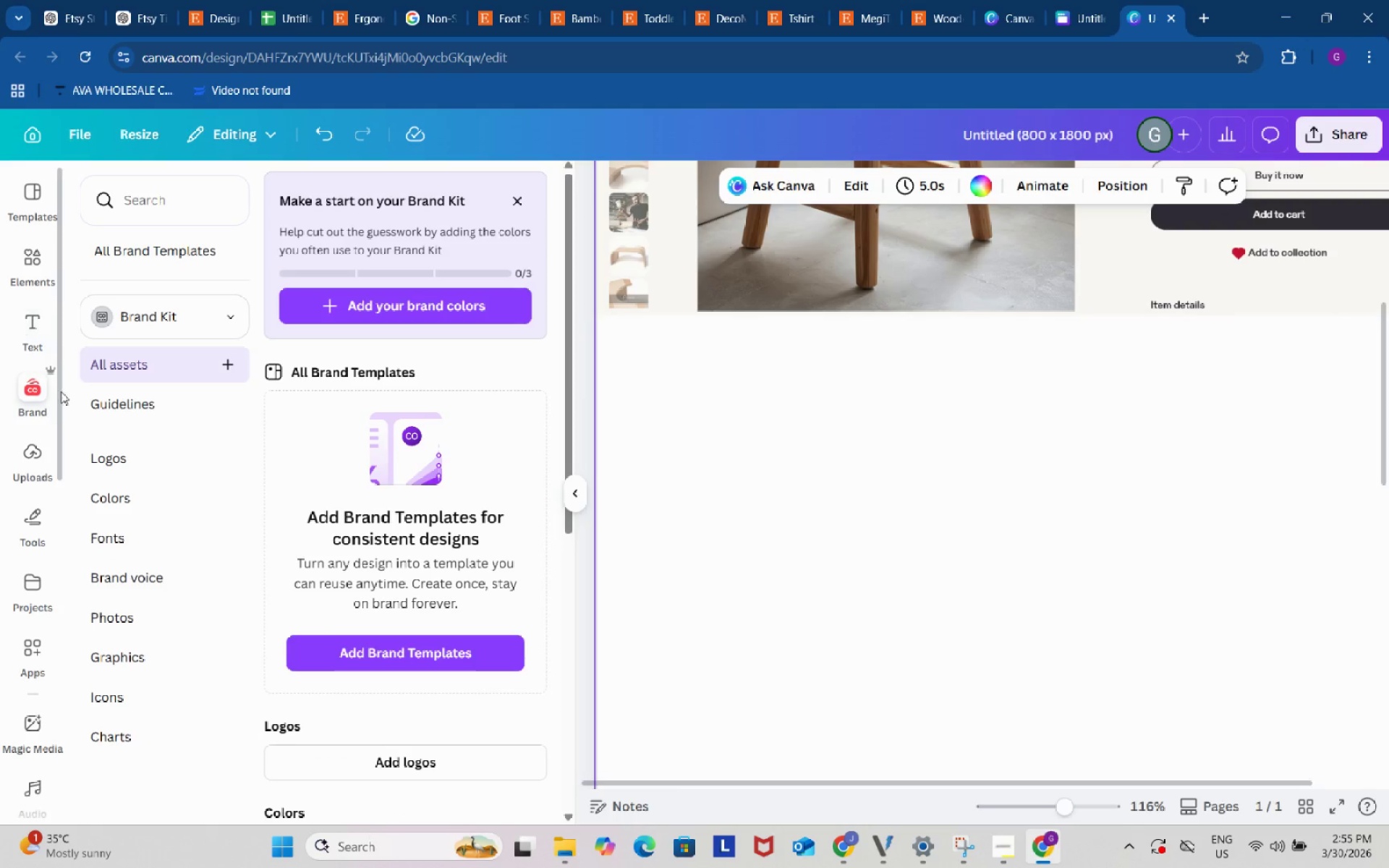 
left_click([28, 458])
 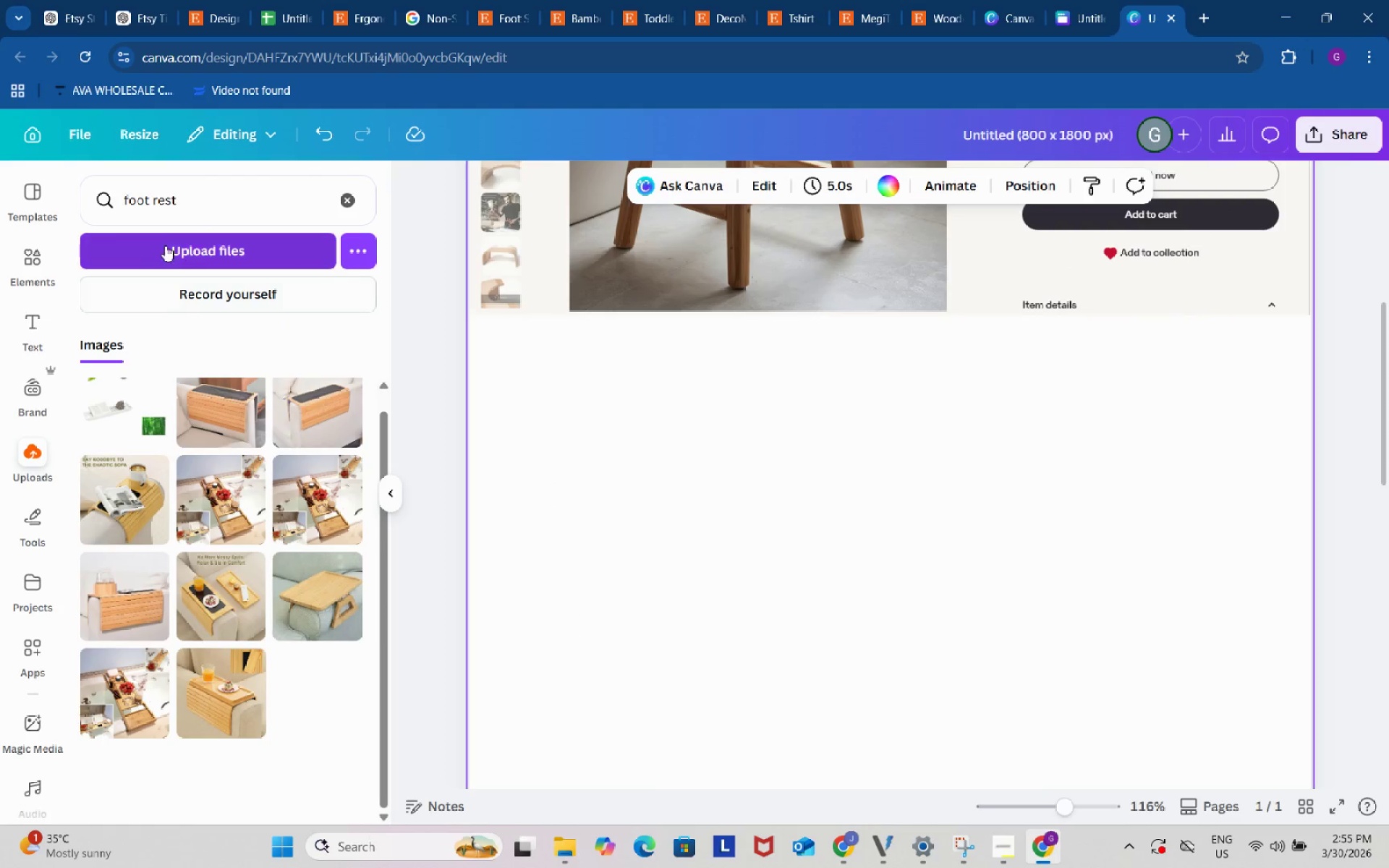 
left_click([168, 241])
 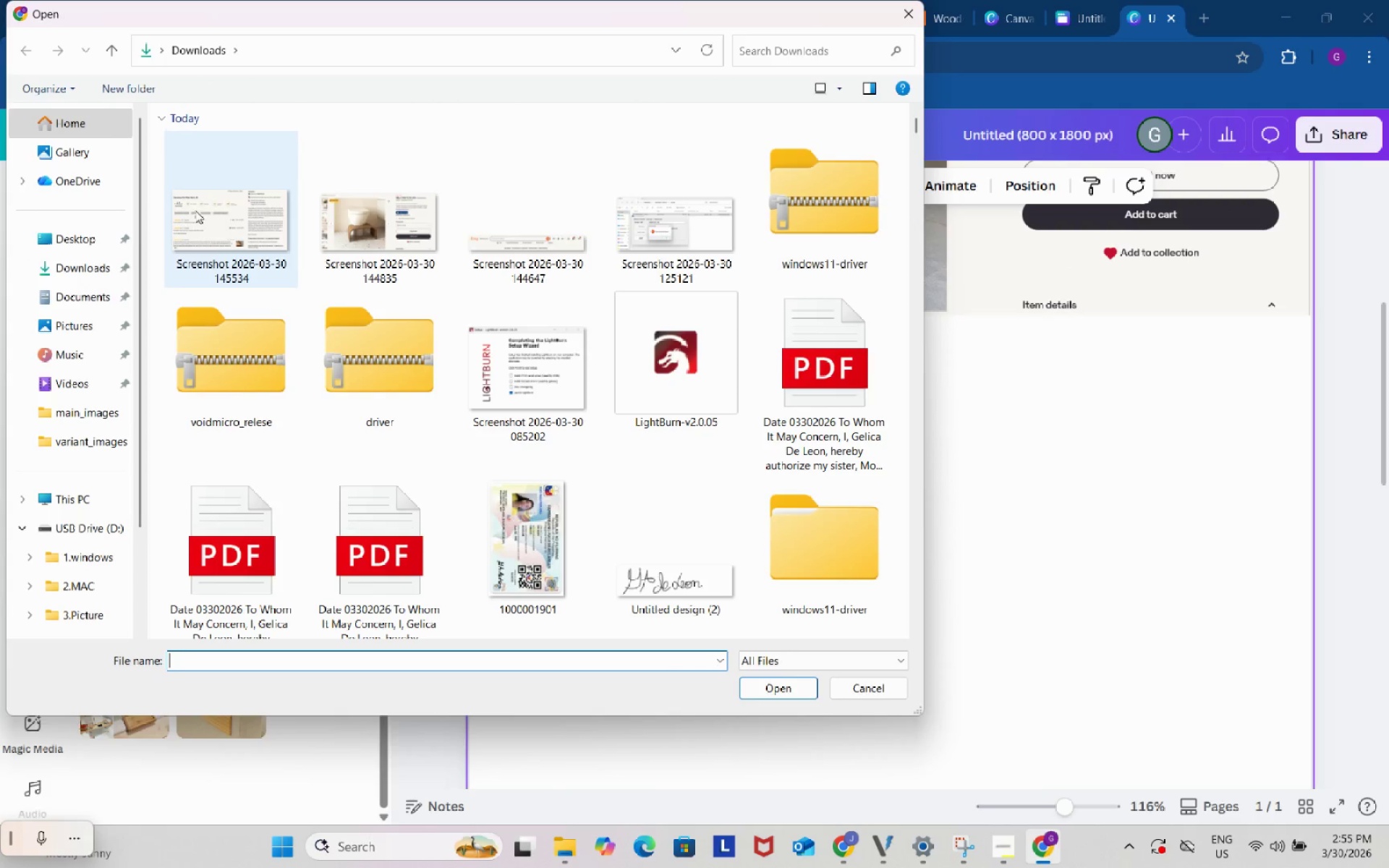 
left_click([213, 200])
 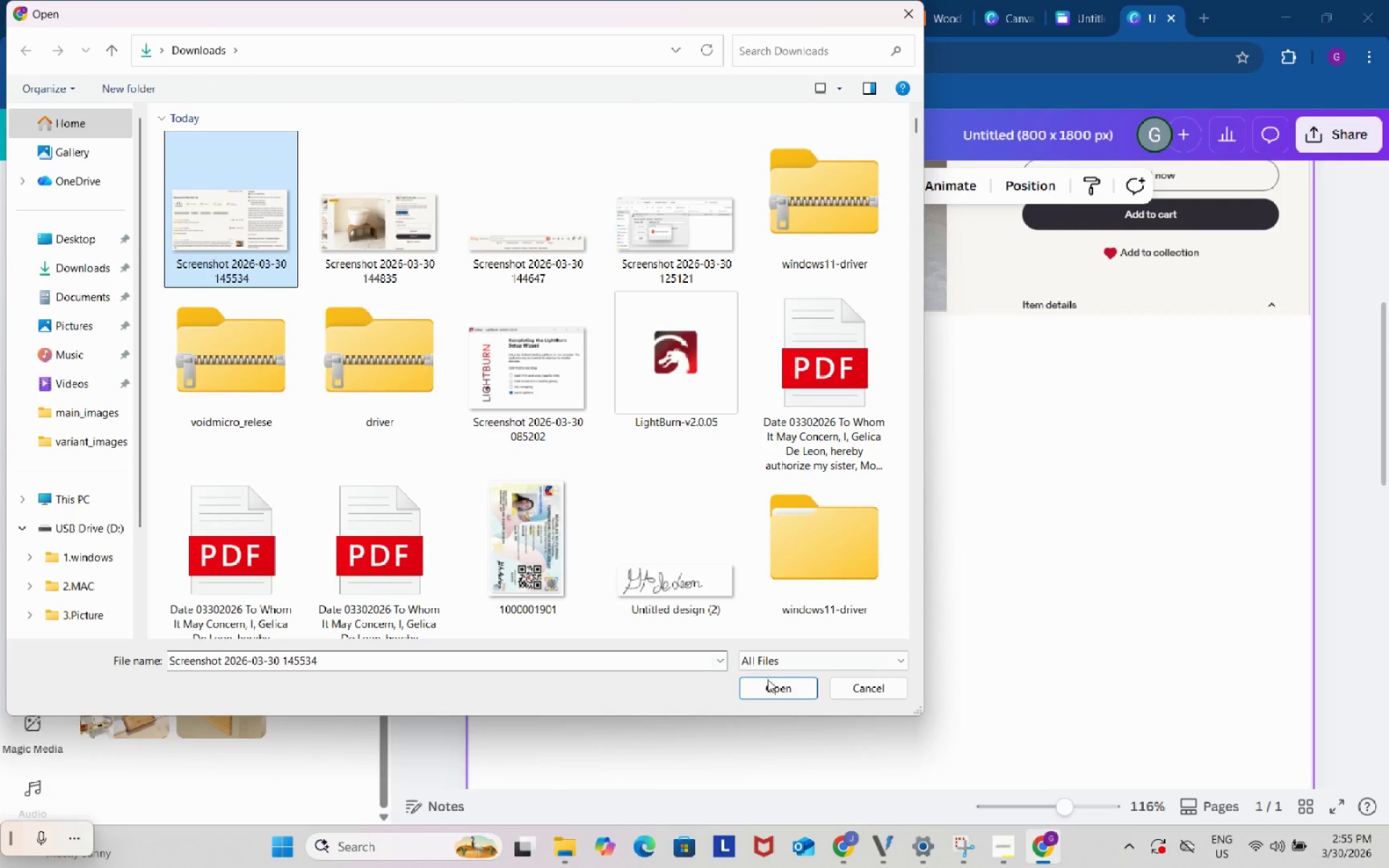 
left_click([768, 679])
 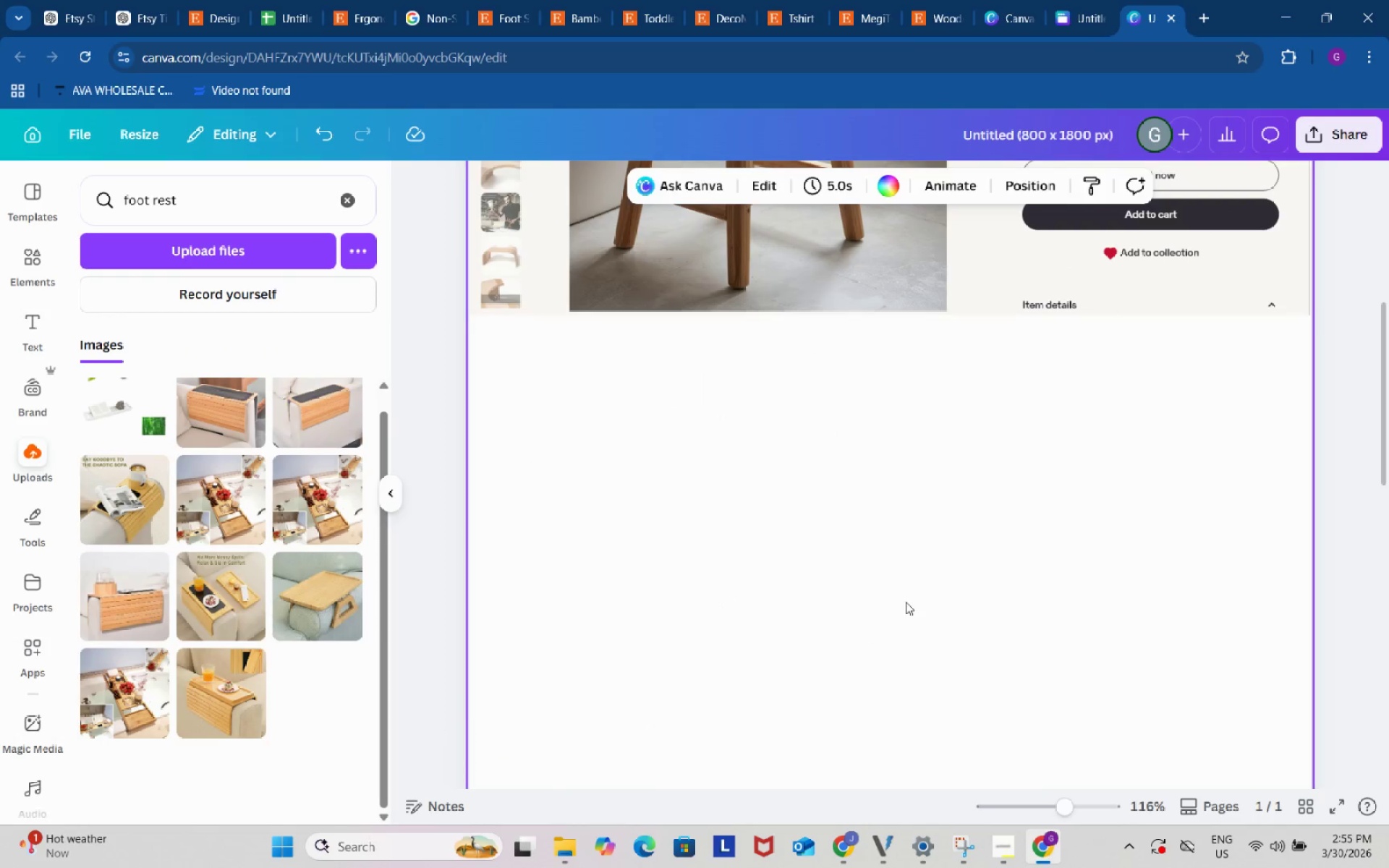 
scroll: coordinate [913, 595], scroll_direction: down, amount: 3.0
 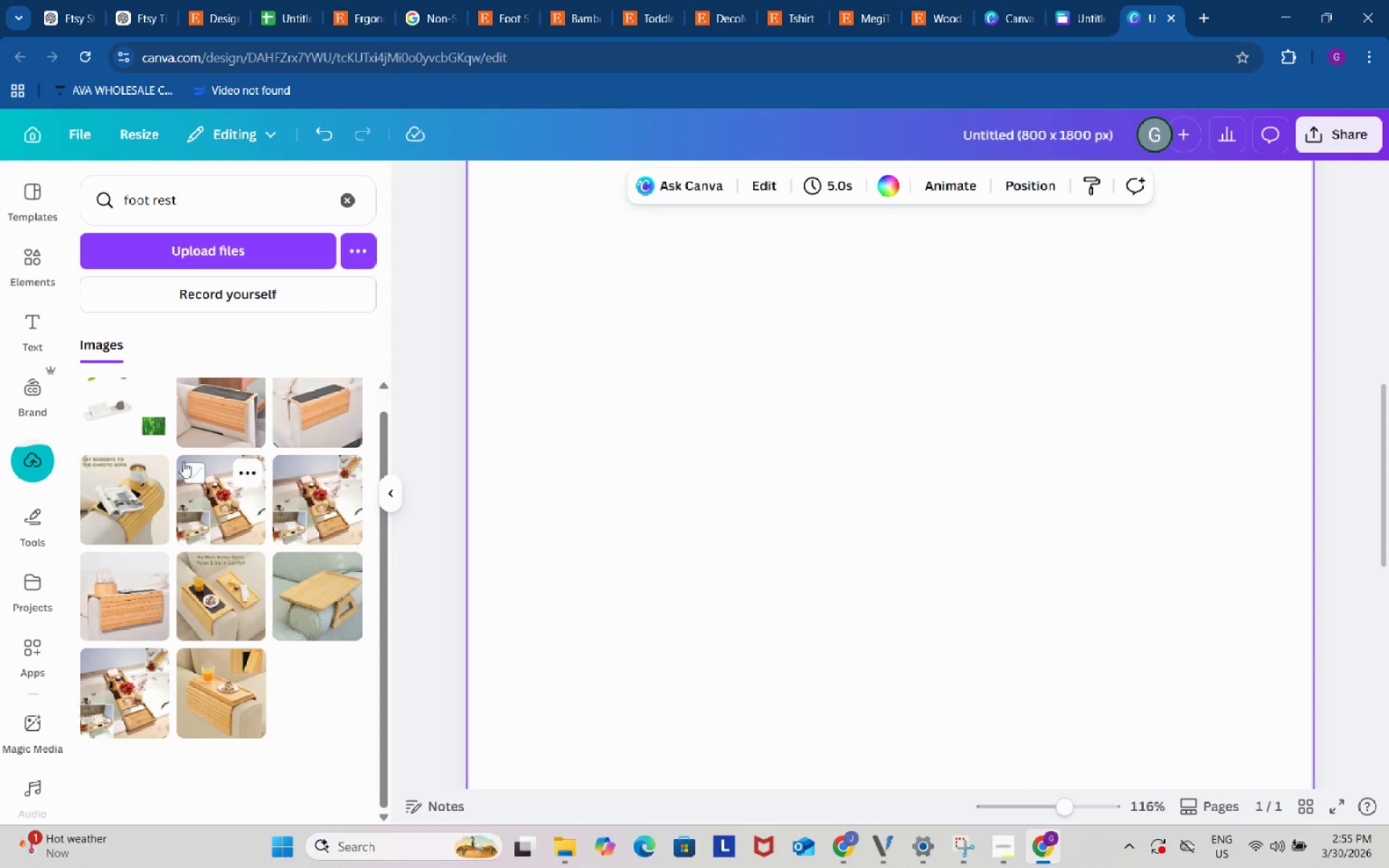 
scroll: coordinate [241, 472], scroll_direction: up, amount: 6.0
 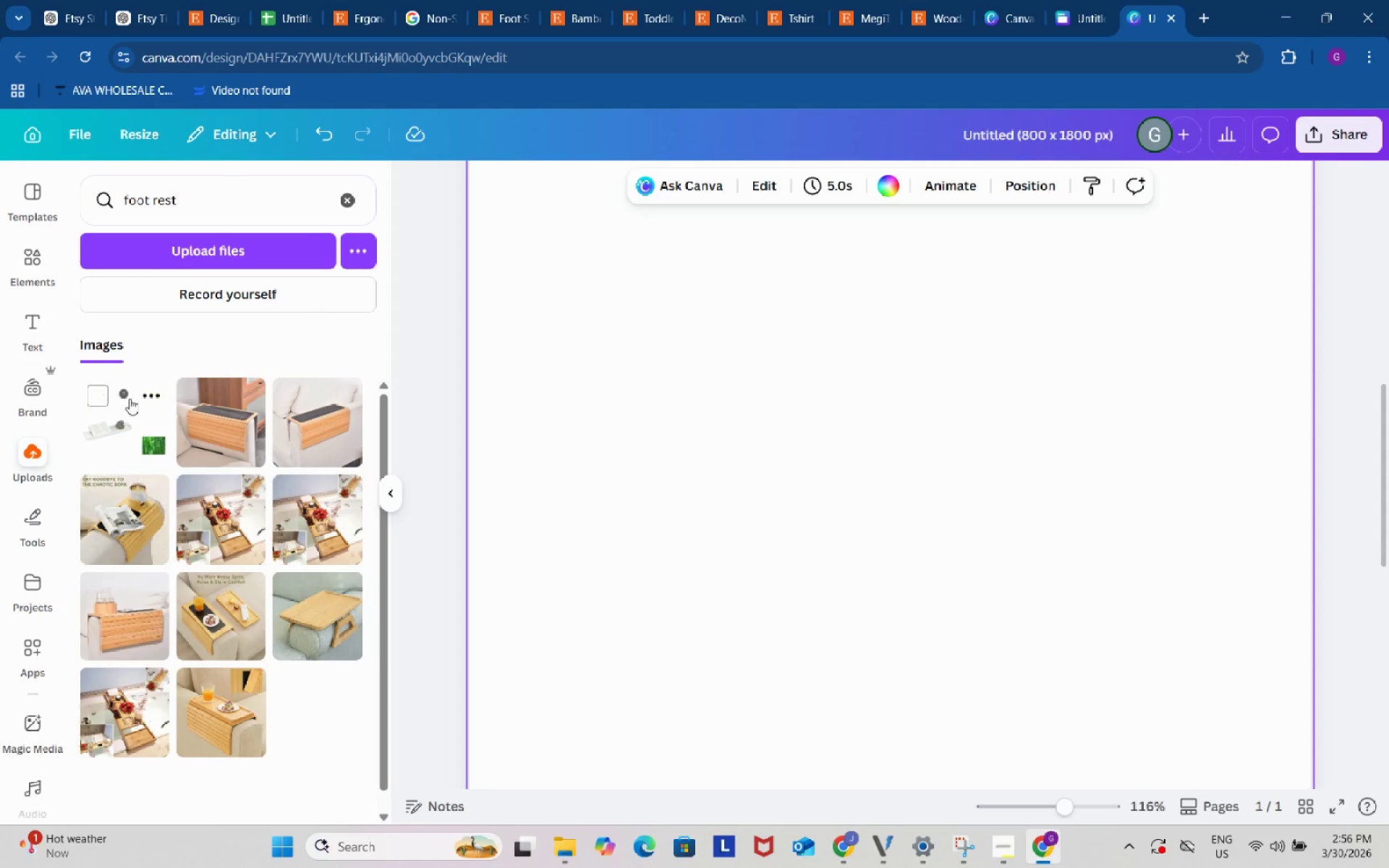 
left_click([24, 454])
 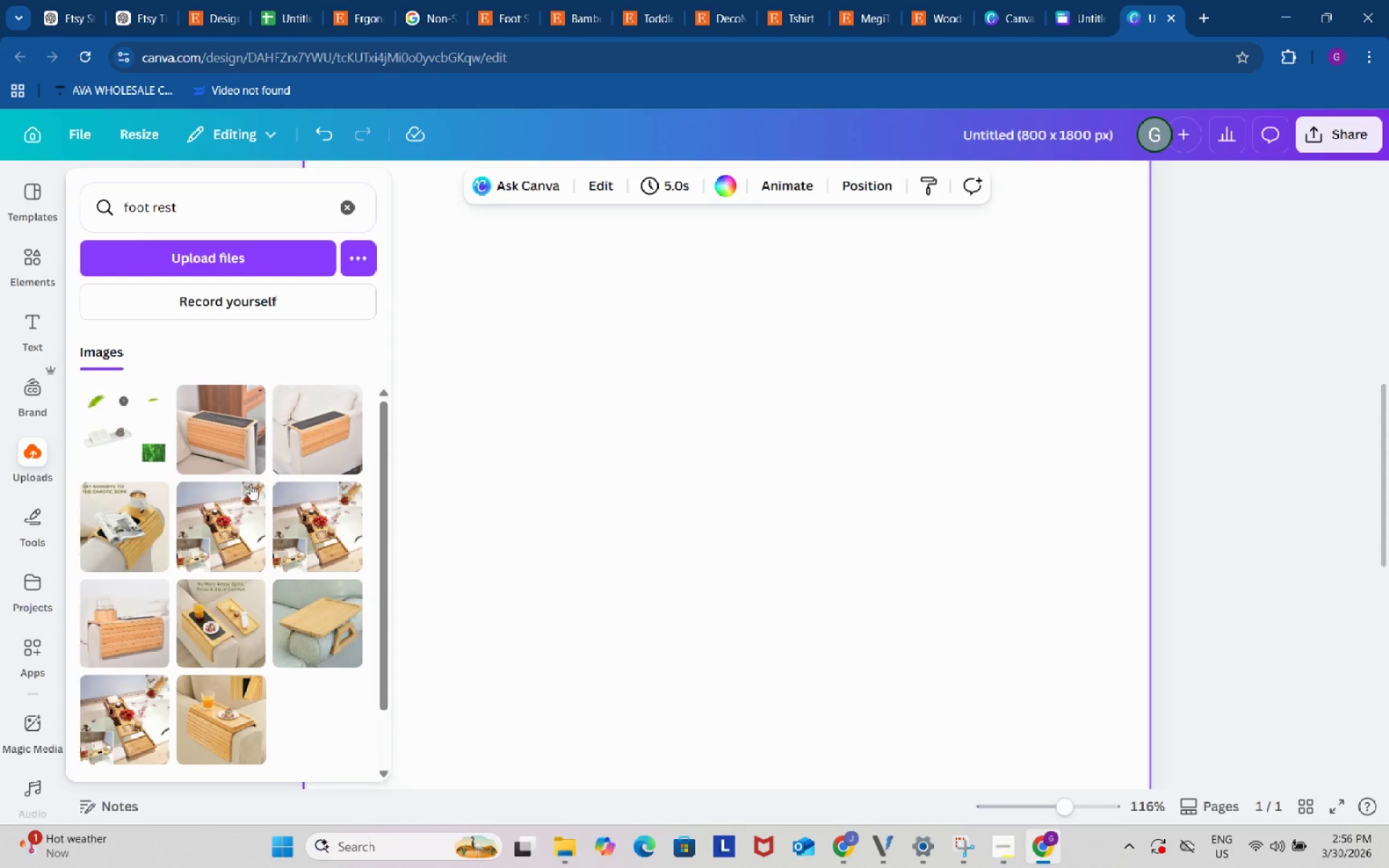 
scroll: coordinate [252, 484], scroll_direction: down, amount: 2.0
 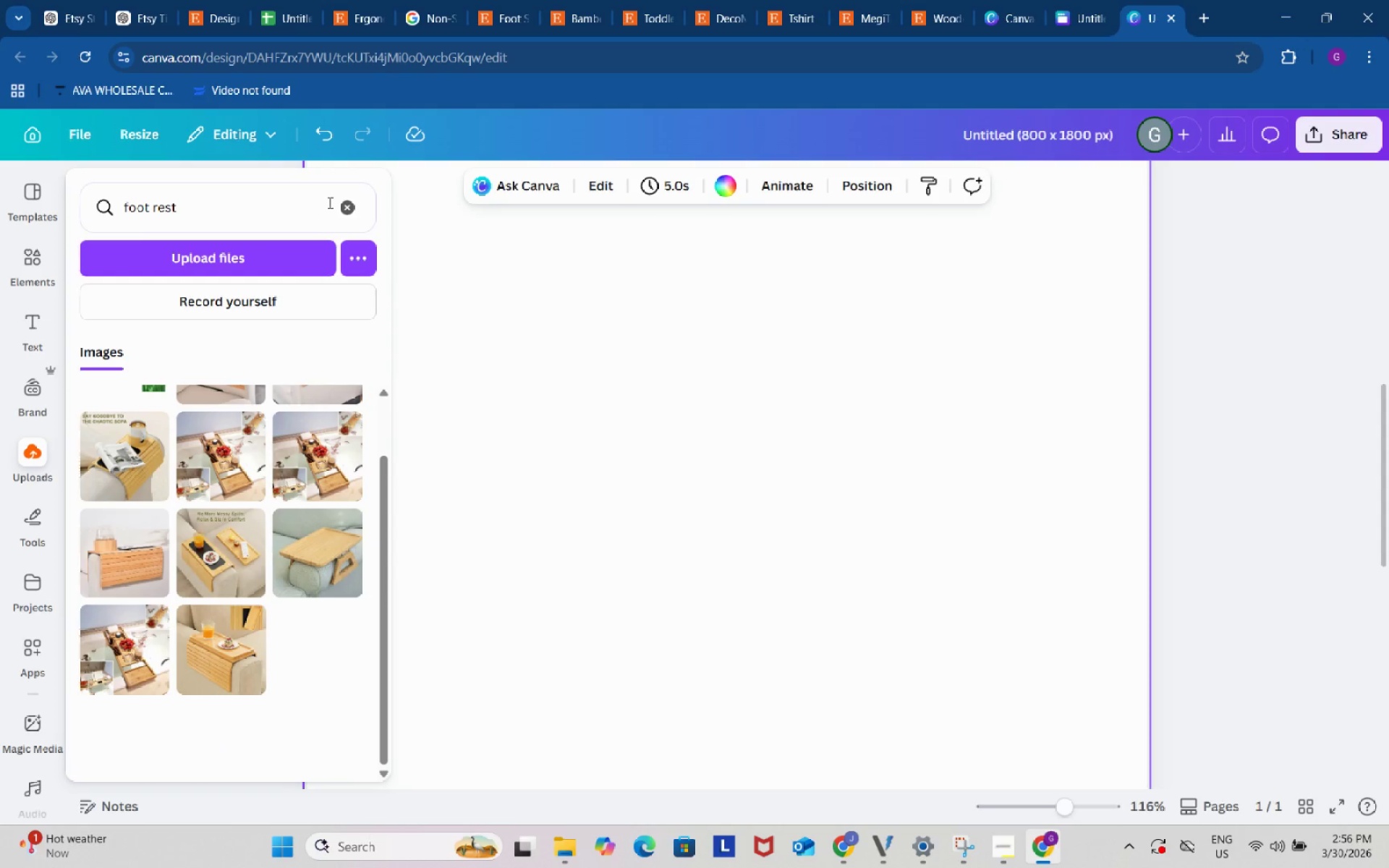 
left_click([353, 206])
 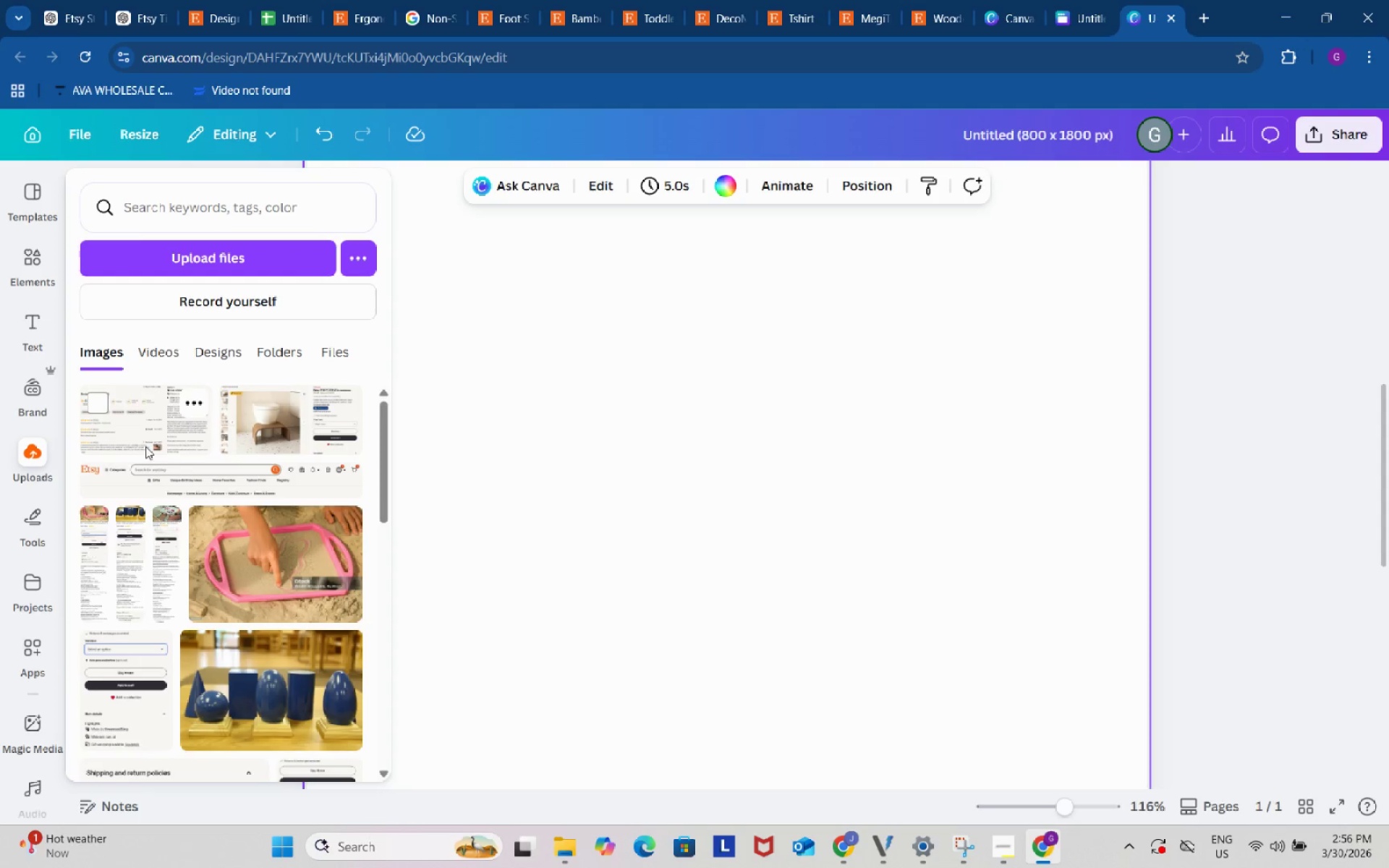 
left_click([126, 422])
 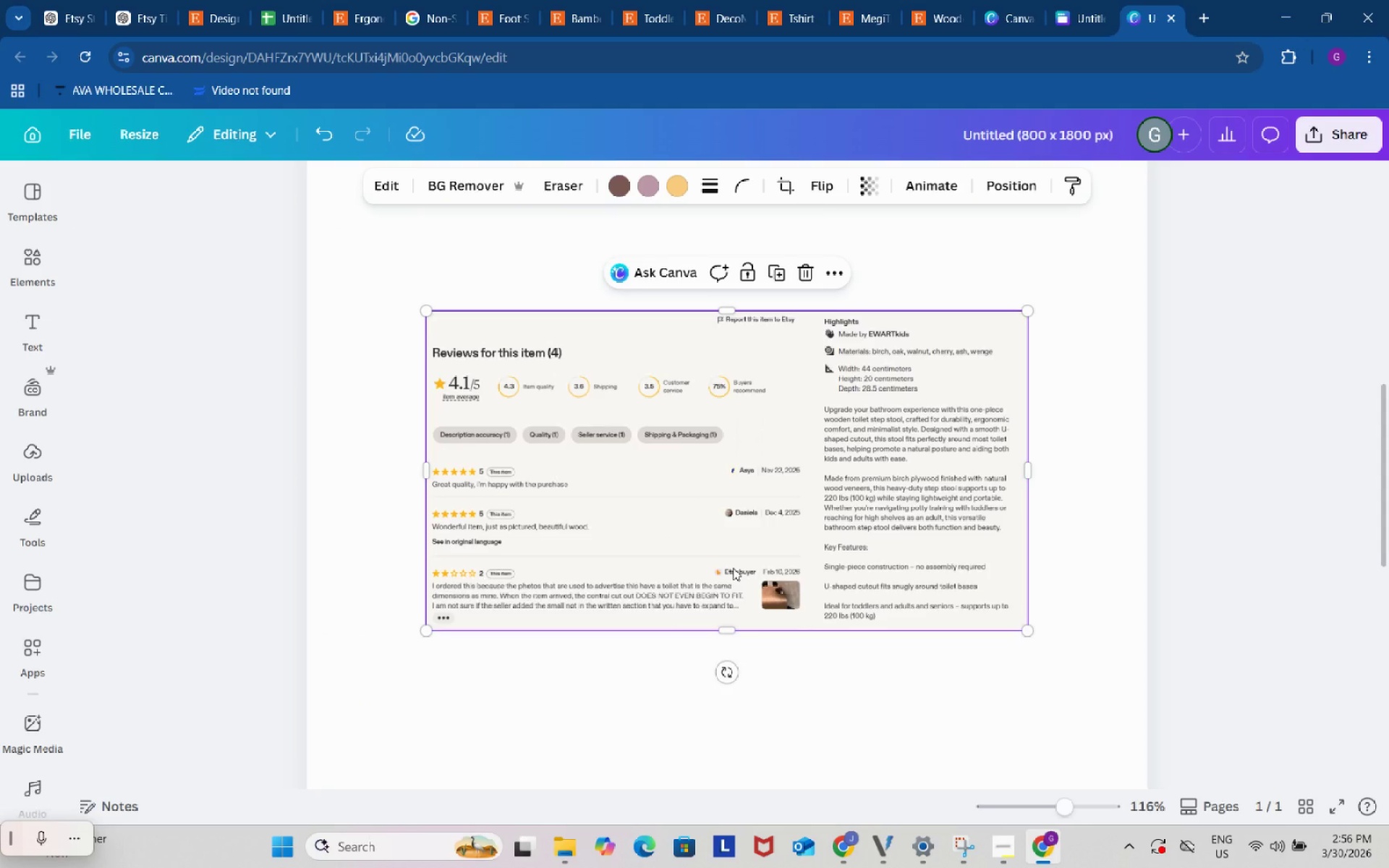 
scroll: coordinate [733, 568], scroll_direction: up, amount: 2.0
 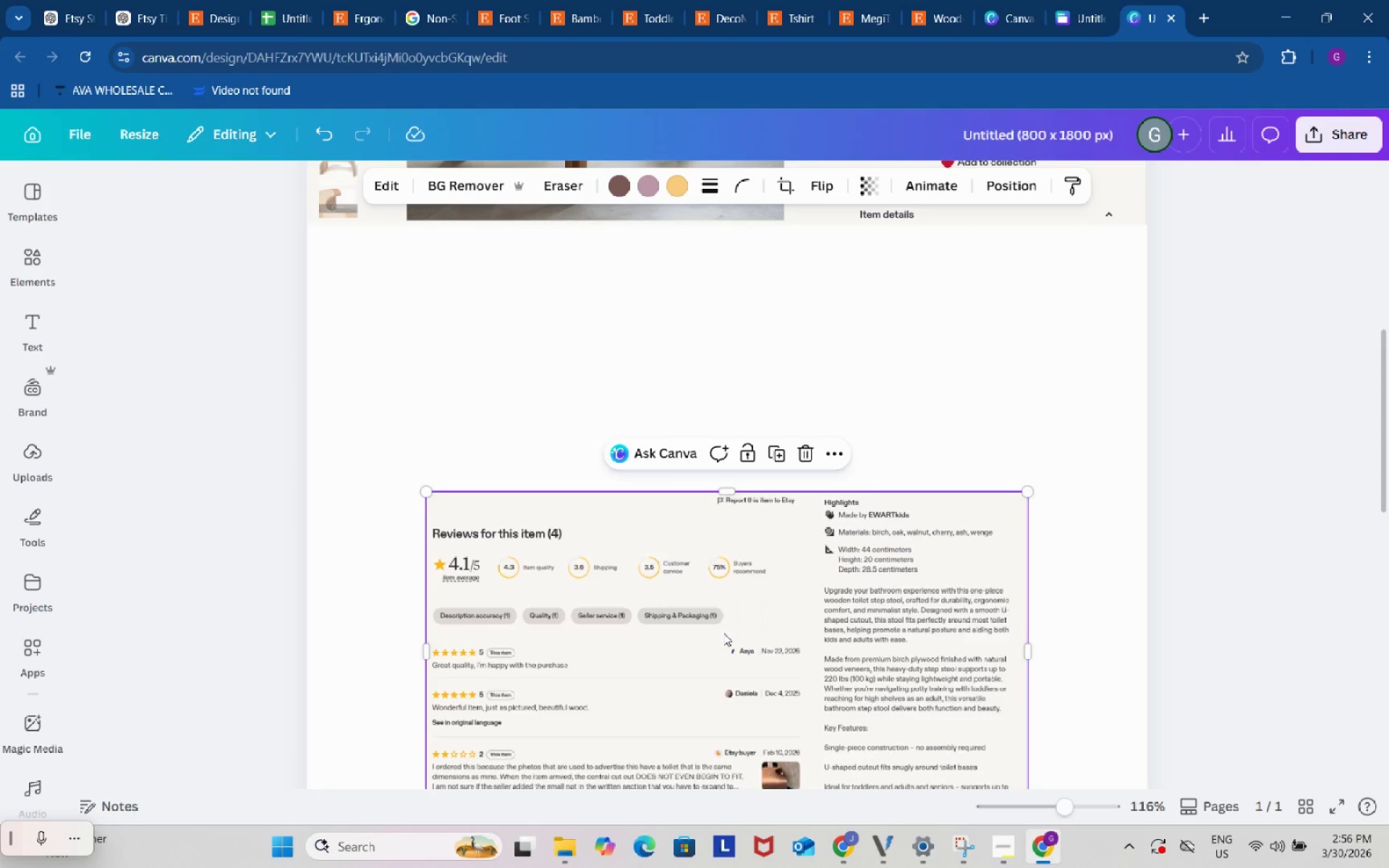 
left_click_drag(start_coordinate=[723, 633], to_coordinate=[608, 370])
 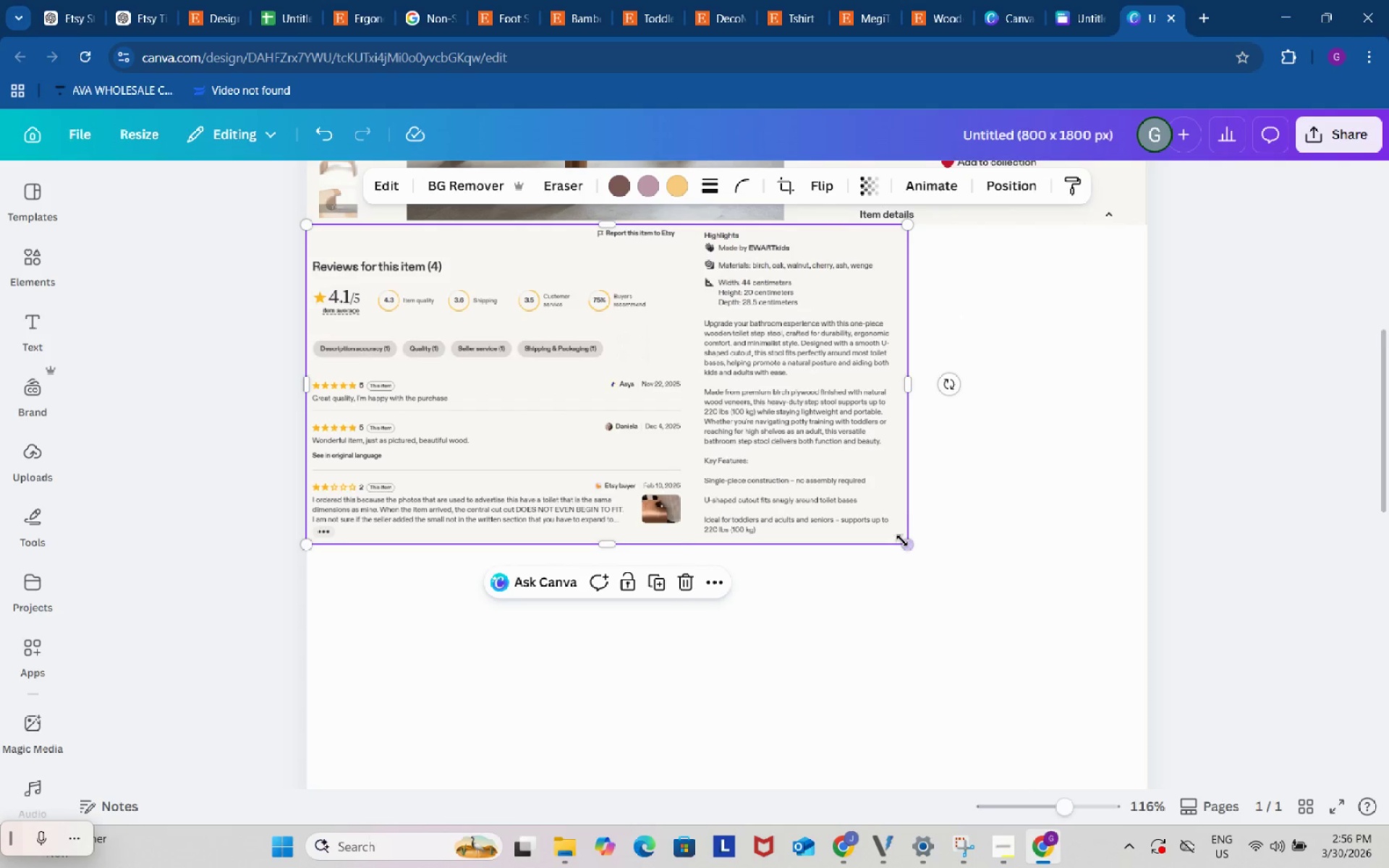 
left_click_drag(start_coordinate=[905, 542], to_coordinate=[1150, 664])
 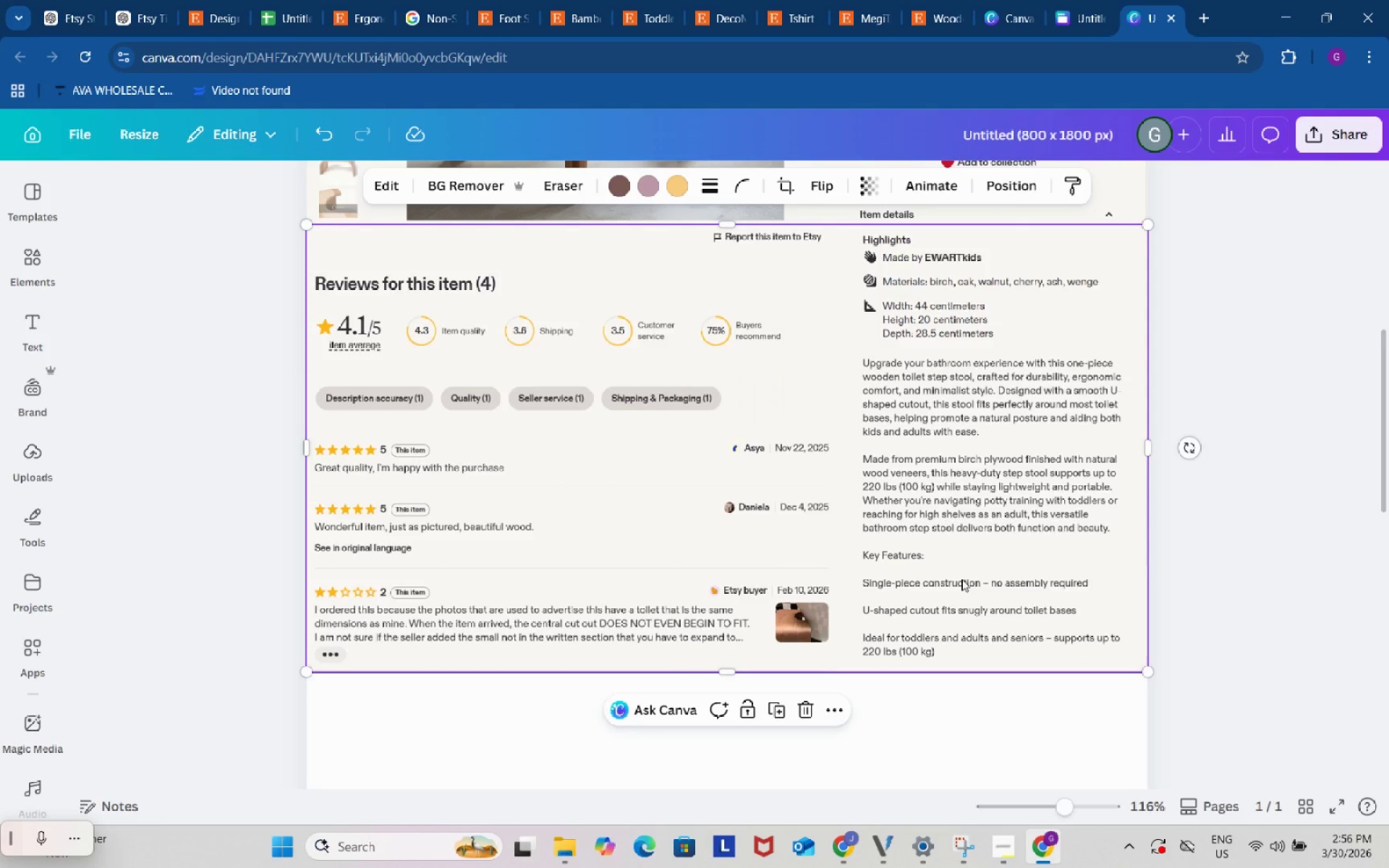 
double_click([1218, 556])
 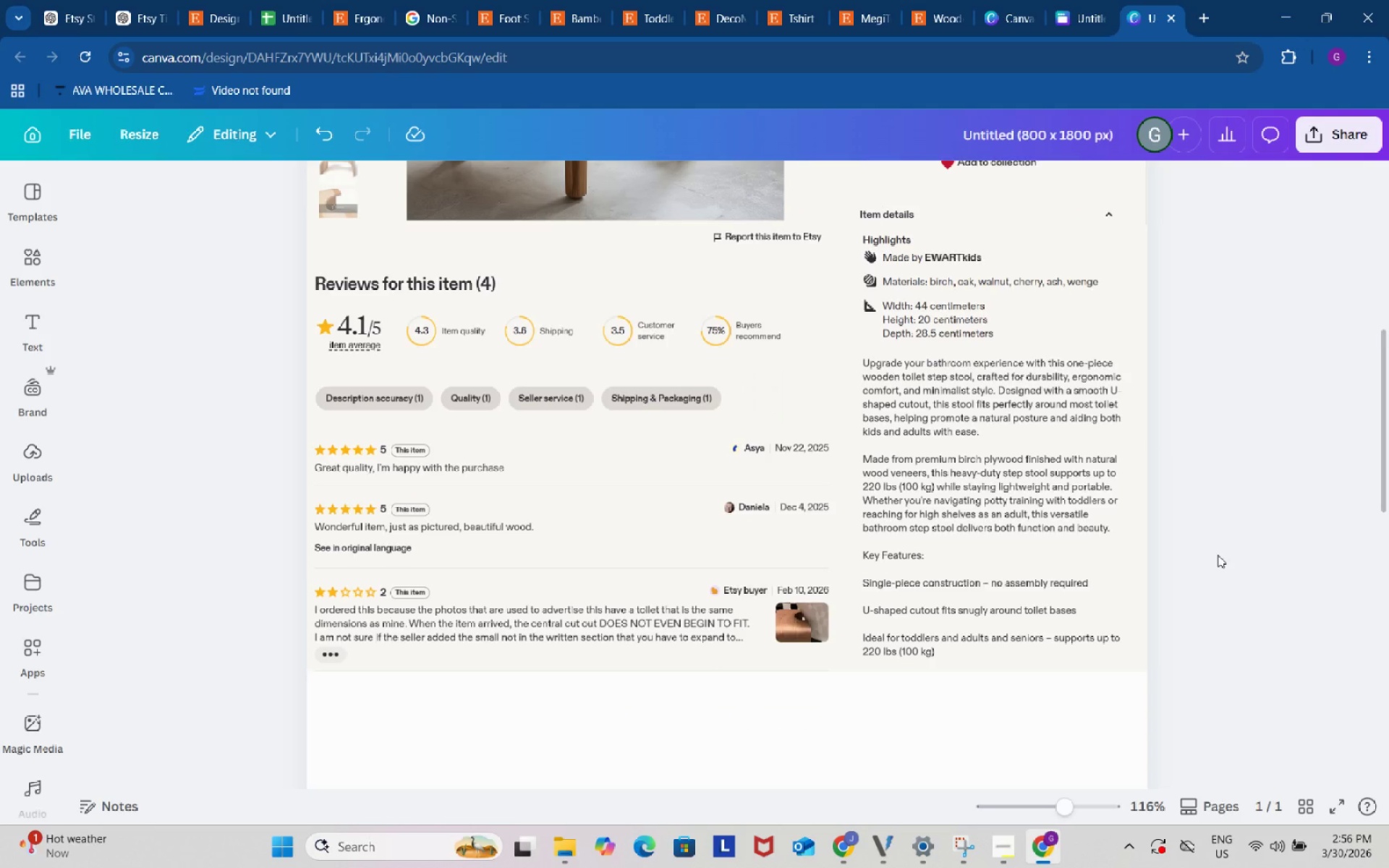 
scroll: coordinate [1218, 555], scroll_direction: up, amount: 5.0
 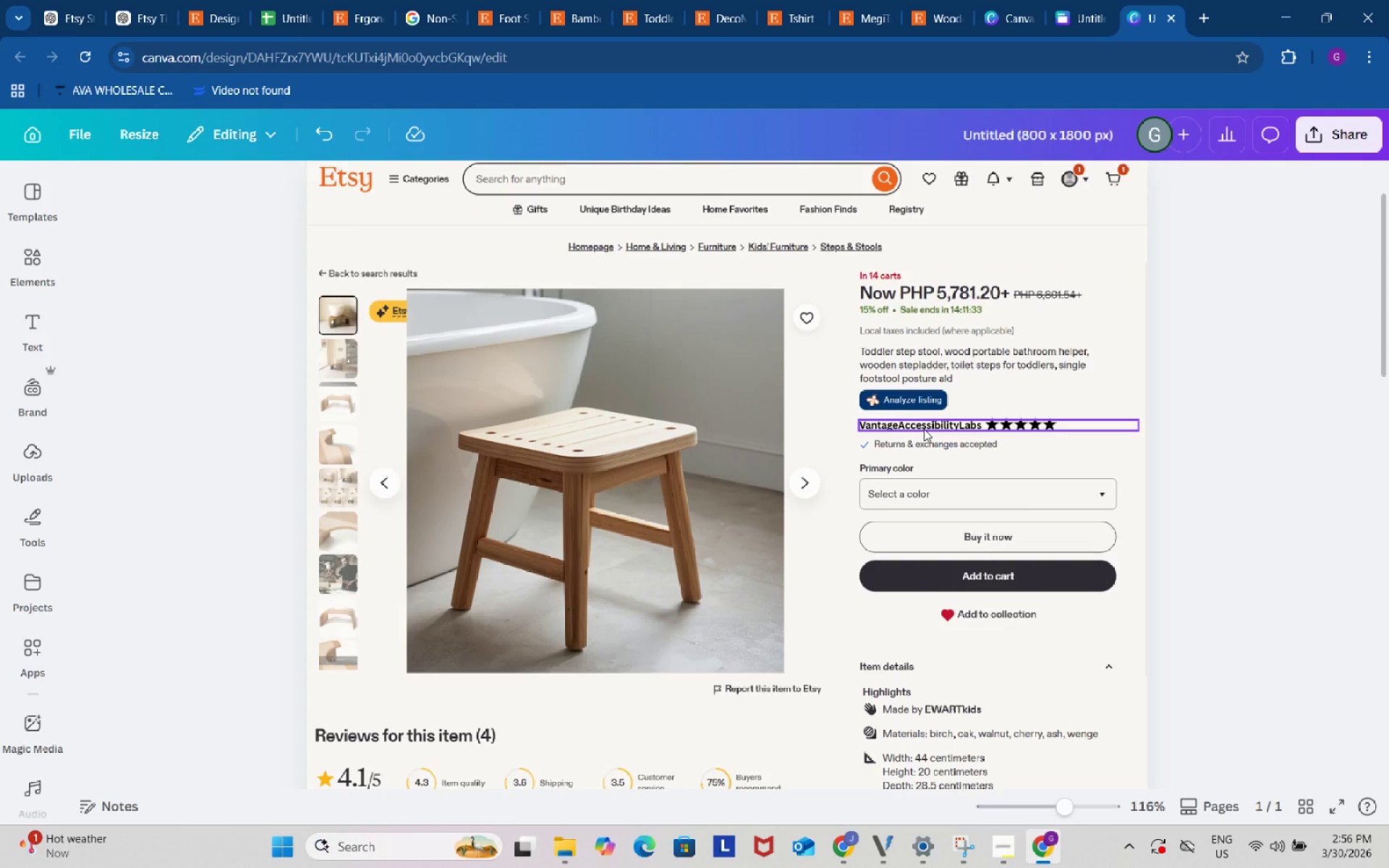 
wait(6.13)
 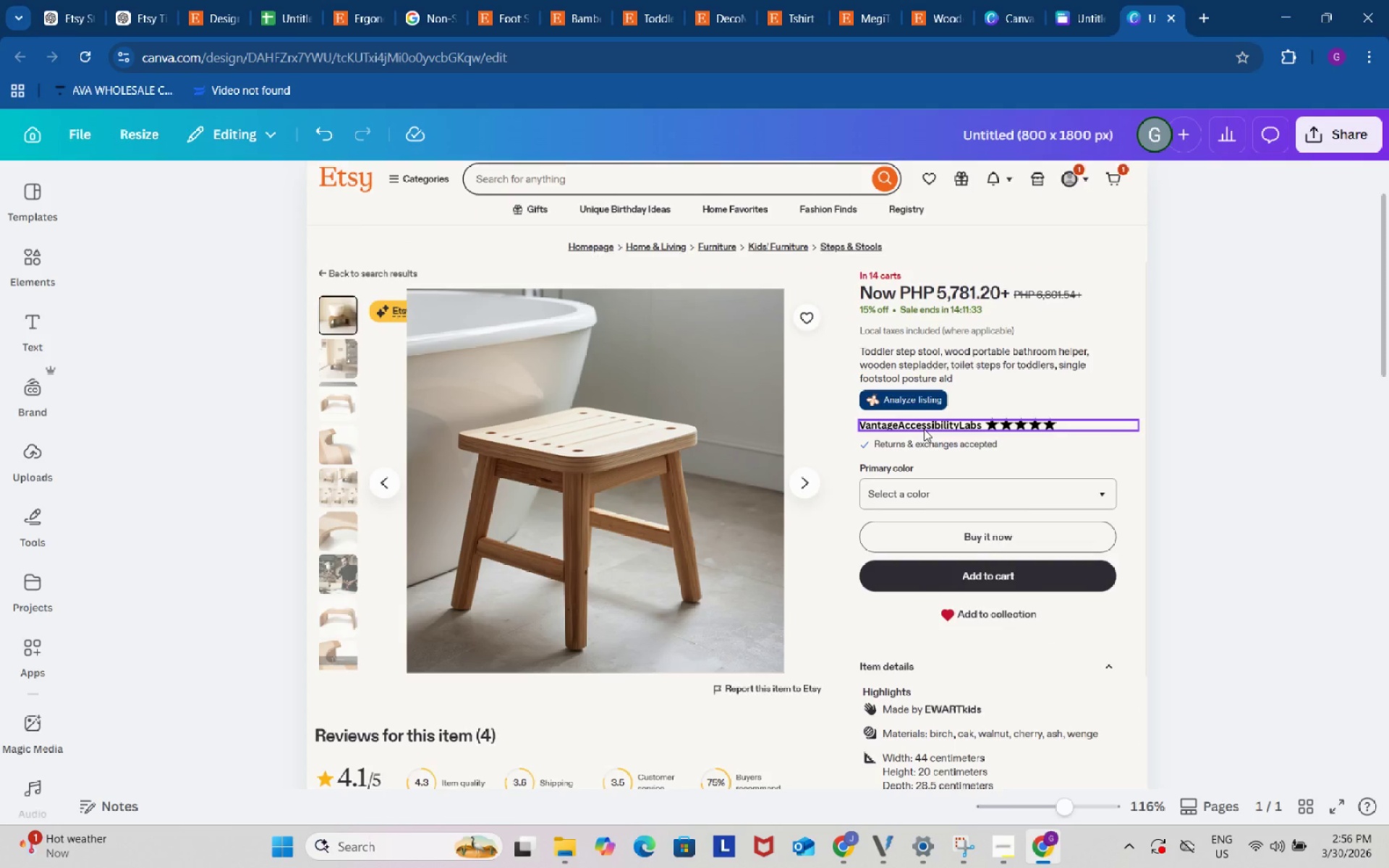 
left_click([924, 429])
 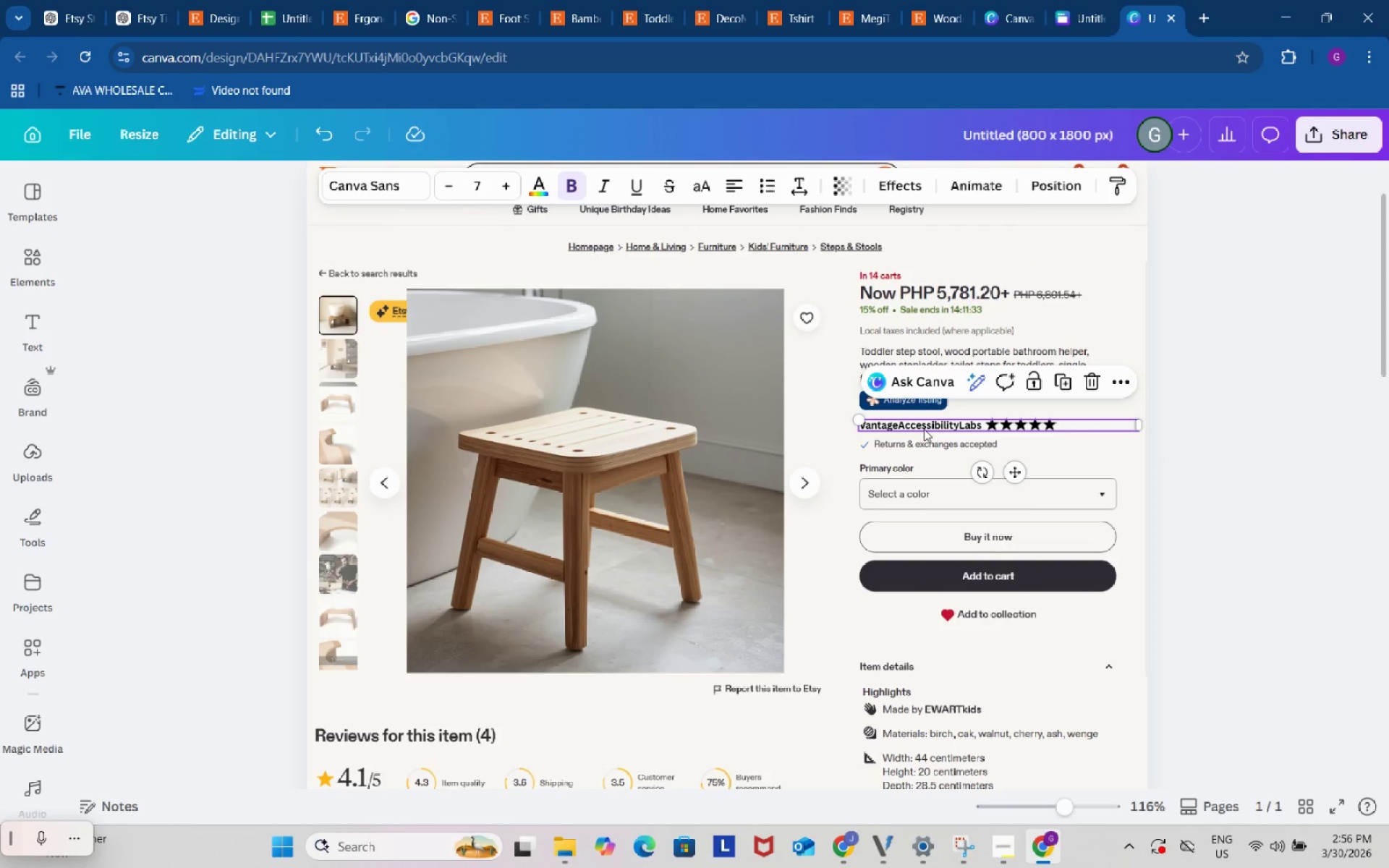 
key(Control+C)
 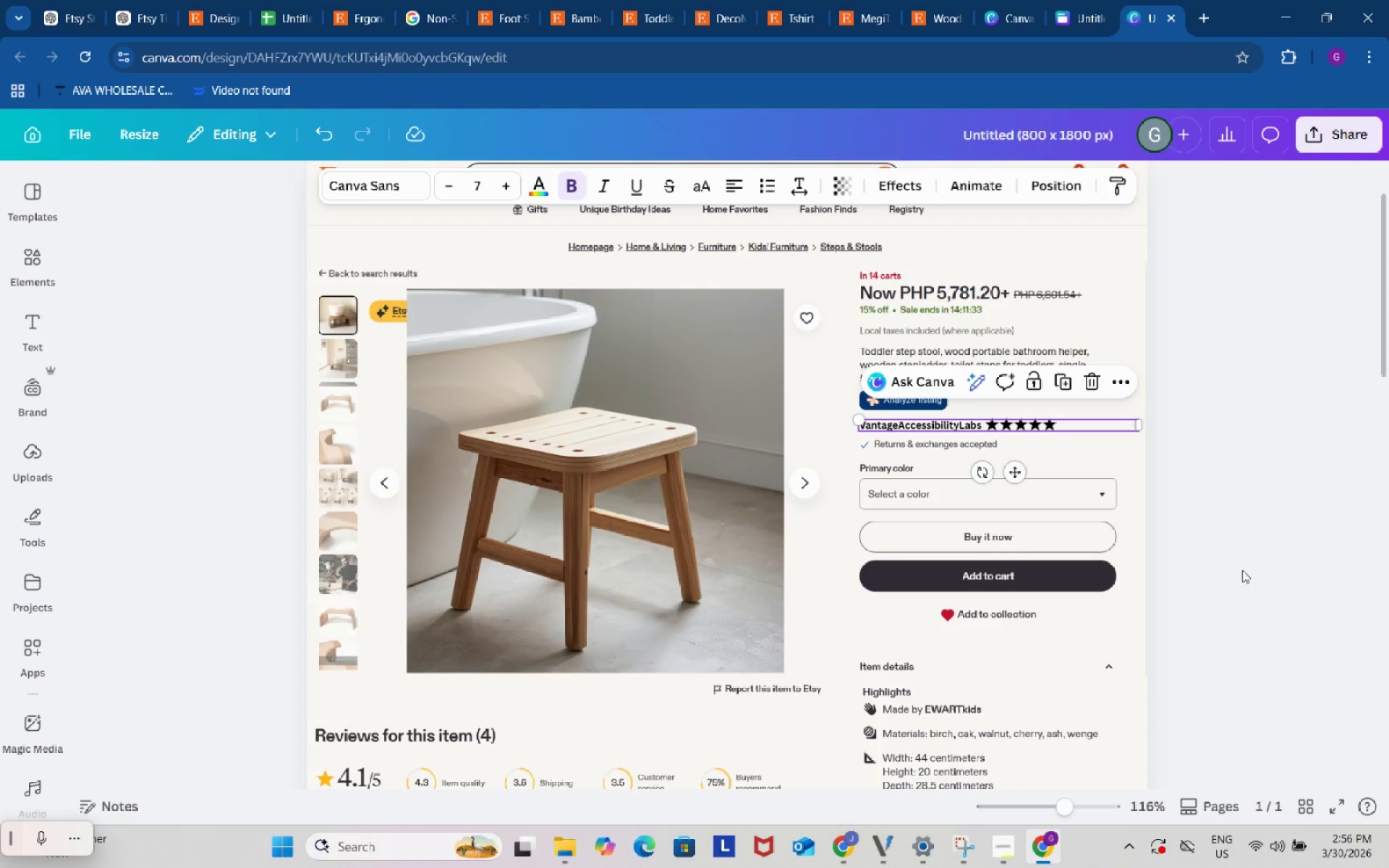 
scroll: coordinate [1253, 571], scroll_direction: down, amount: 3.0
 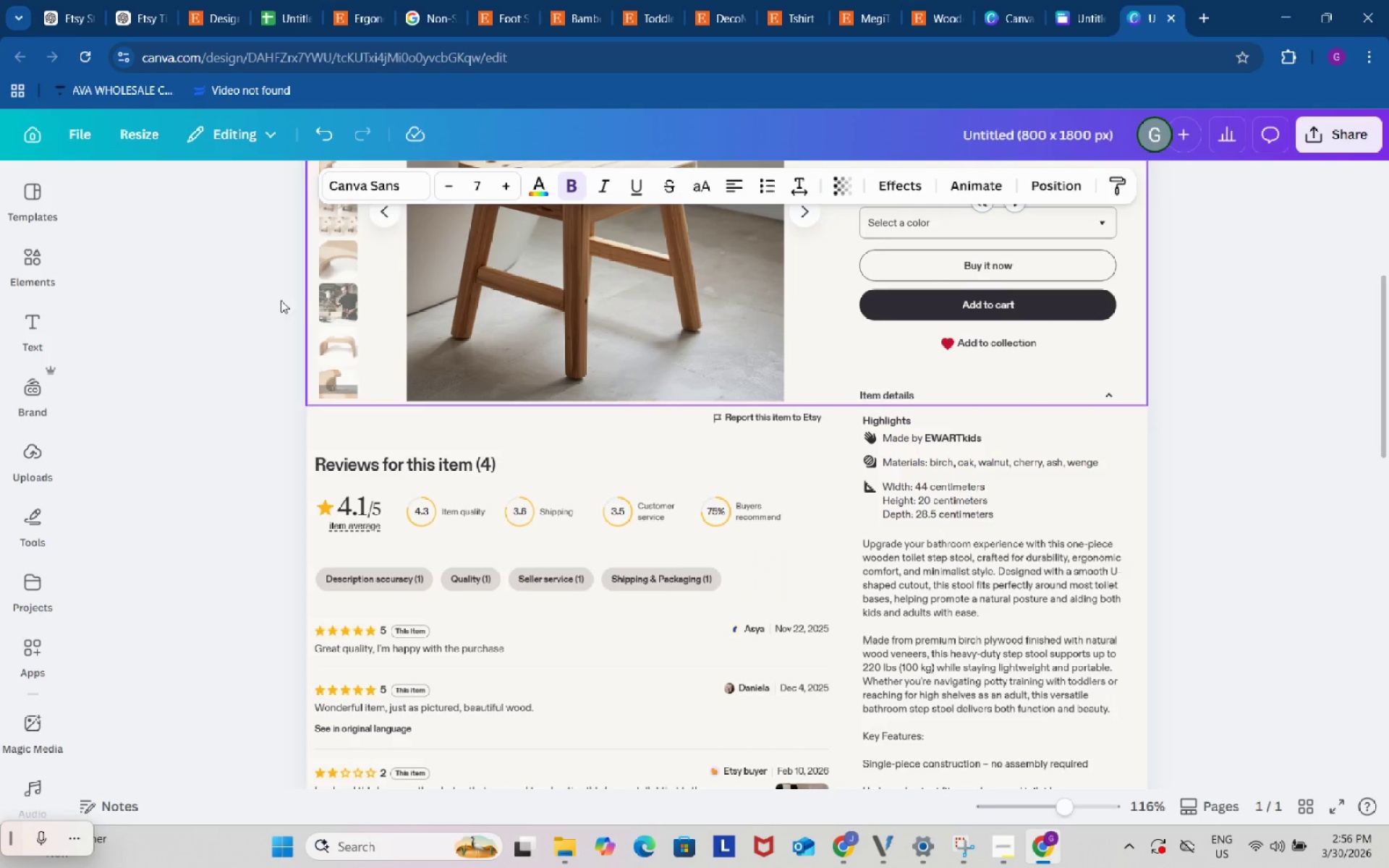 
left_click([30, 280])
 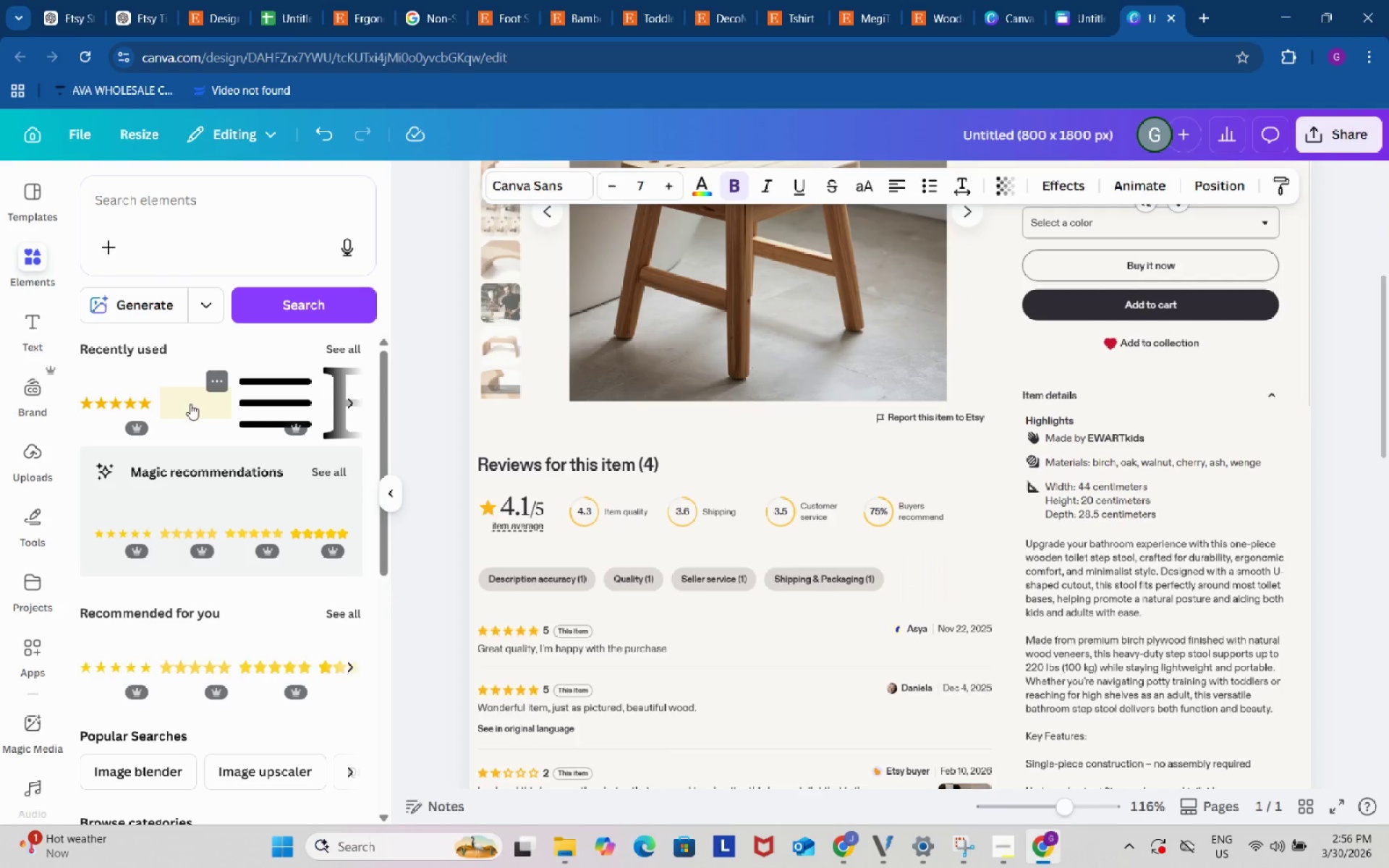 
left_click([190, 404])
 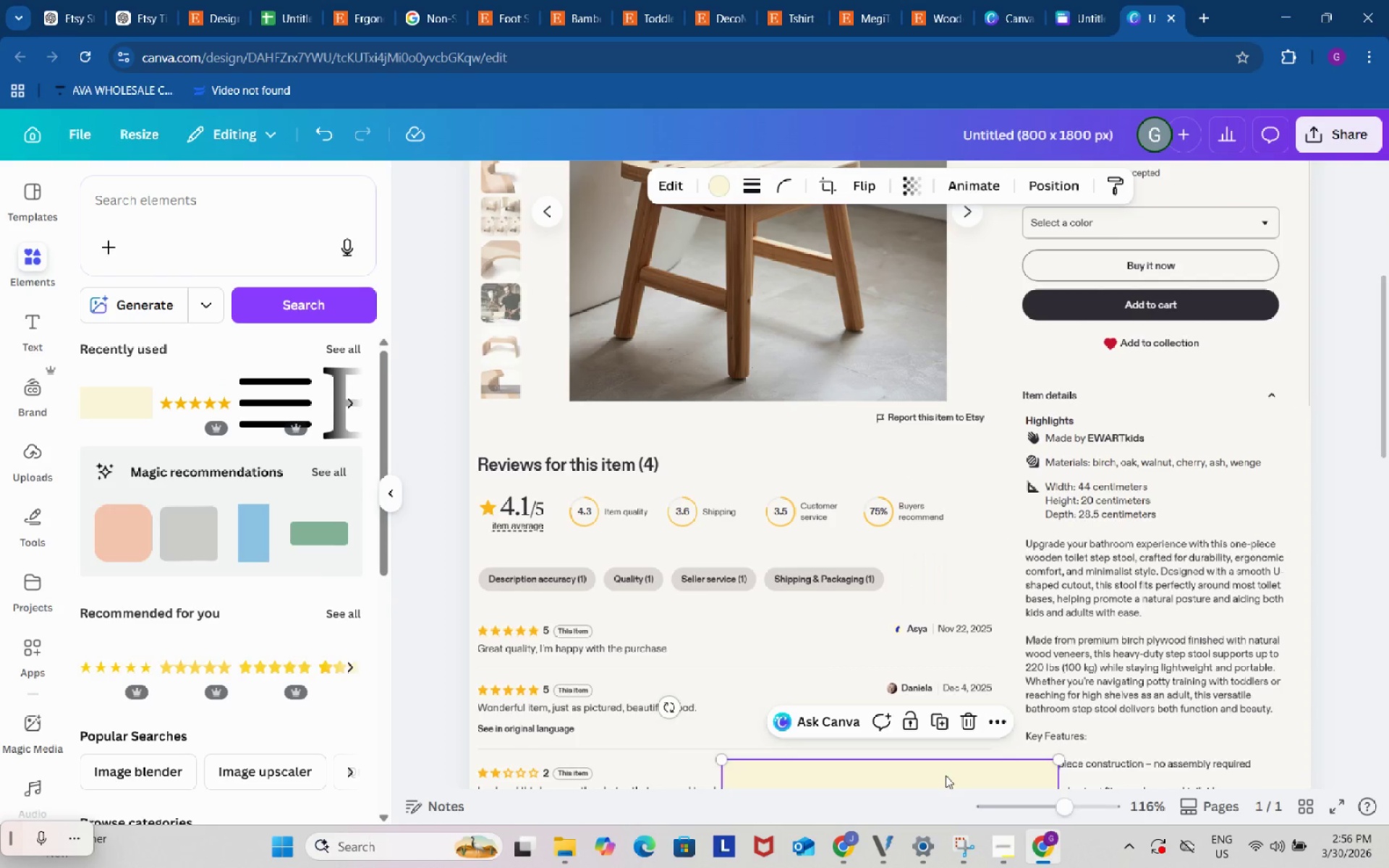 
left_click_drag(start_coordinate=[946, 769], to_coordinate=[1252, 398])
 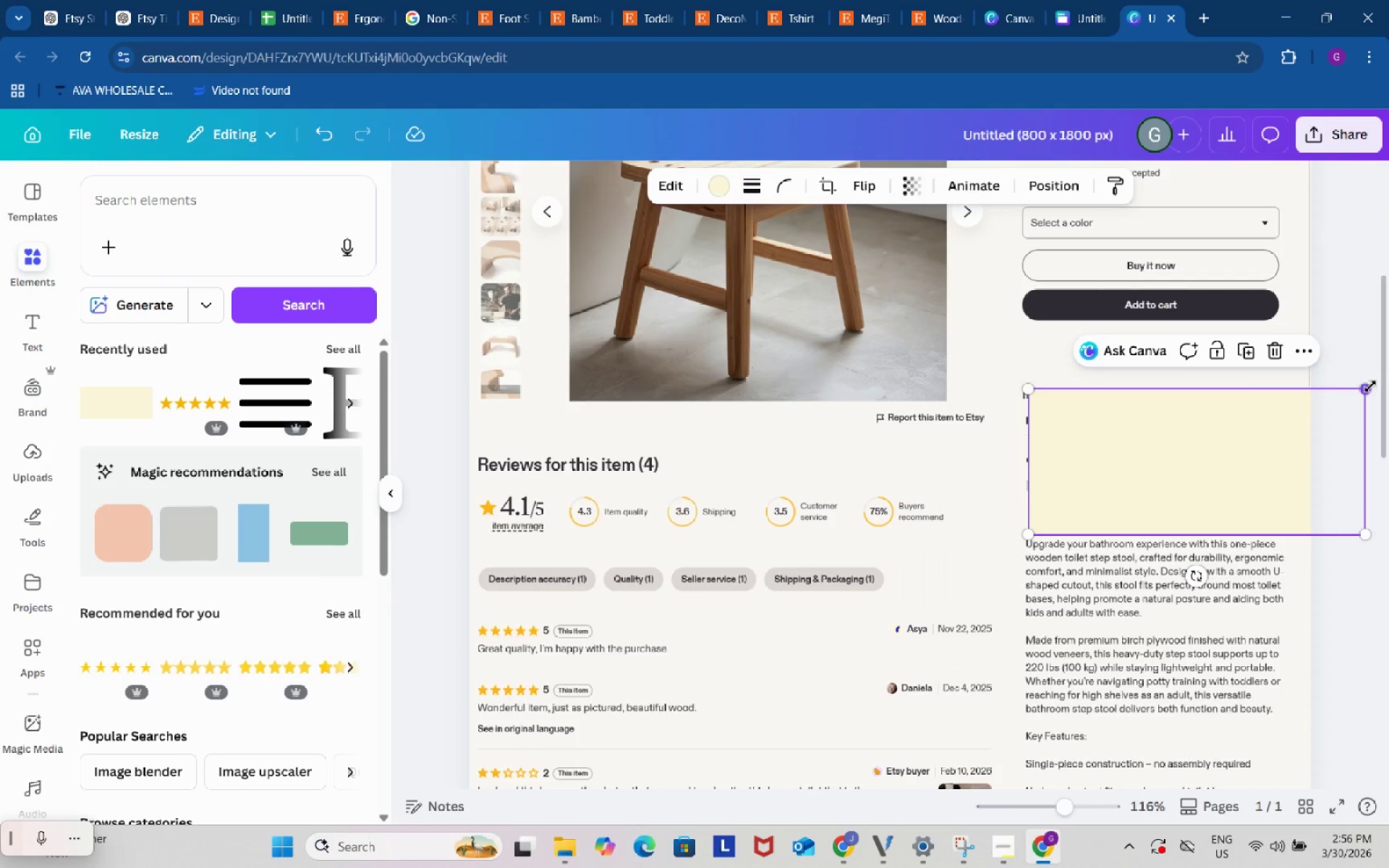 
left_click_drag(start_coordinate=[1370, 386], to_coordinate=[1163, 534])
 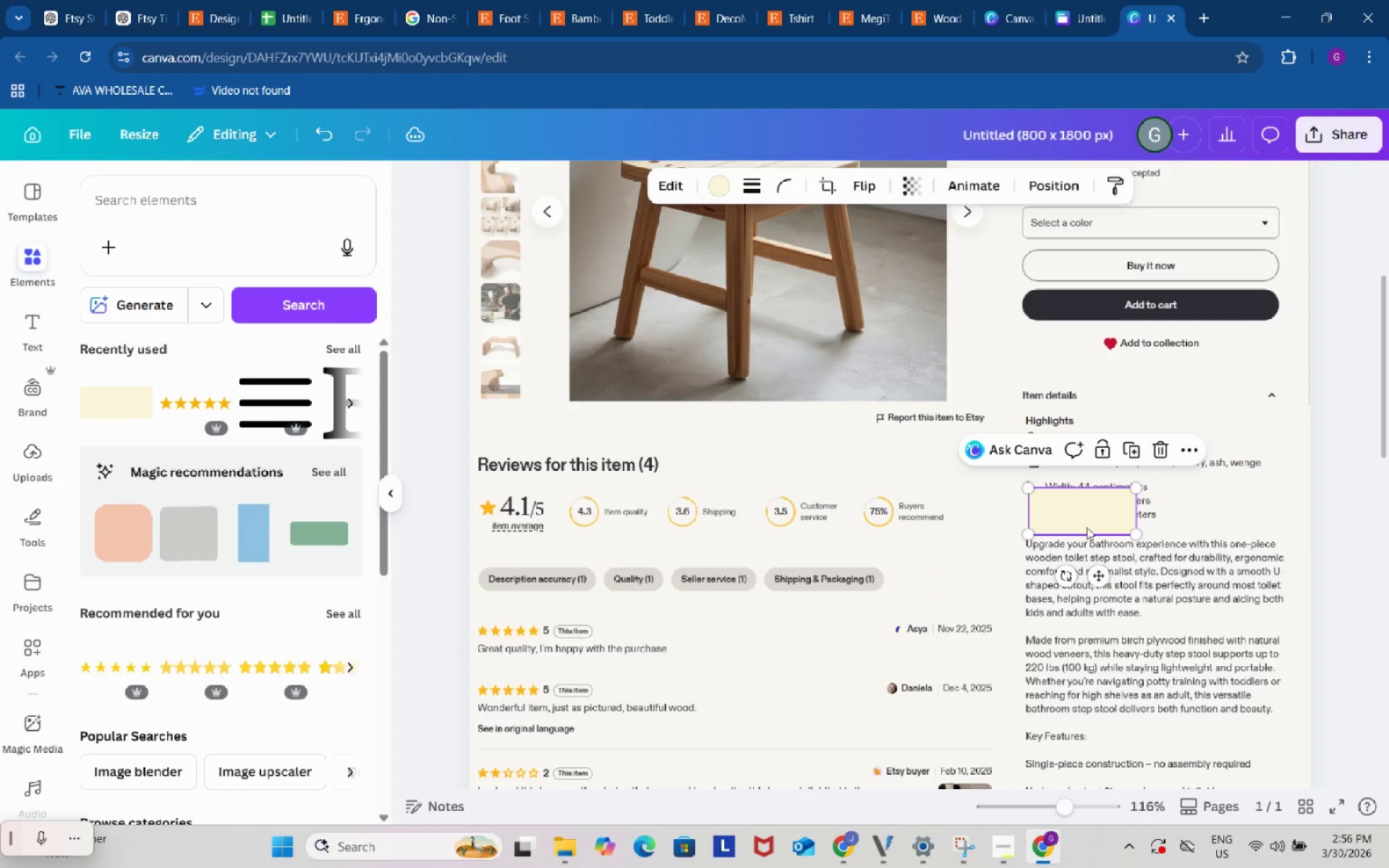 
left_click_drag(start_coordinate=[1095, 512], to_coordinate=[1155, 435])
 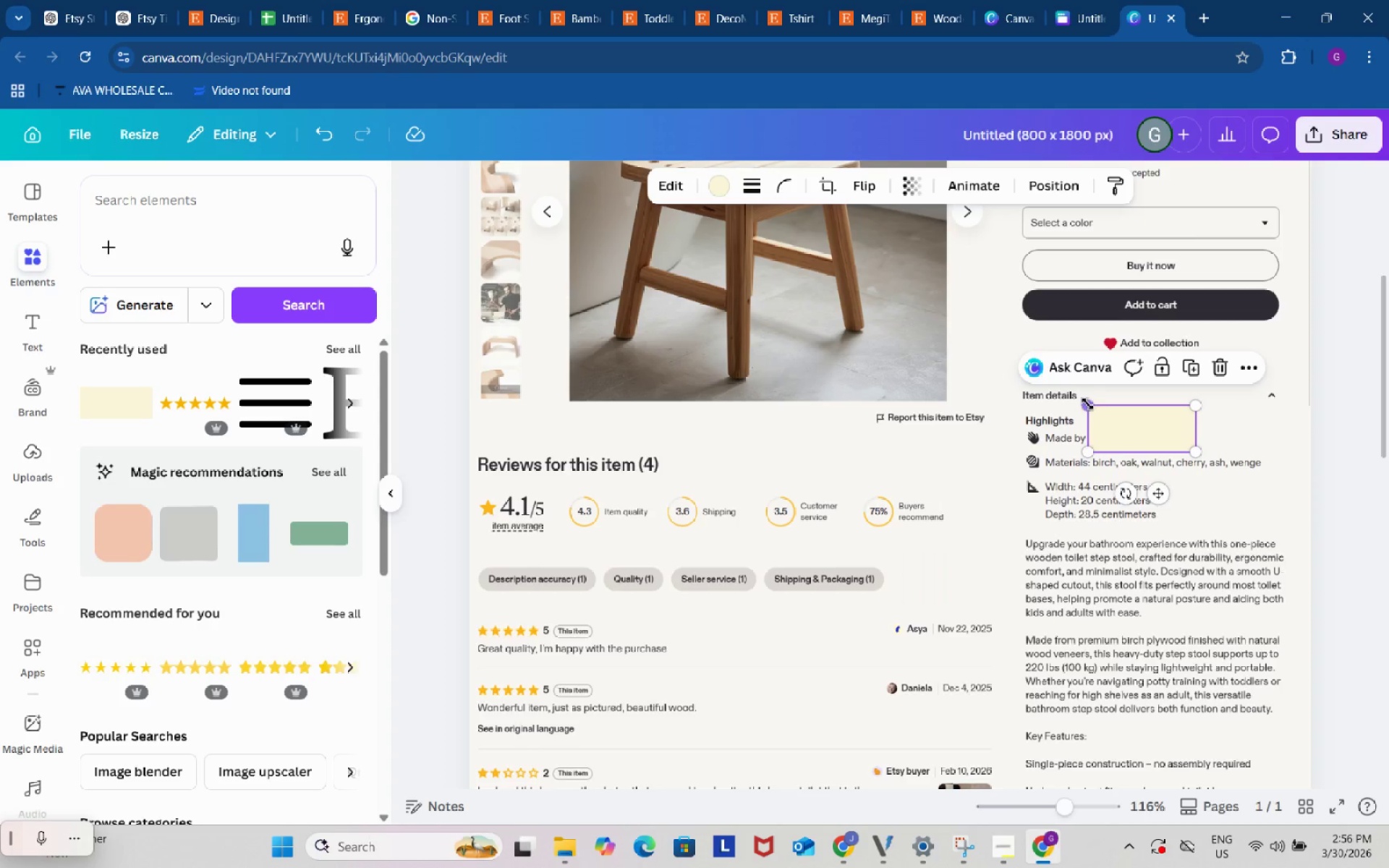 
left_click_drag(start_coordinate=[1086, 402], to_coordinate=[1101, 411])
 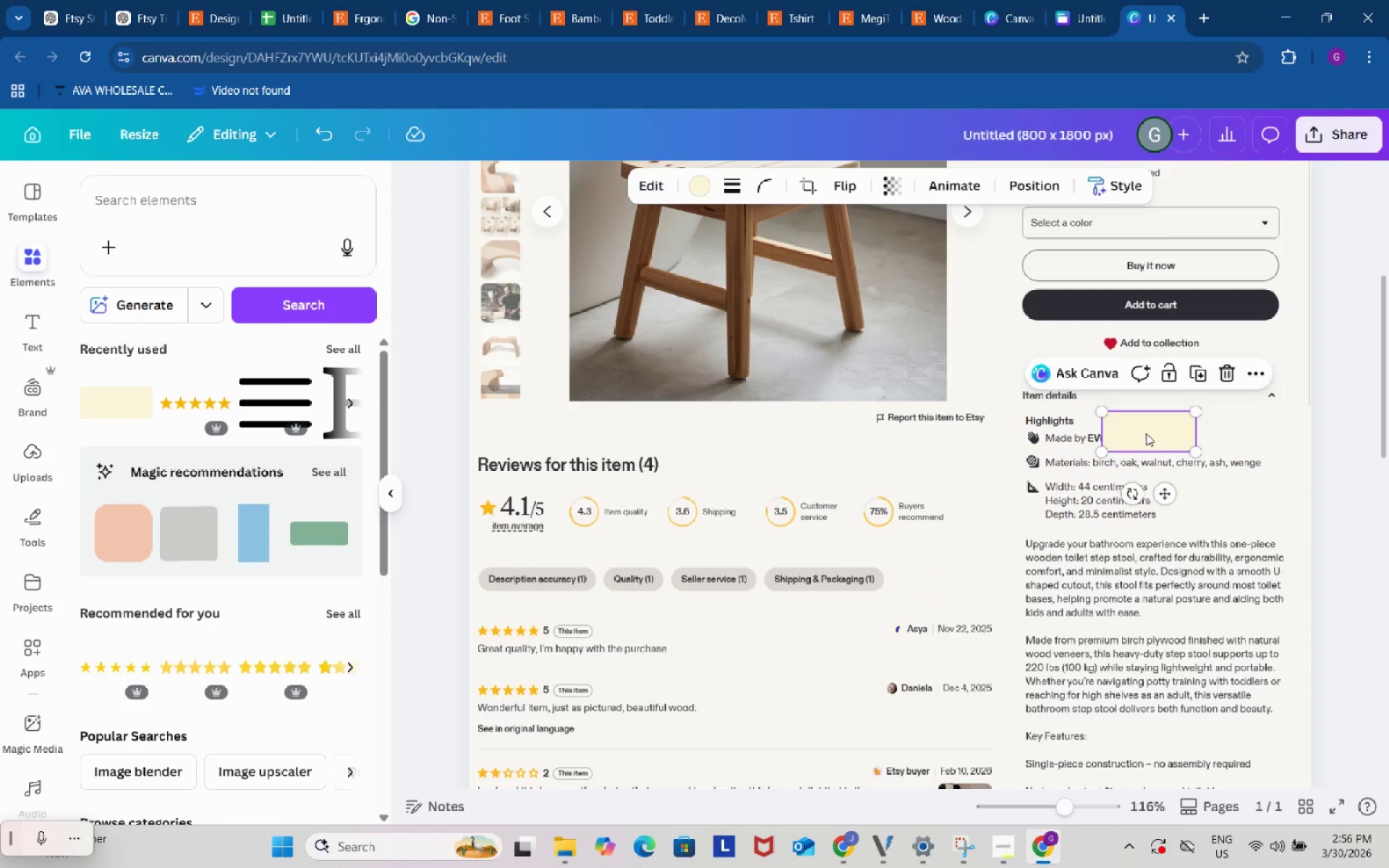 
left_click_drag(start_coordinate=[1146, 433], to_coordinate=[1130, 435])
 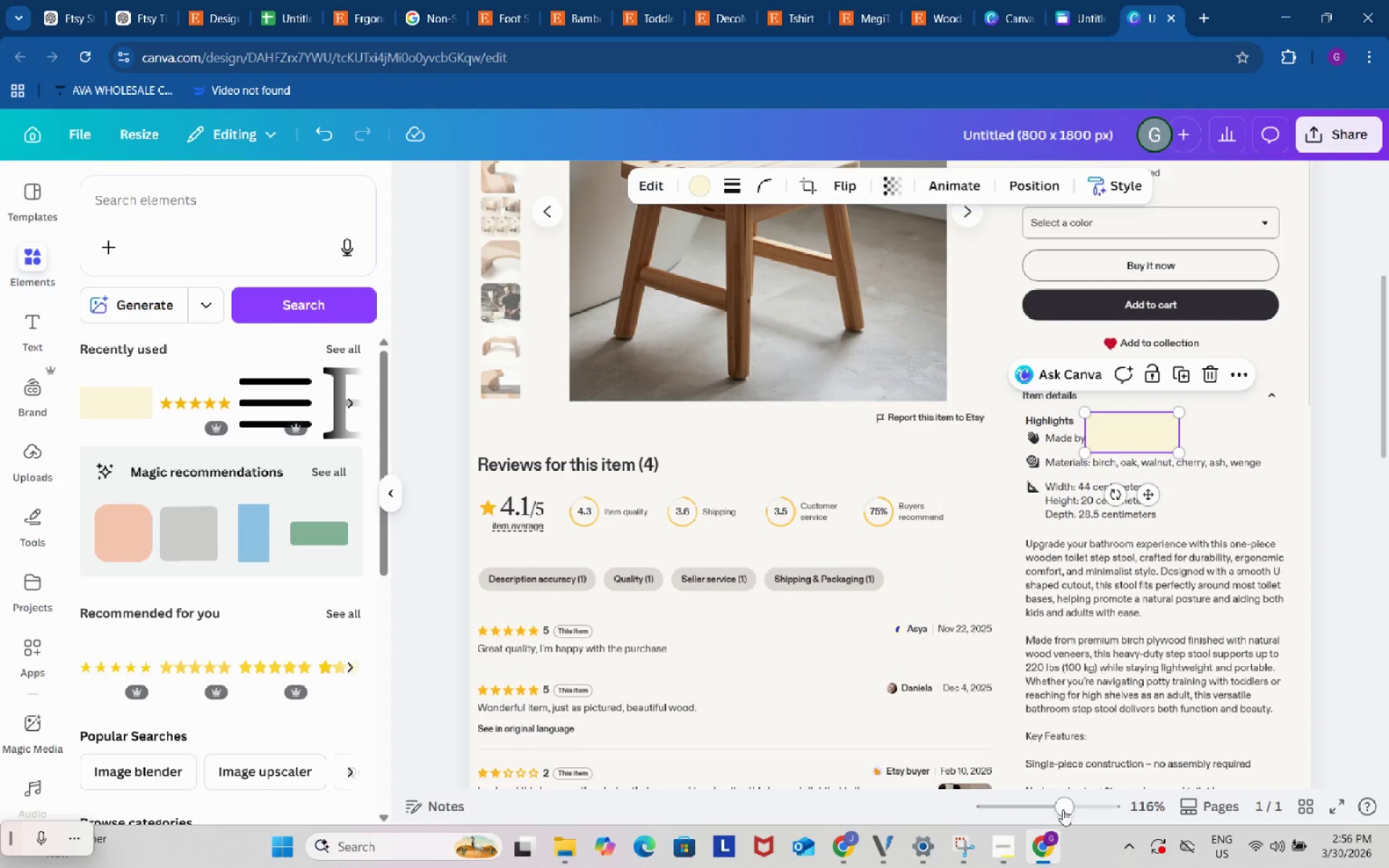 
left_click_drag(start_coordinate=[1066, 809], to_coordinate=[1080, 805])
 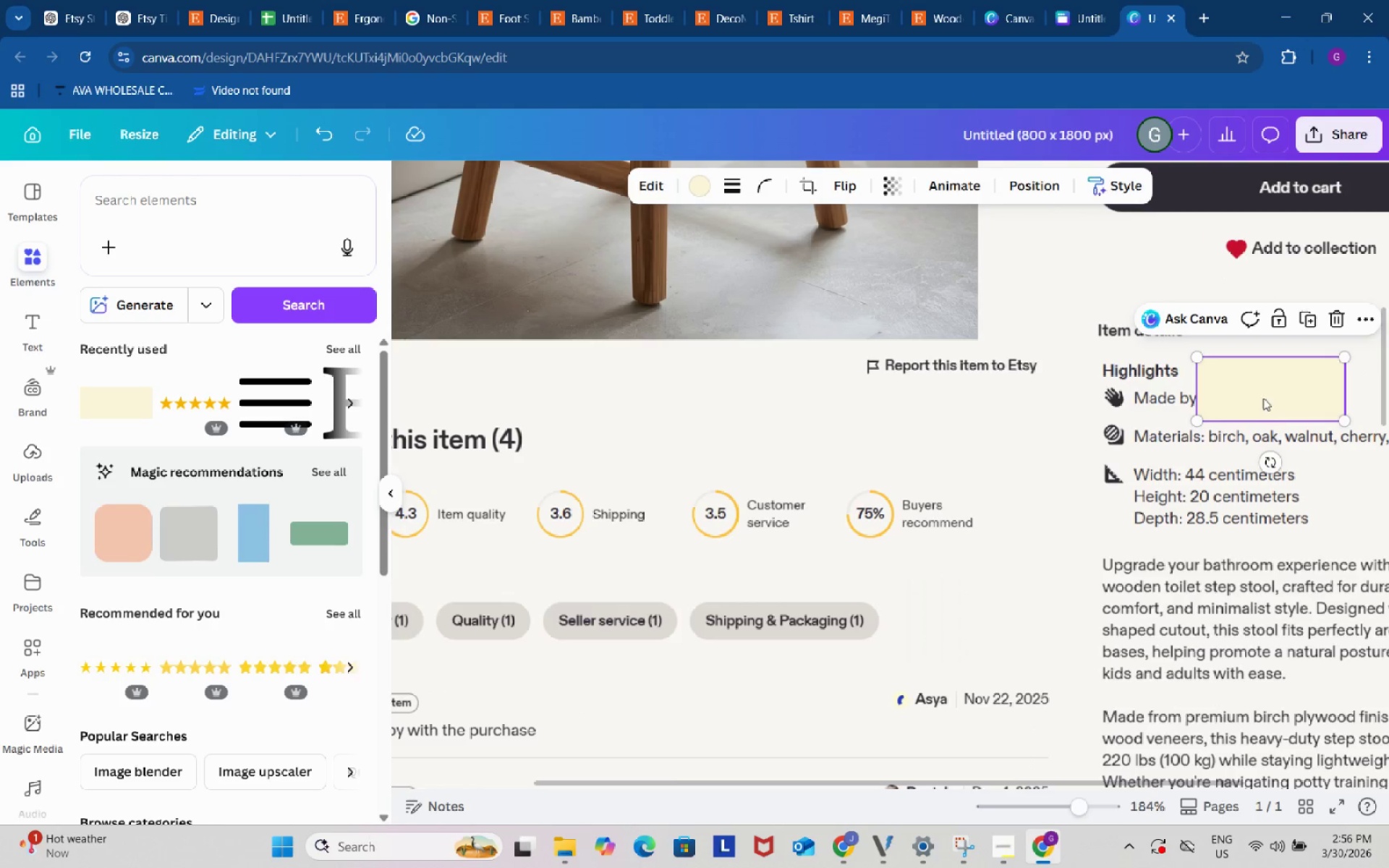 
left_click_drag(start_coordinate=[1257, 391], to_coordinate=[1261, 391])
 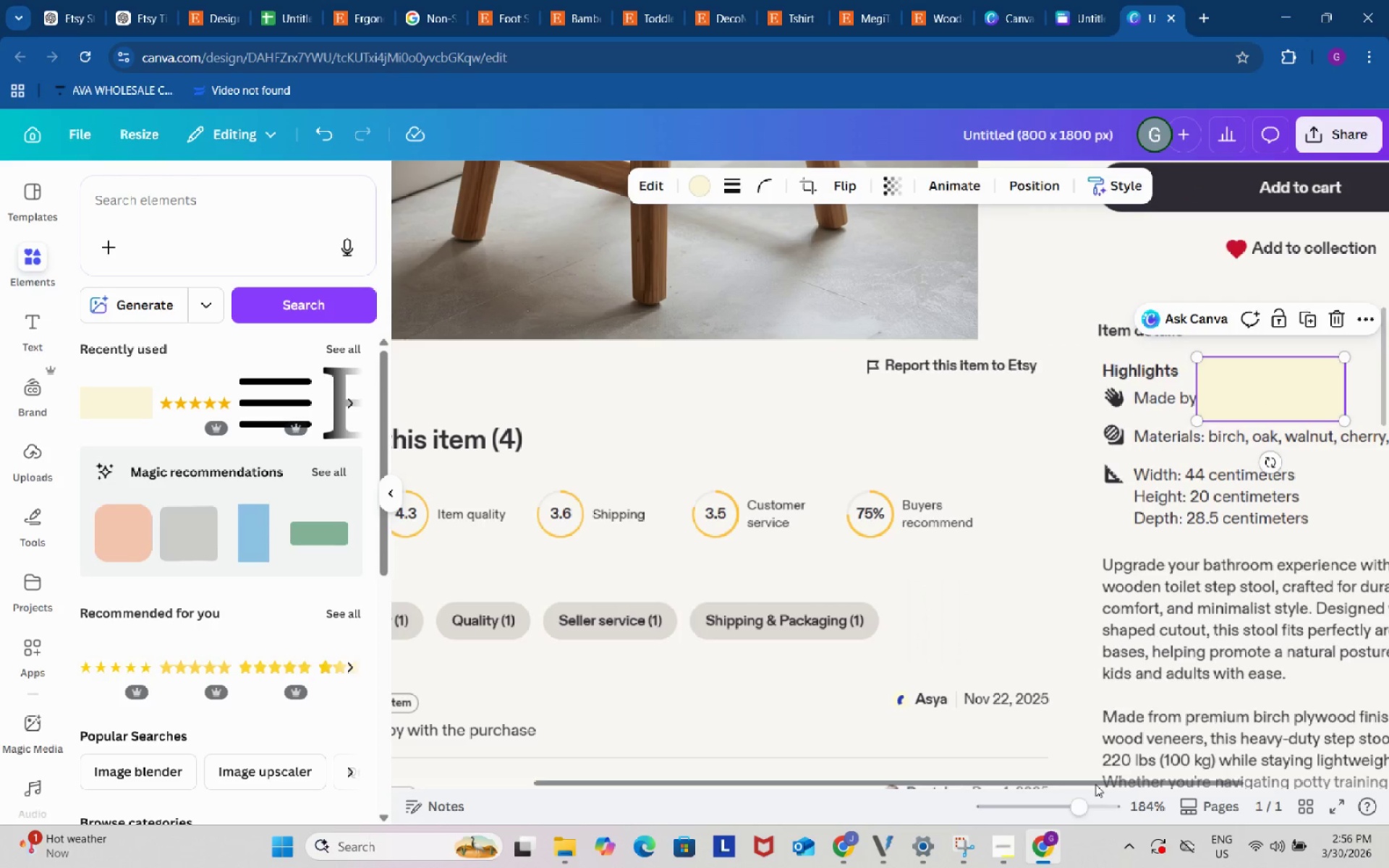 
left_click_drag(start_coordinate=[1097, 780], to_coordinate=[1183, 775])
 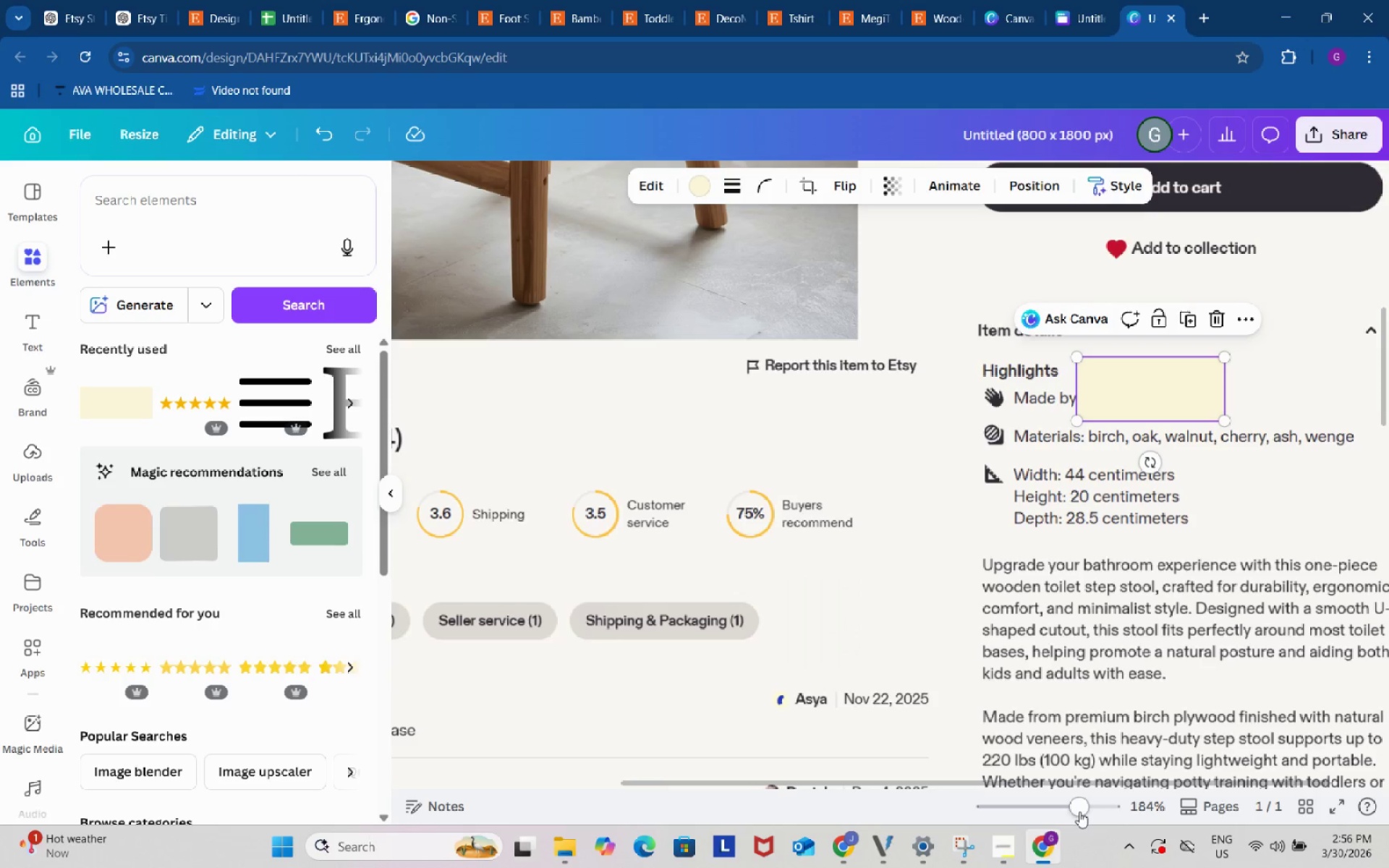 
left_click_drag(start_coordinate=[1083, 807], to_coordinate=[1091, 802])
 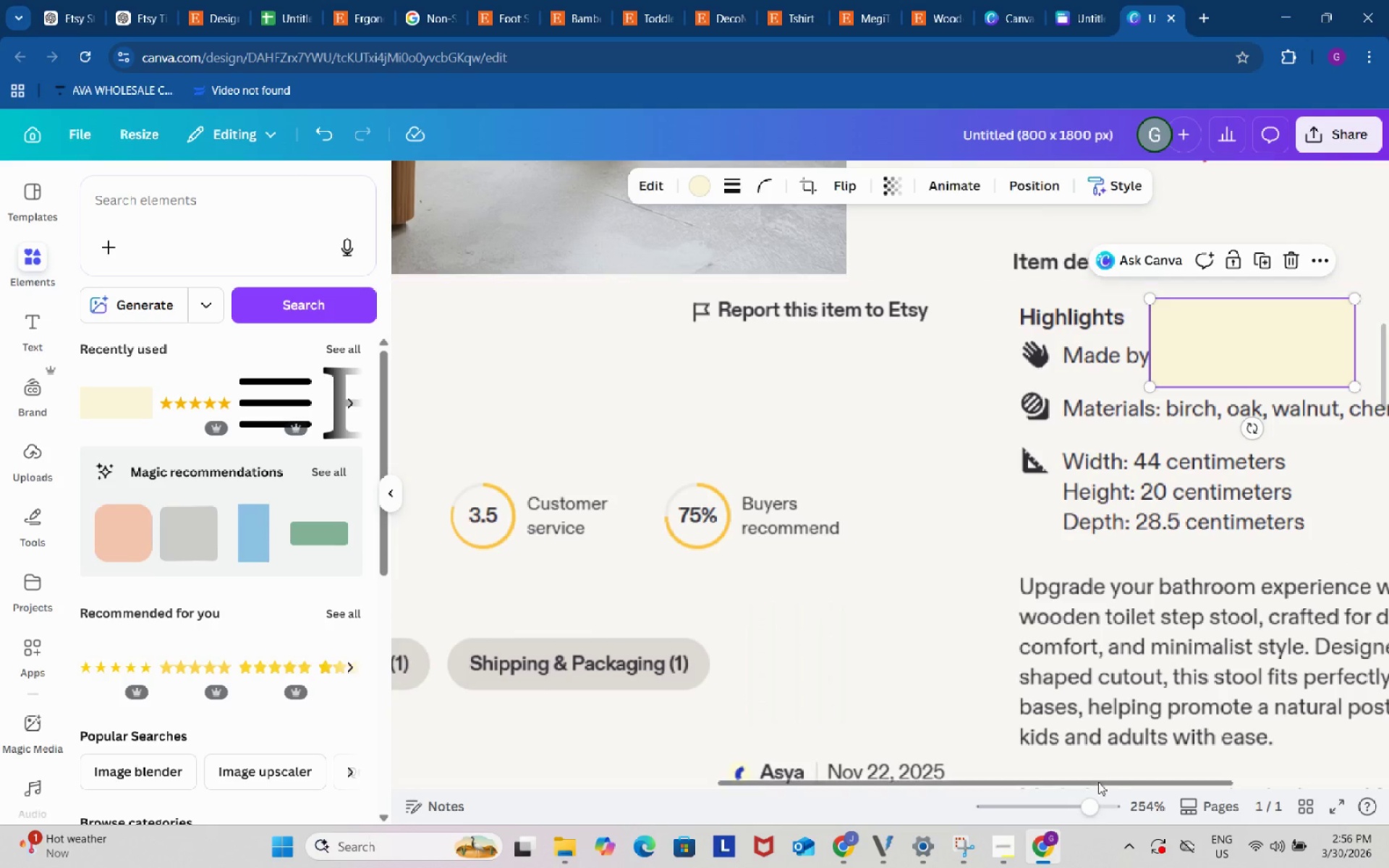 
left_click_drag(start_coordinate=[1097, 784], to_coordinate=[1163, 784])
 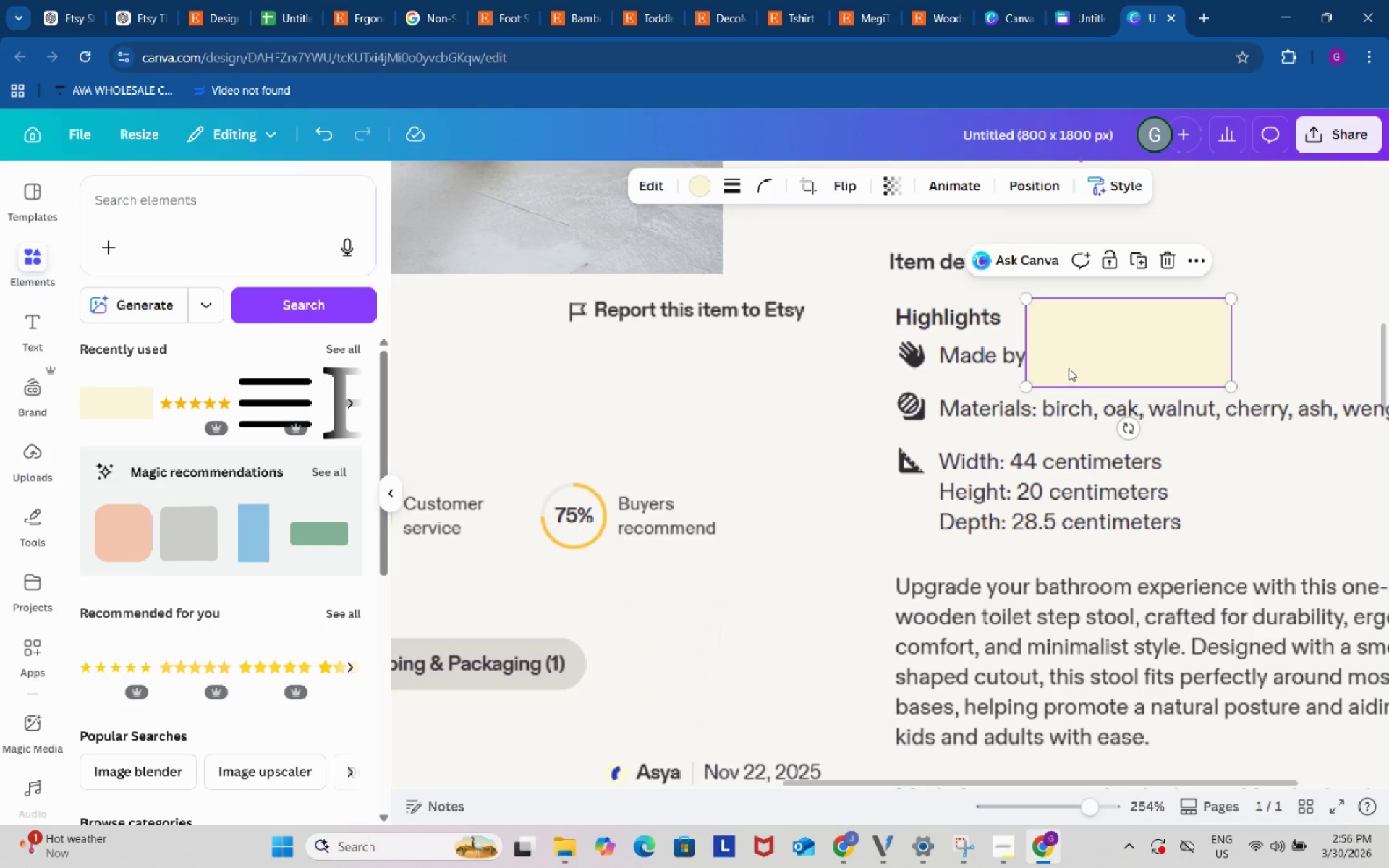 
left_click_drag(start_coordinate=[1071, 357], to_coordinate=[1075, 352])
 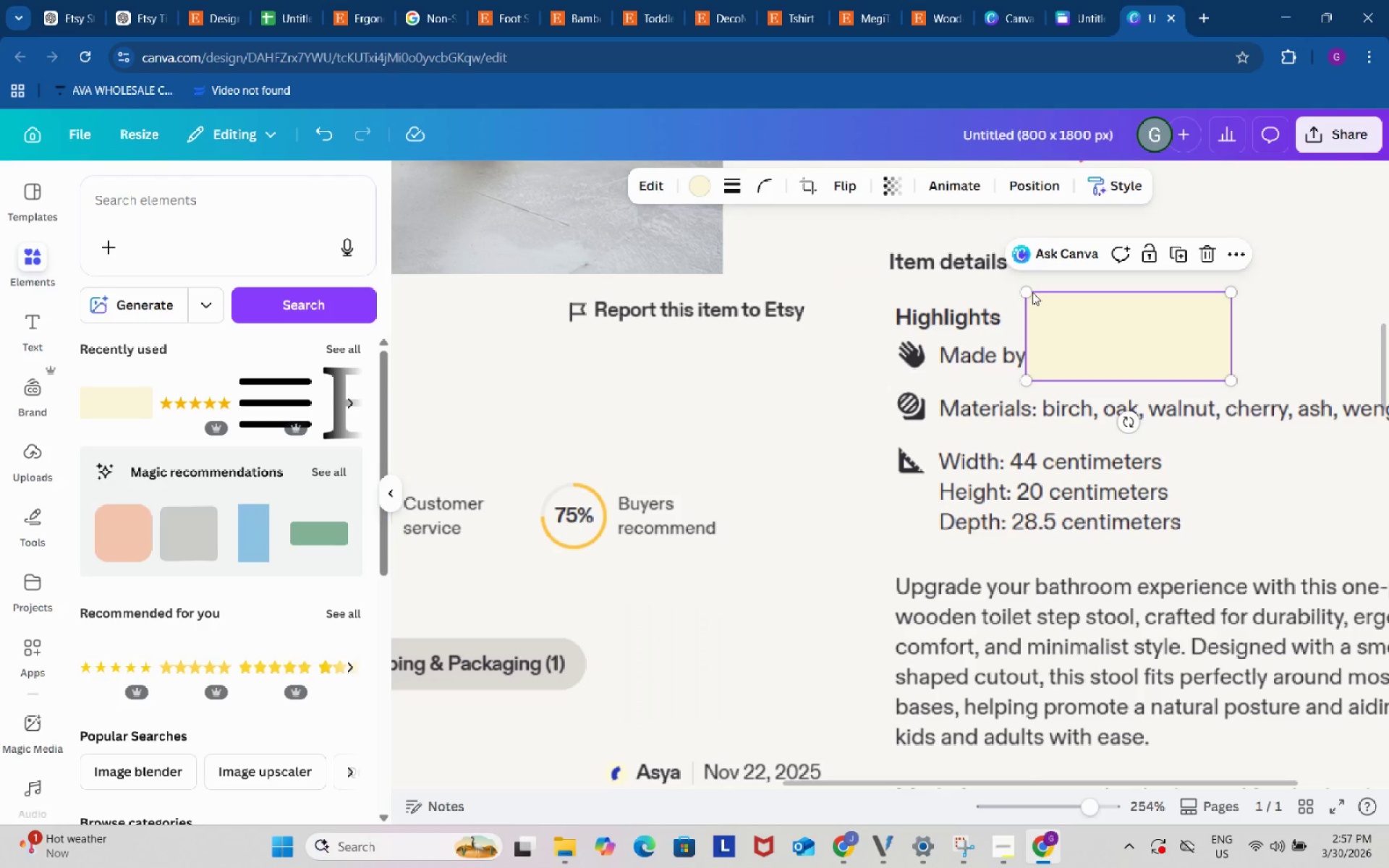 
left_click_drag(start_coordinate=[1027, 290], to_coordinate=[1053, 325])
 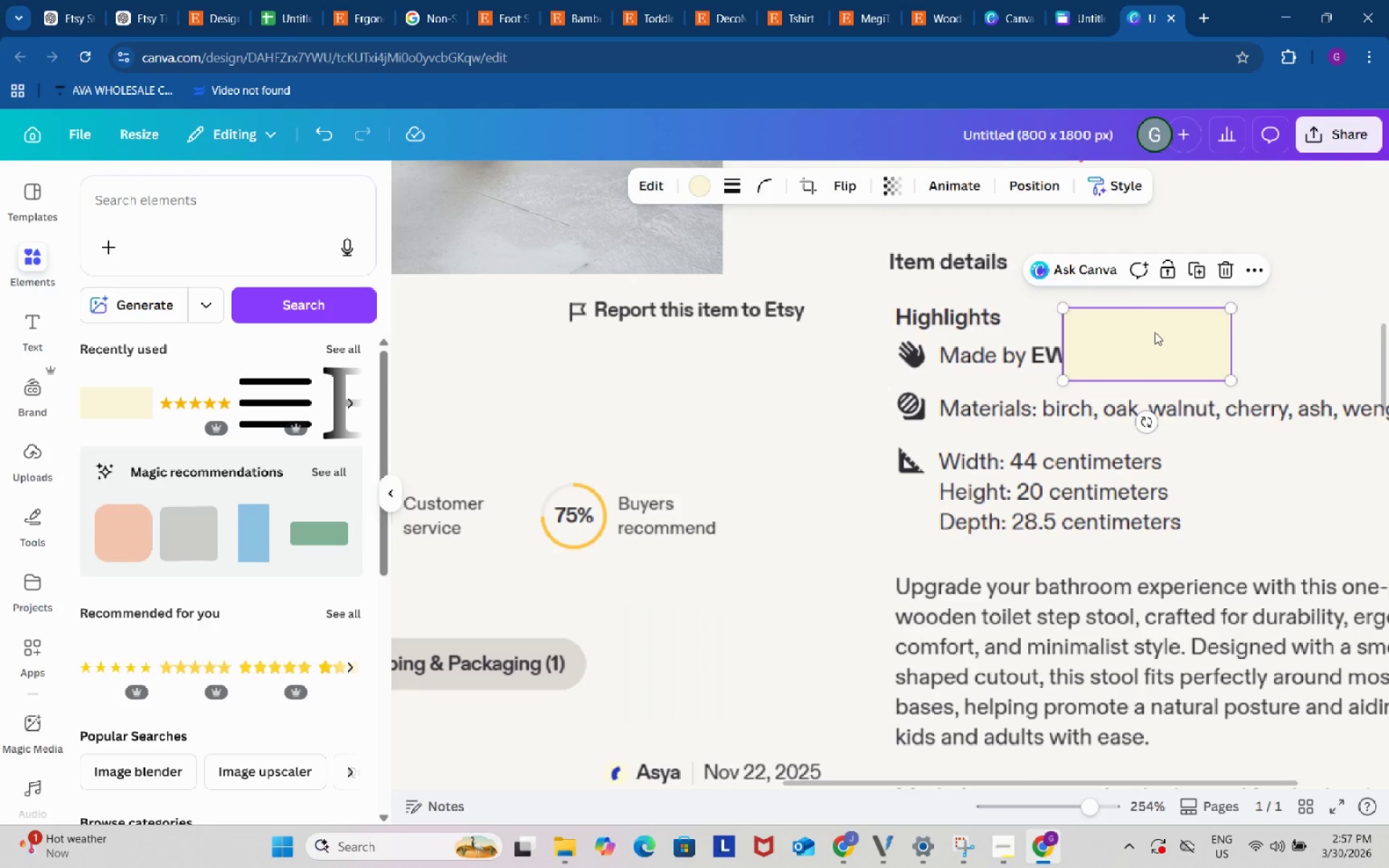 
left_click_drag(start_coordinate=[1153, 333], to_coordinate=[1123, 335])
 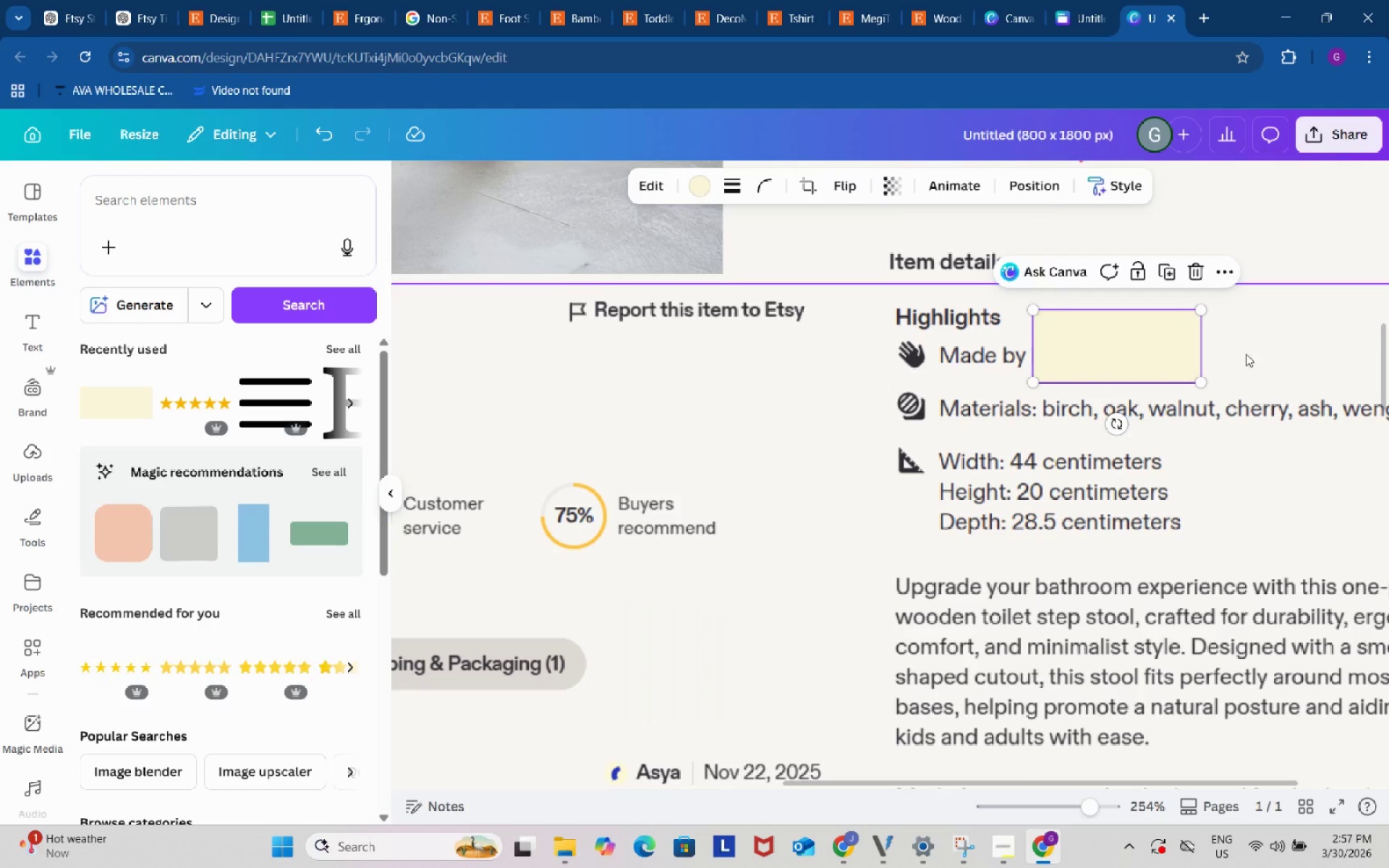 
left_click([1259, 348])
 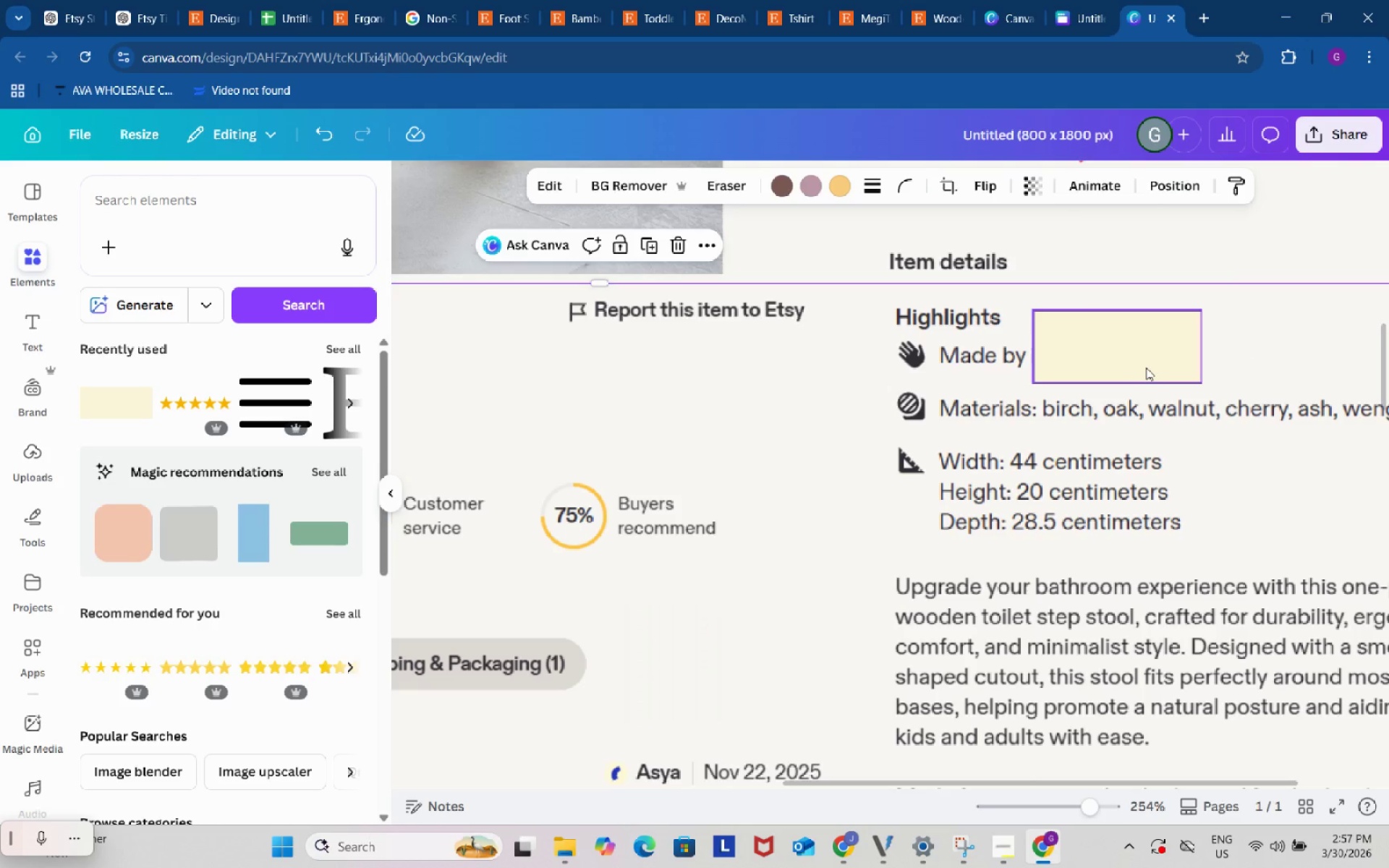 
key(Control+ControlLeft)
 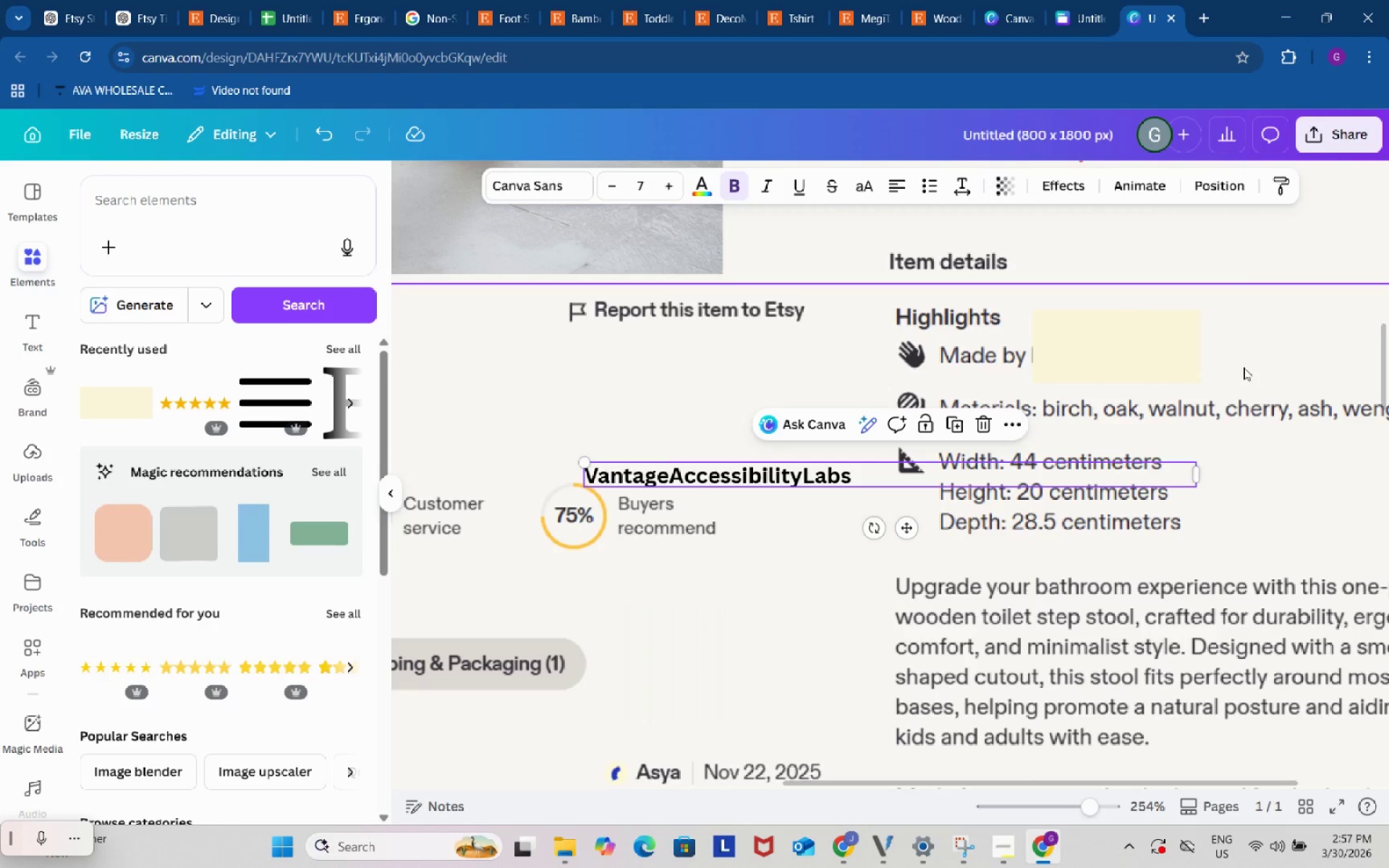 
key(Control+V)
 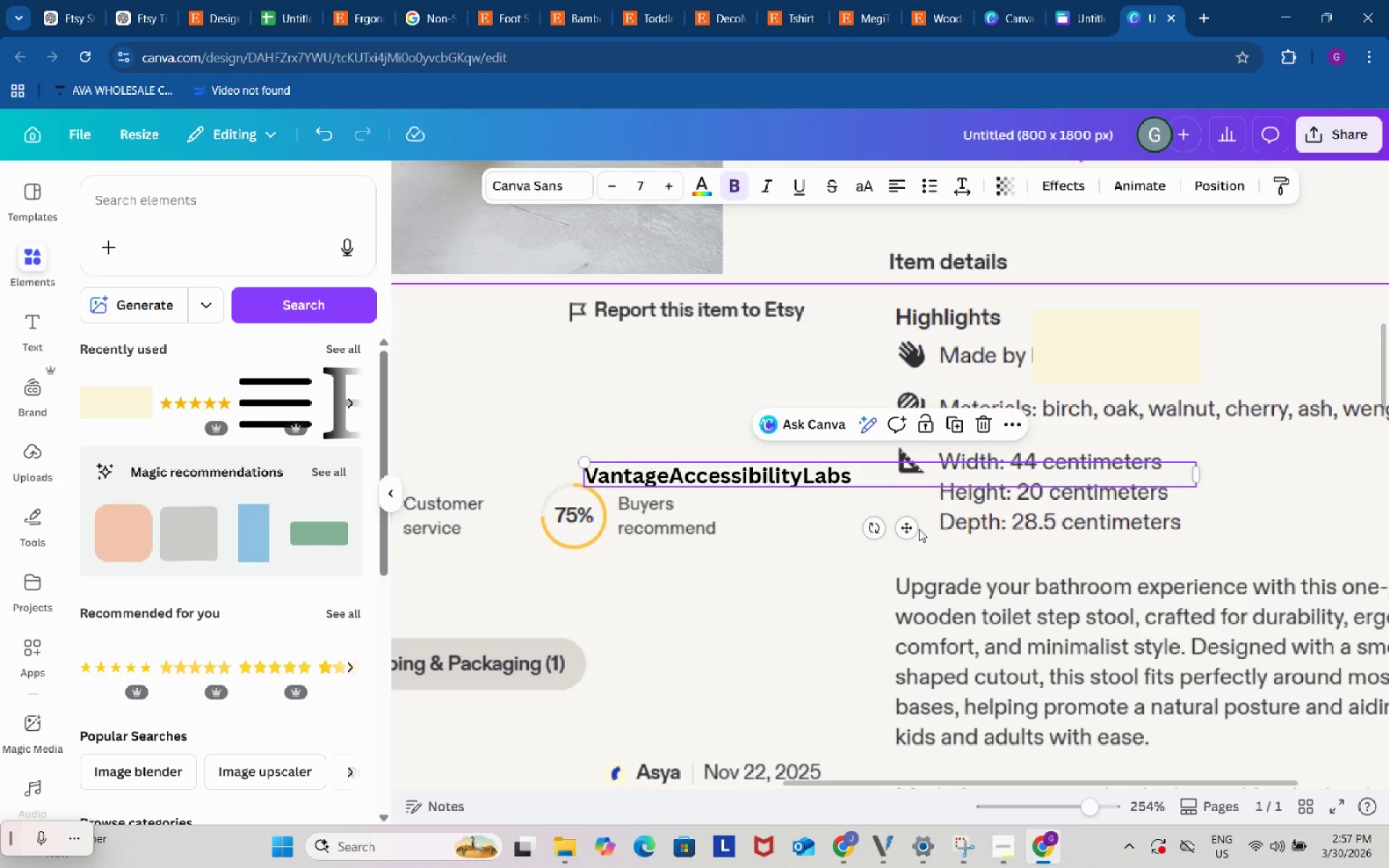 
left_click_drag(start_coordinate=[904, 529], to_coordinate=[1351, 406])
 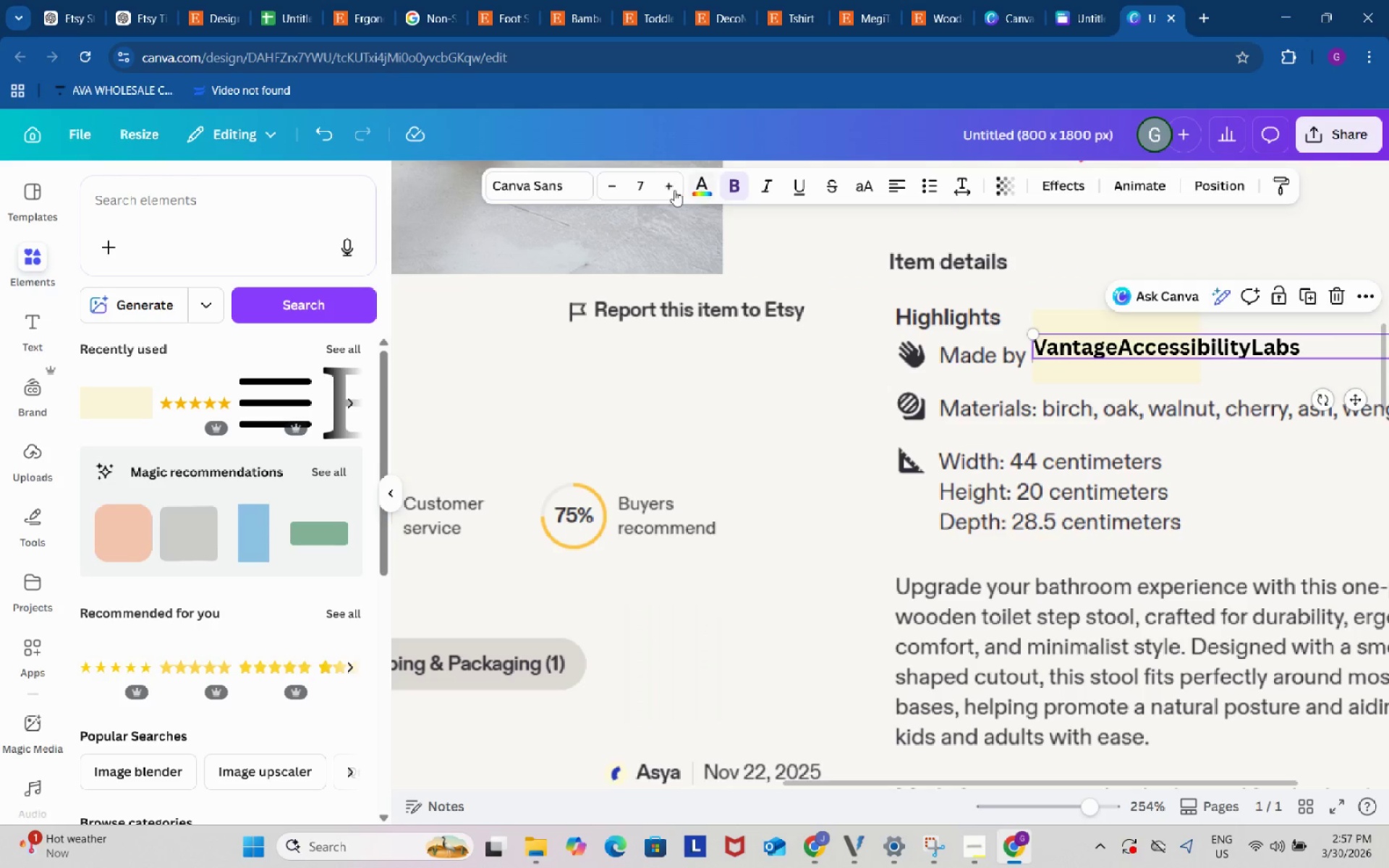 
left_click([670, 188])
 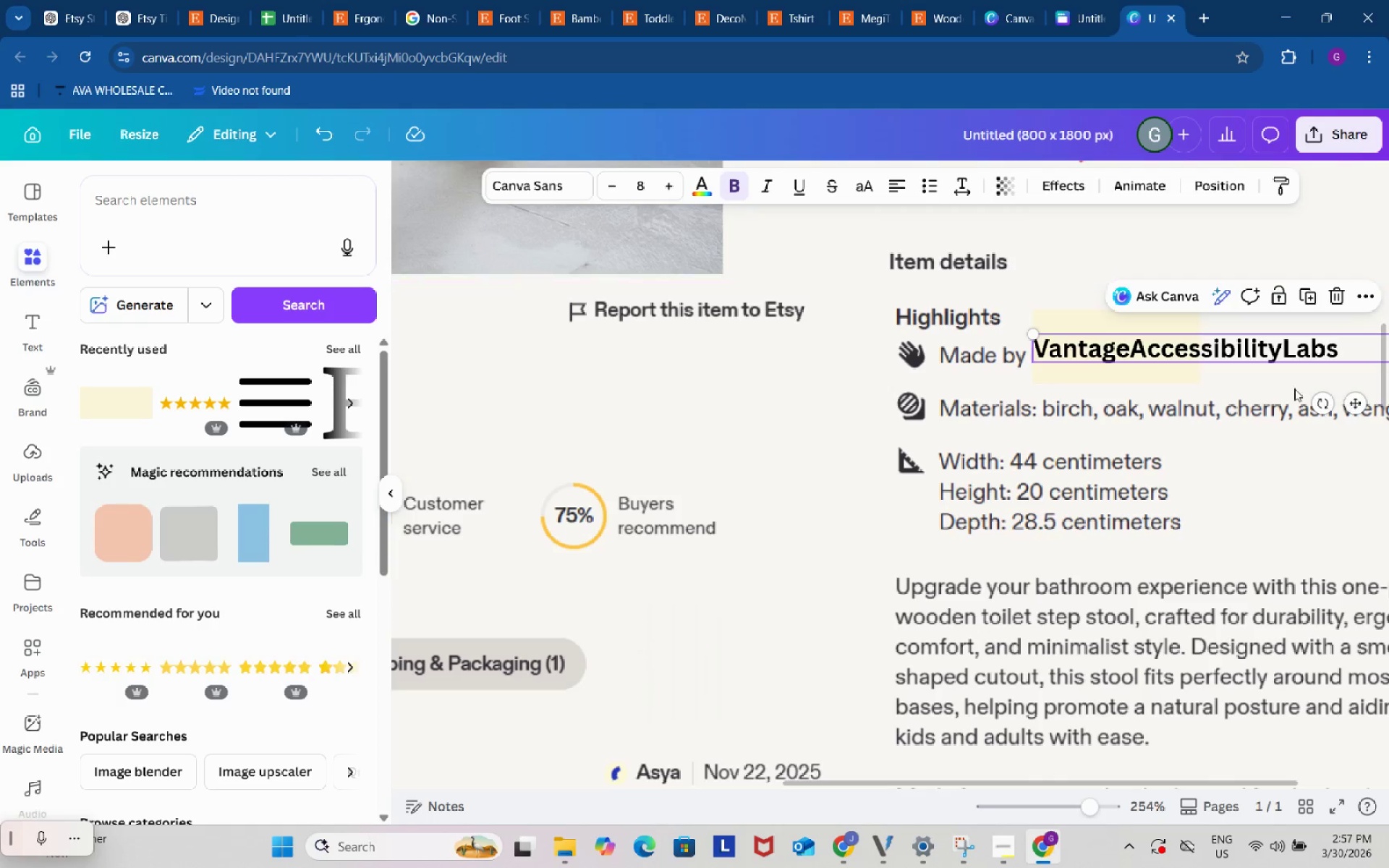 
left_click_drag(start_coordinate=[1356, 404], to_coordinate=[1358, 409])
 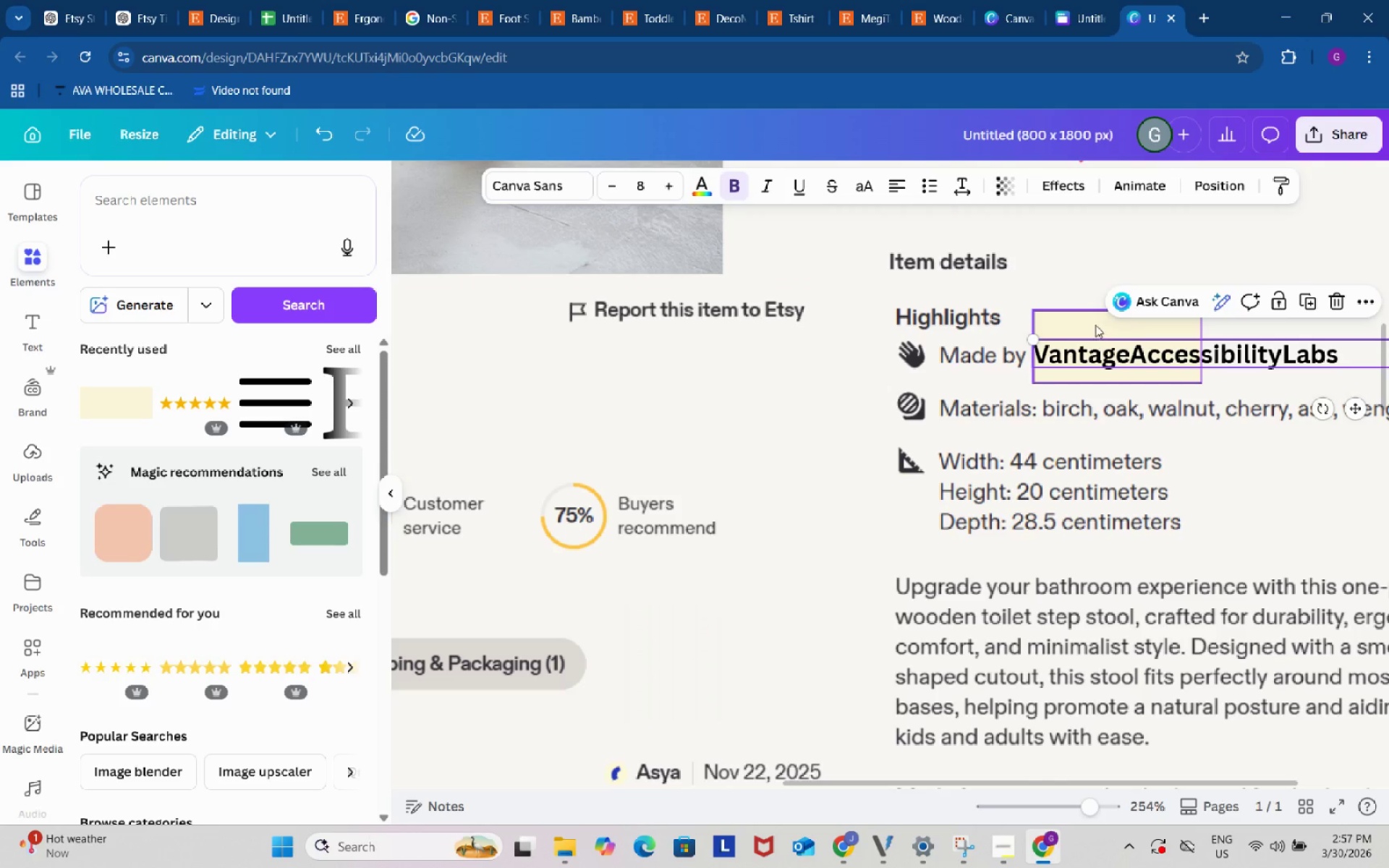 
left_click([1095, 325])
 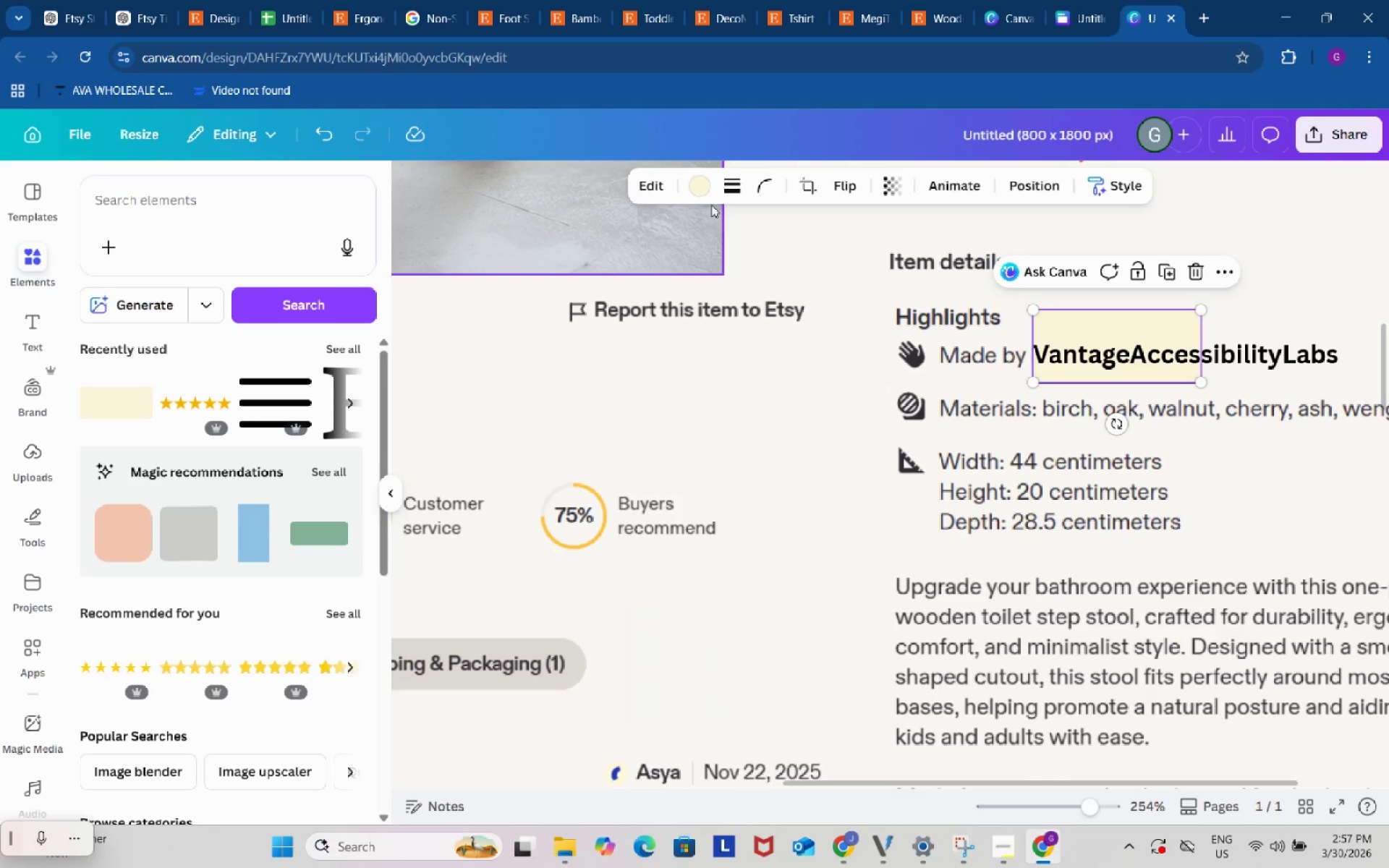 
left_click([705, 186])
 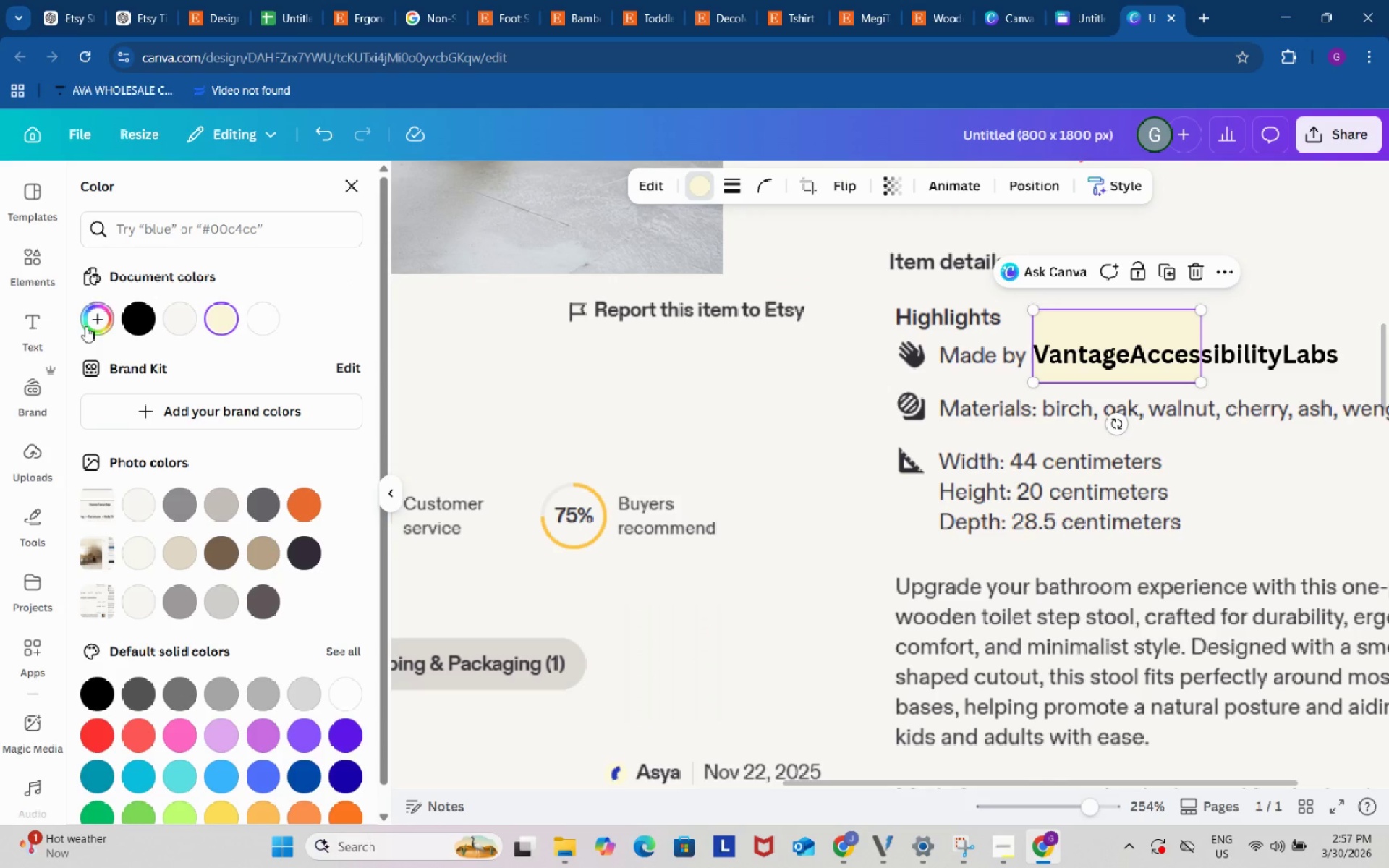 
left_click([85, 326])
 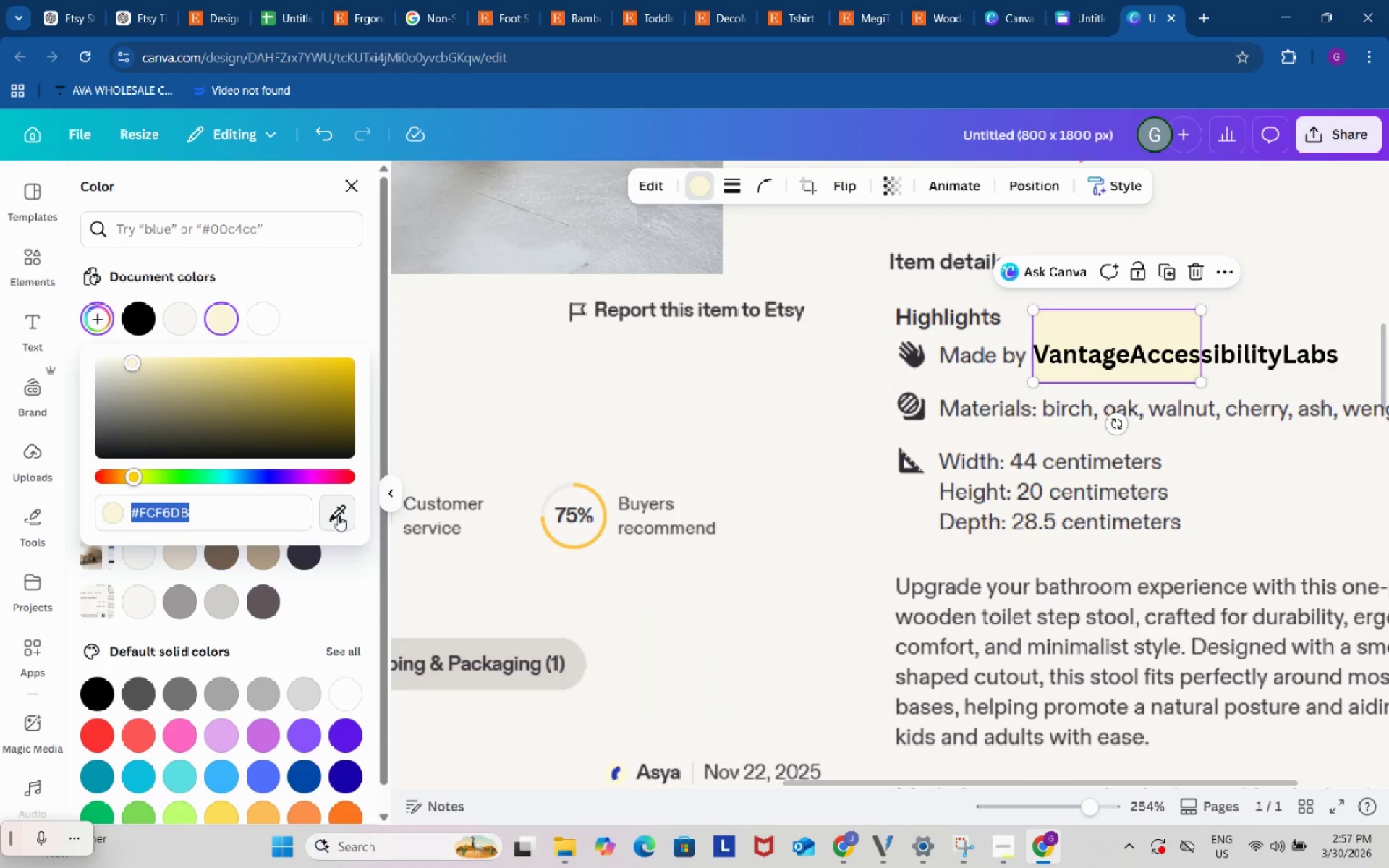 
left_click([338, 515])
 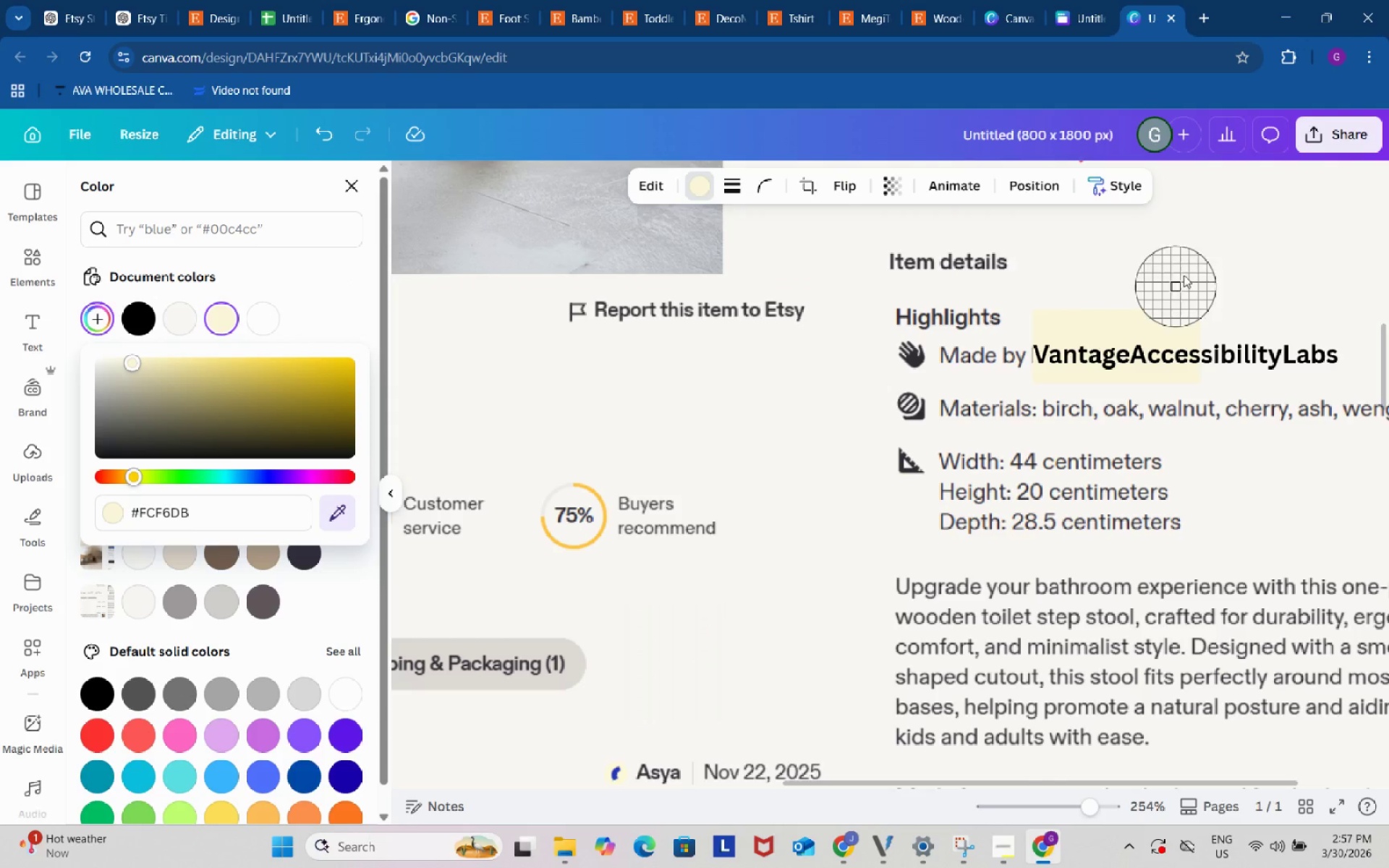 
left_click([1207, 250])
 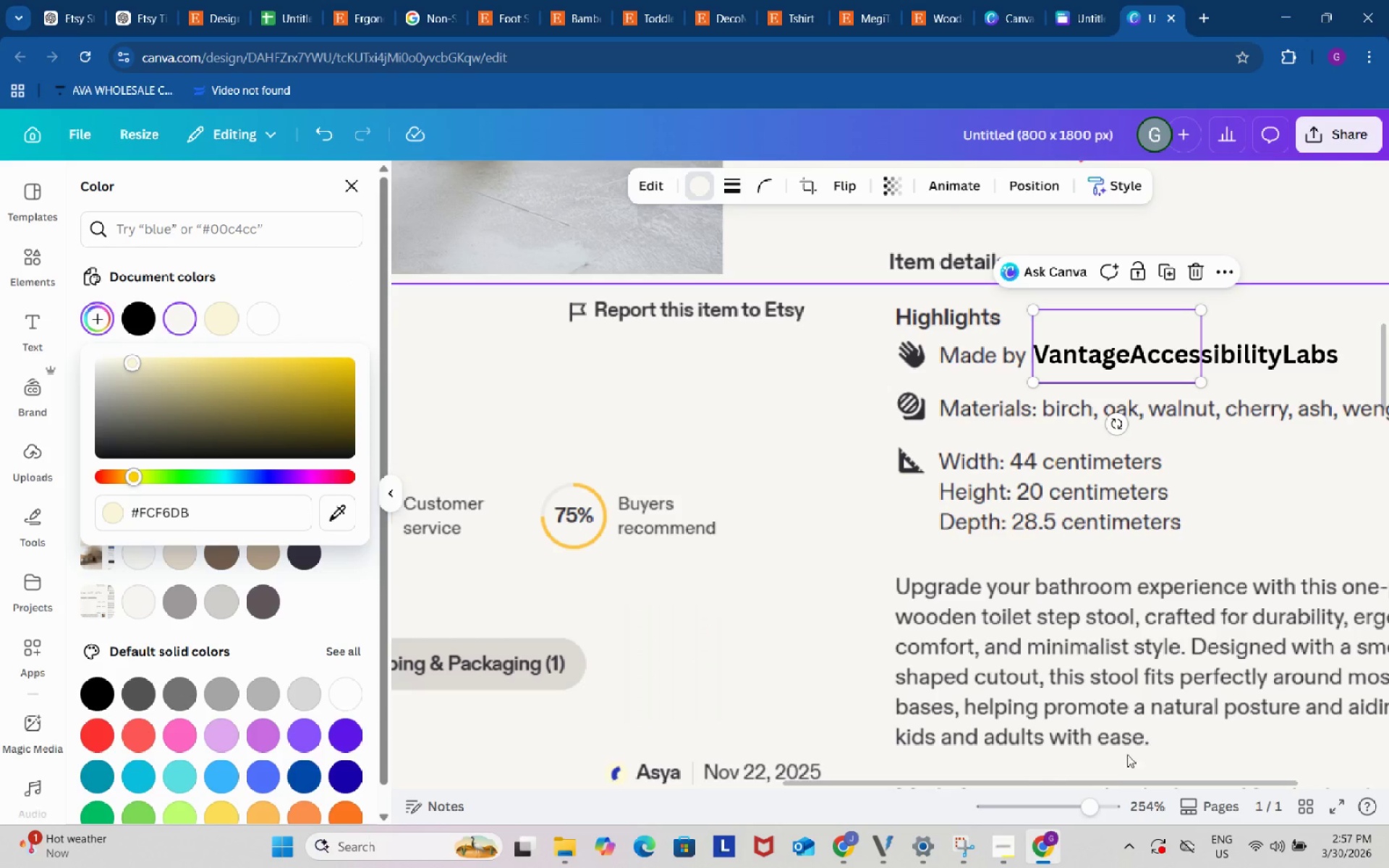 
left_click_drag(start_coordinate=[1093, 804], to_coordinate=[1053, 802])
 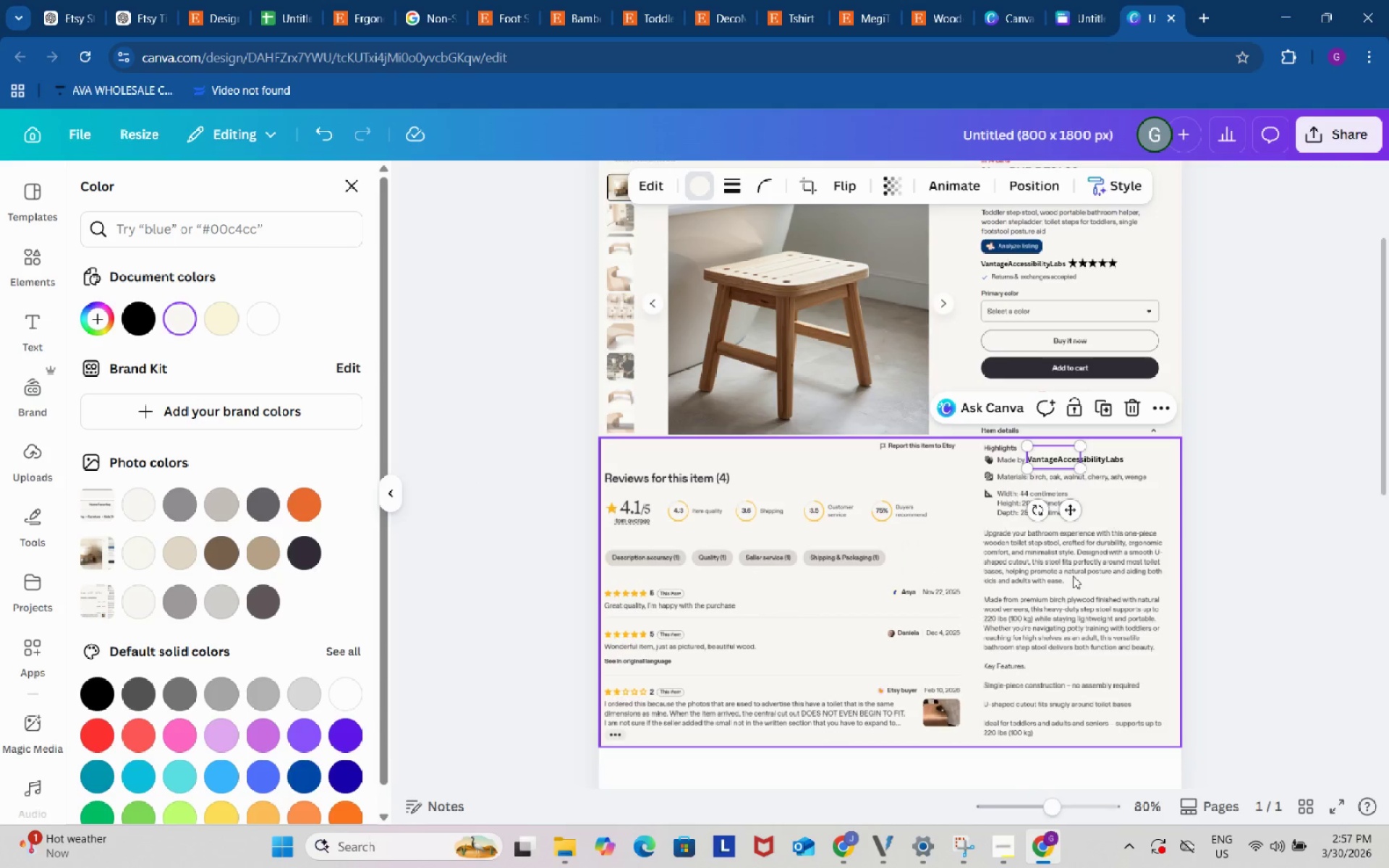 
left_click([1074, 575])
 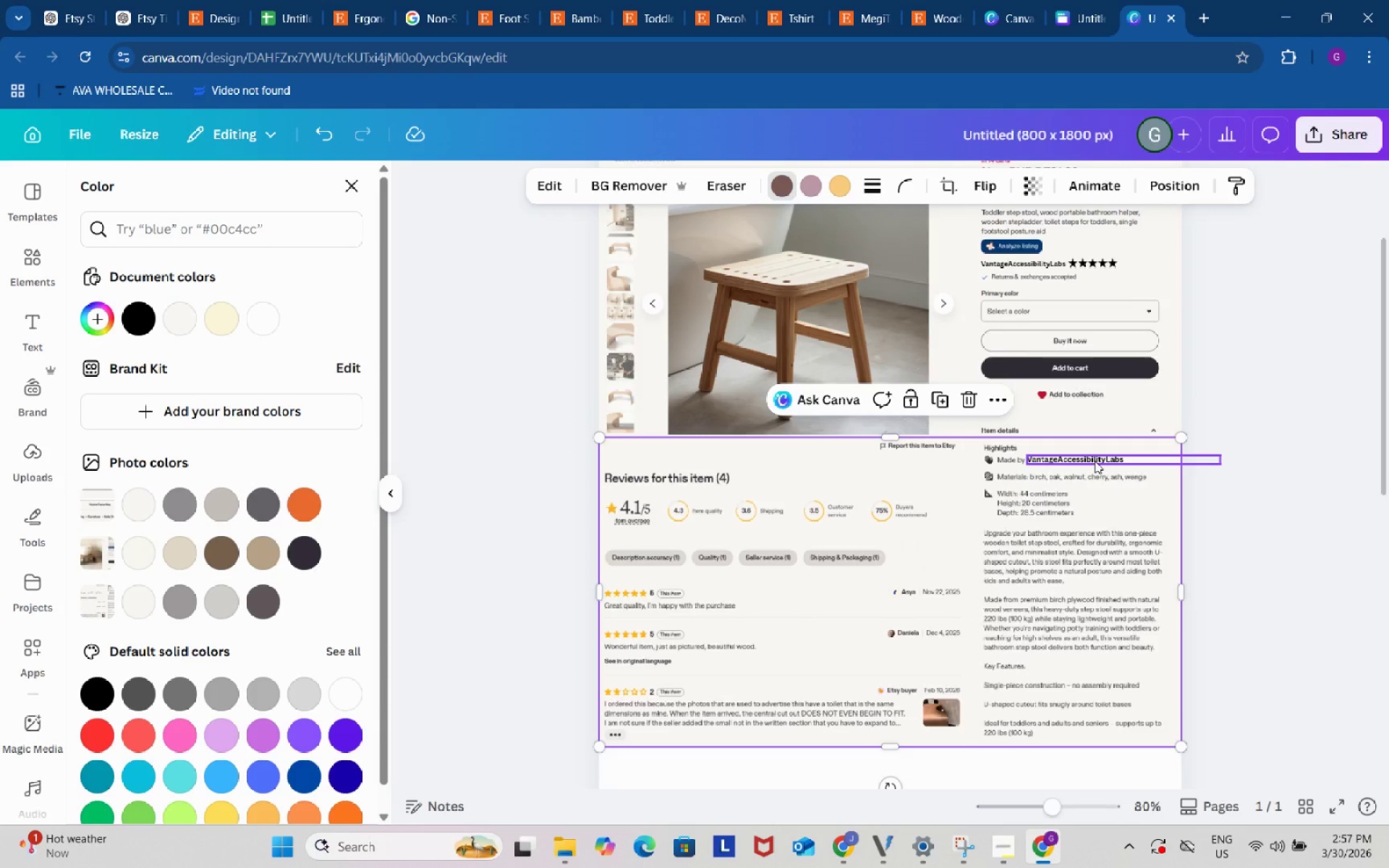 
left_click([1095, 461])
 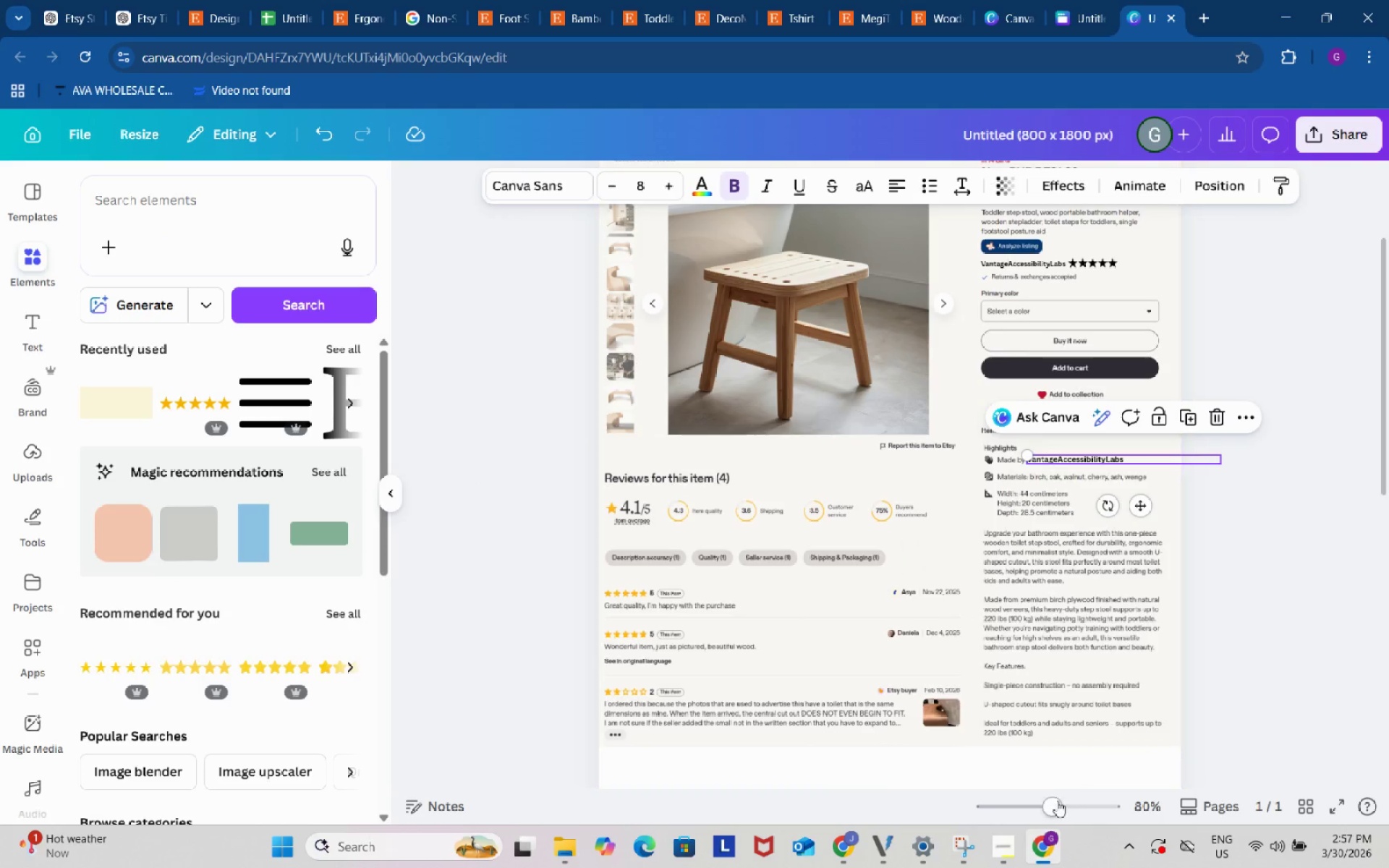 
left_click_drag(start_coordinate=[1054, 804], to_coordinate=[1103, 793])
 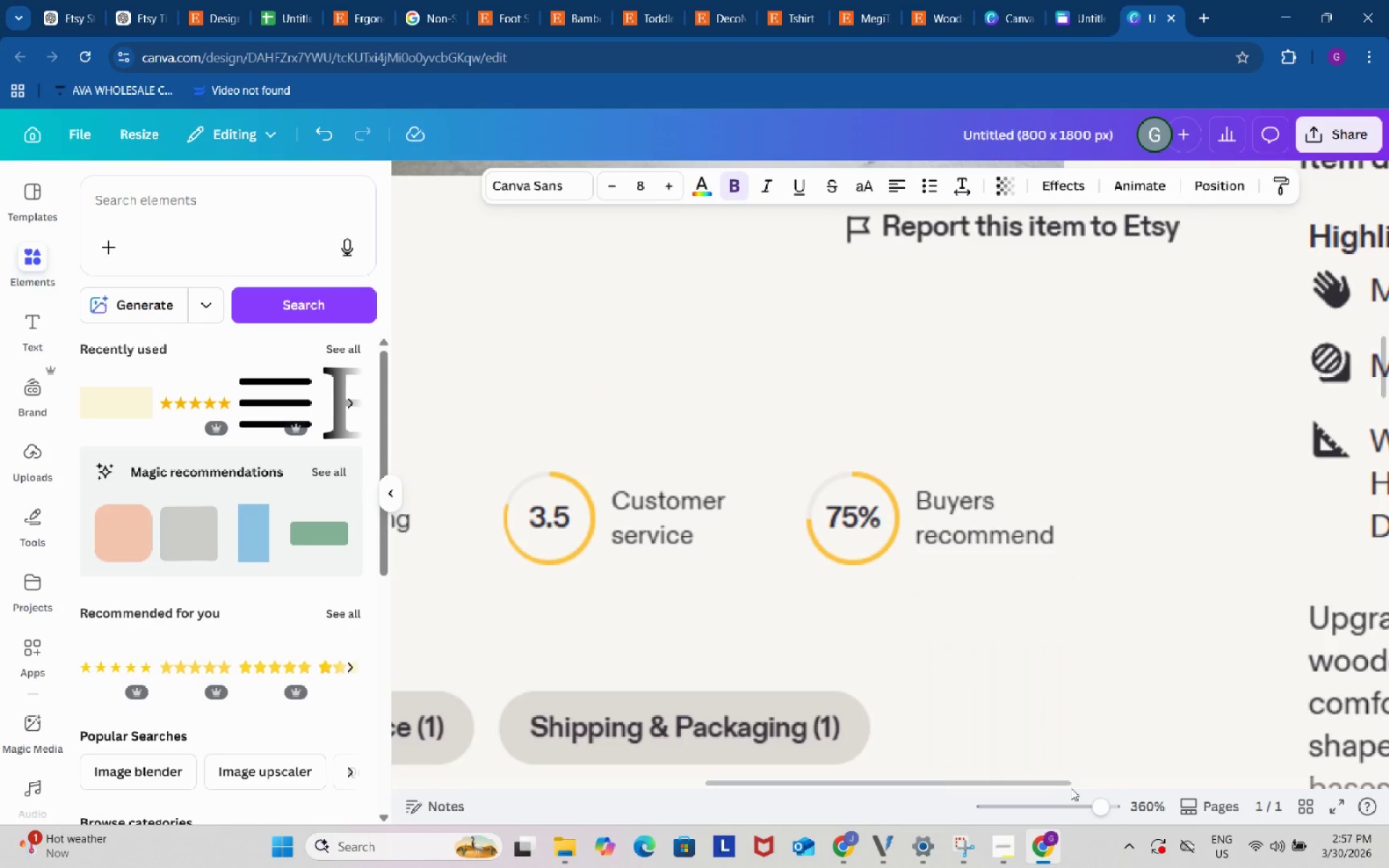 
left_click_drag(start_coordinate=[1050, 783], to_coordinate=[1257, 785])
 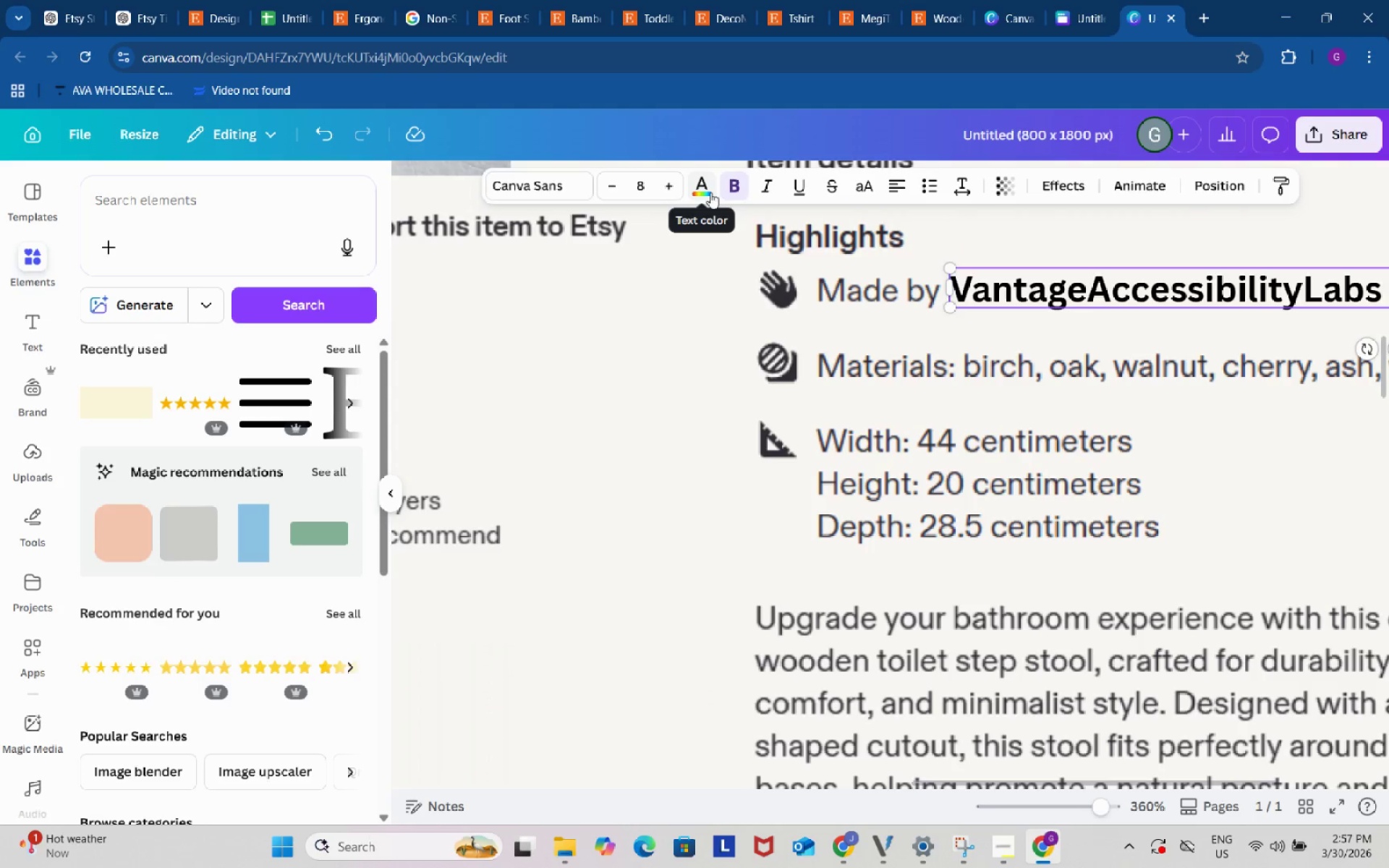 
left_click([705, 189])
 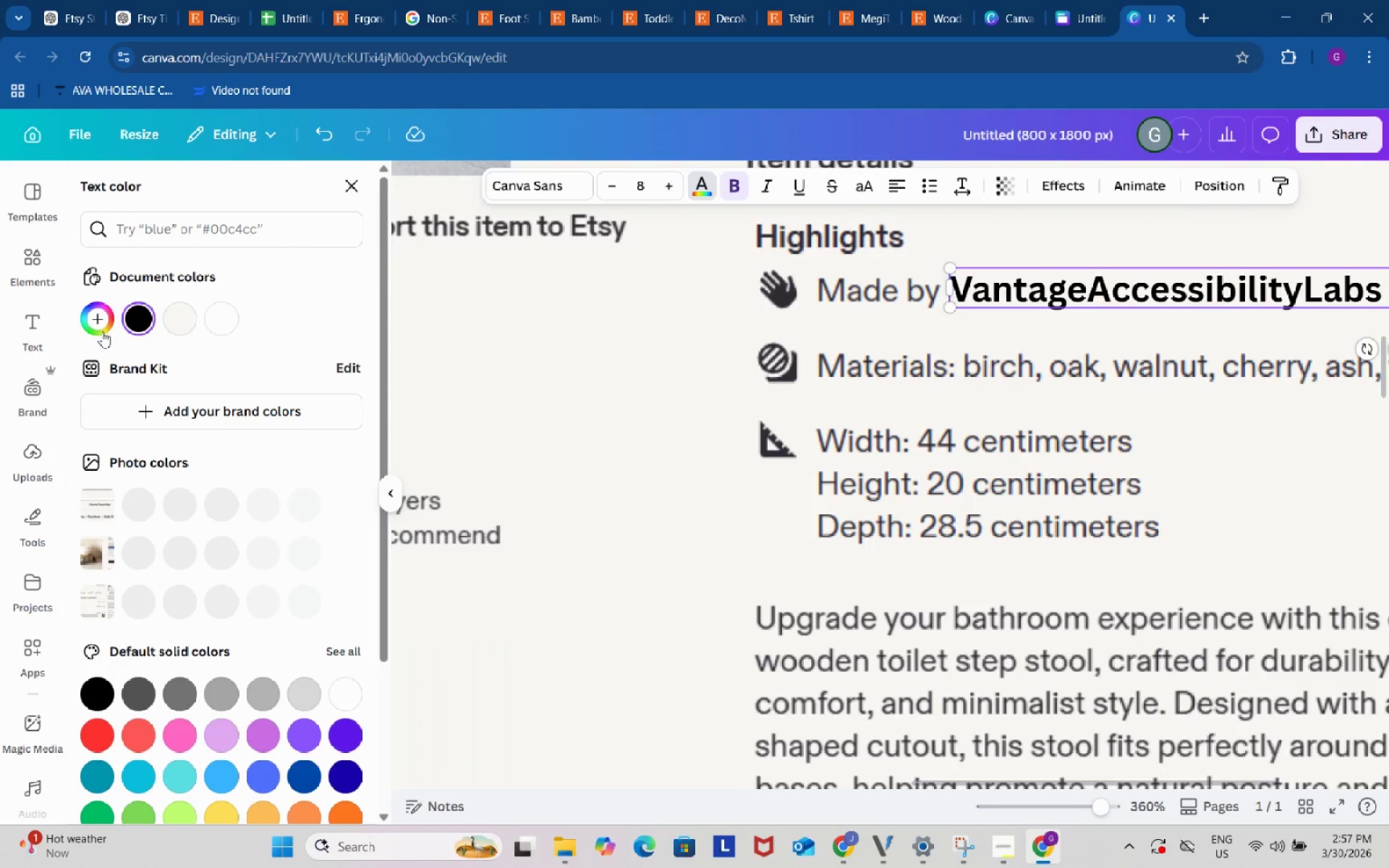 
left_click([101, 331])
 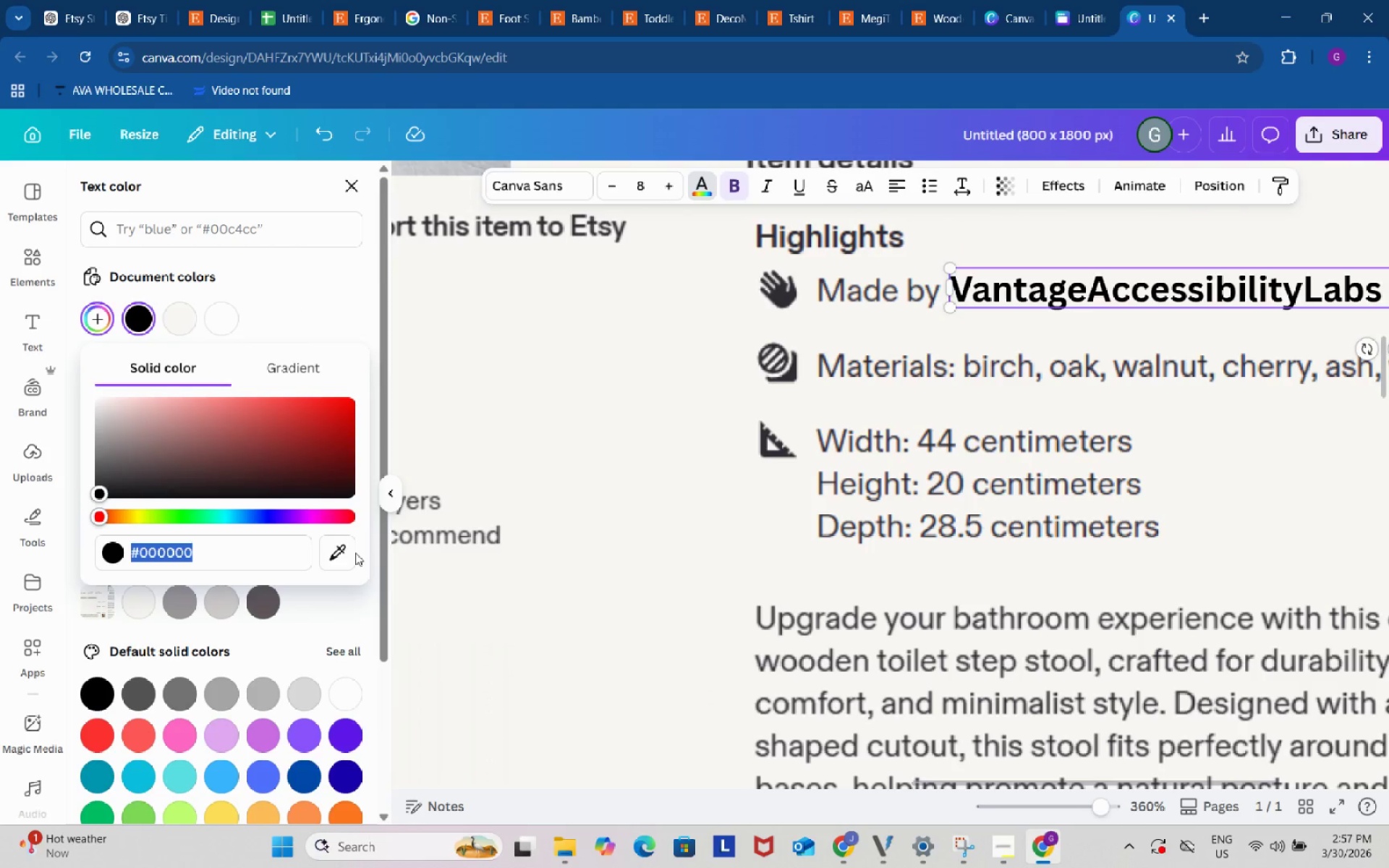 
left_click([339, 550])
 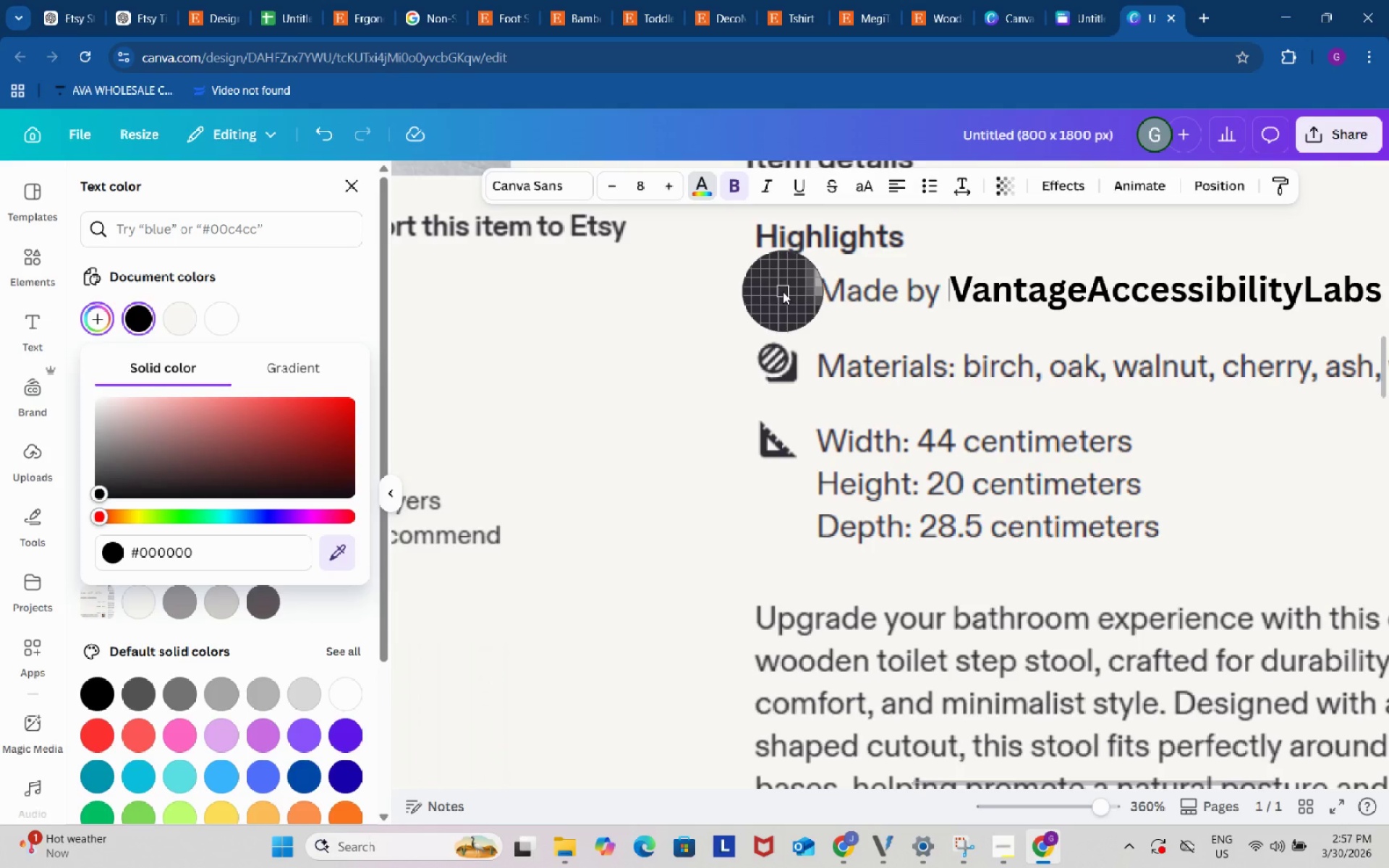 
left_click([783, 292])
 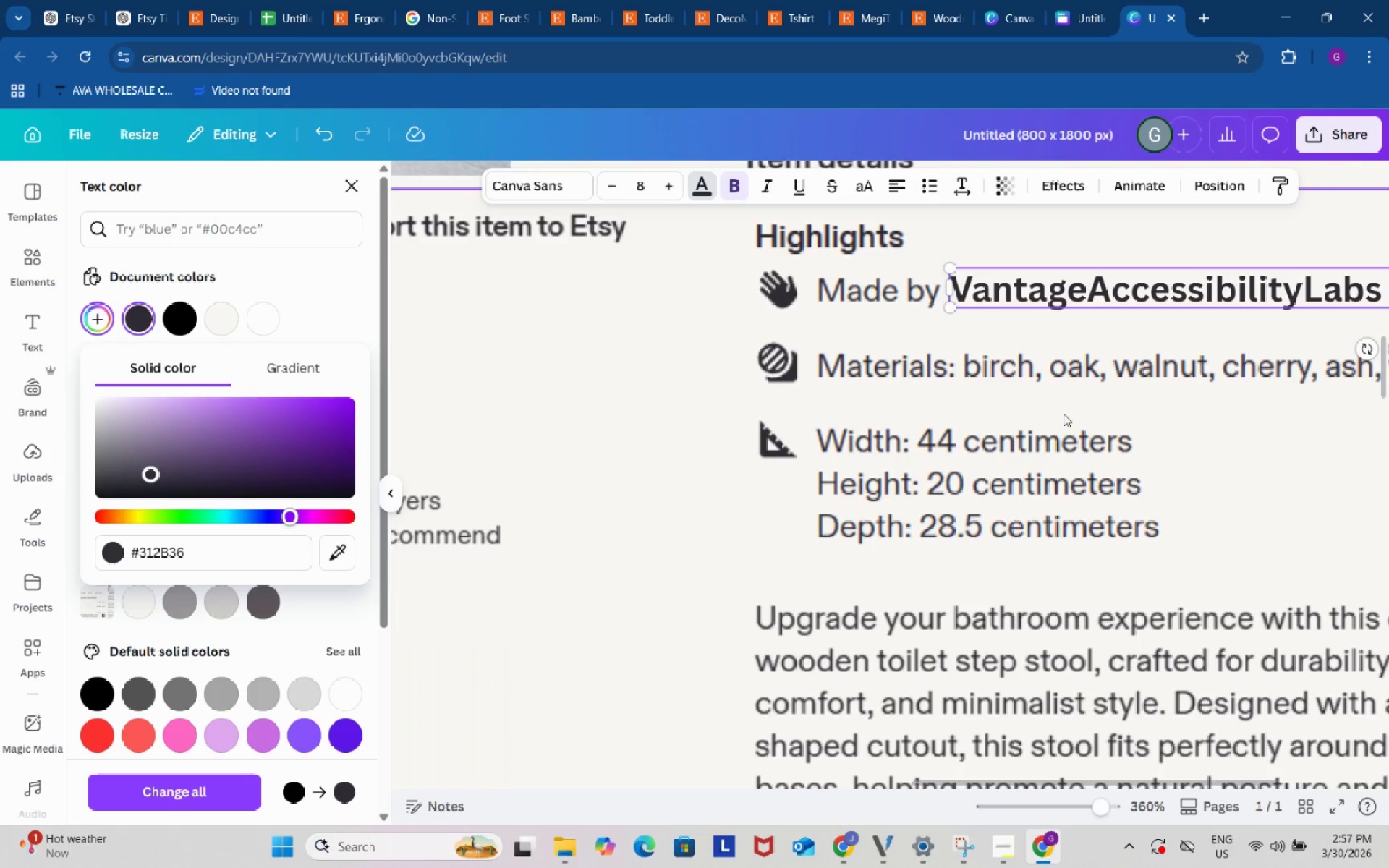 
left_click([1101, 425])
 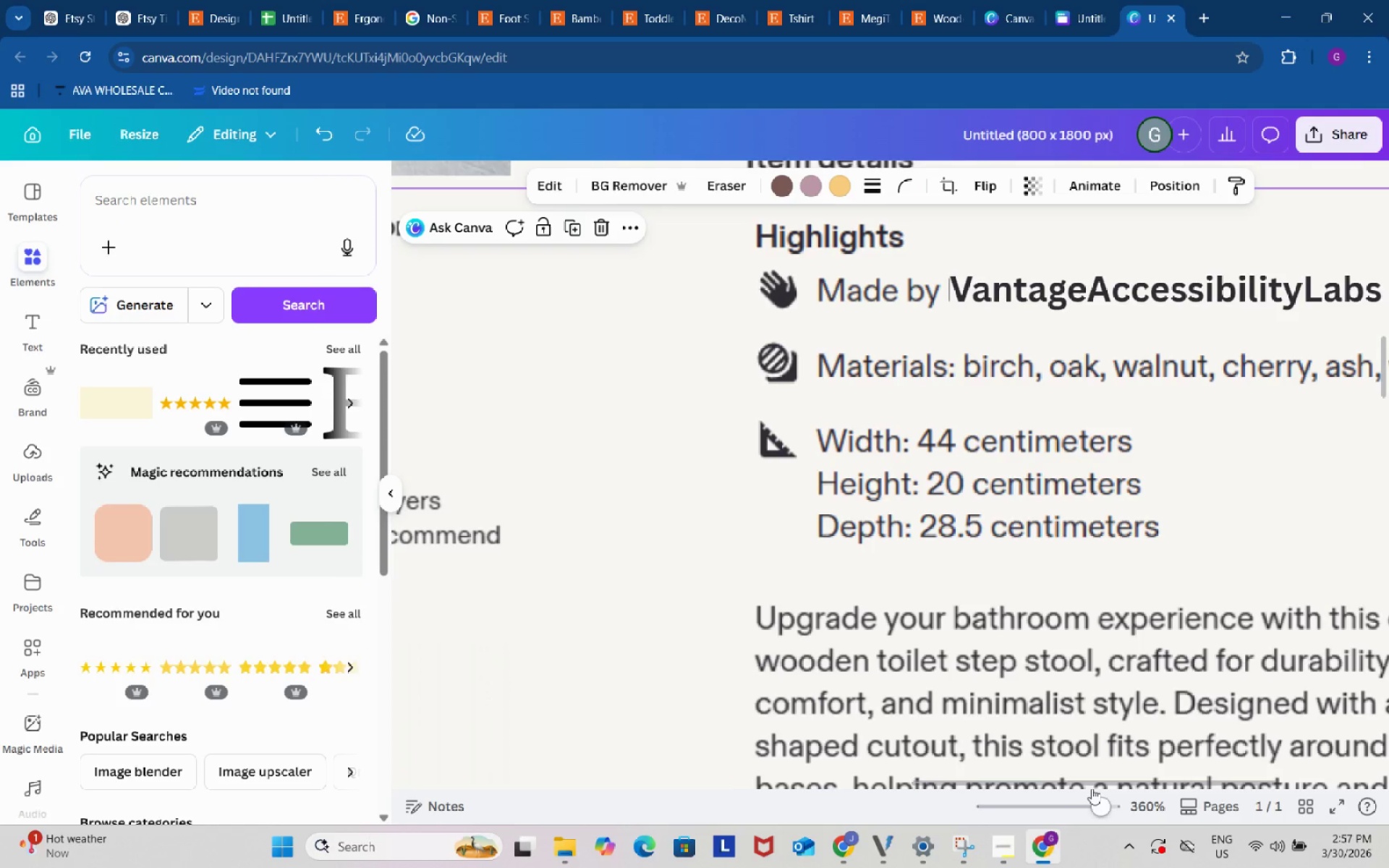 
left_click_drag(start_coordinate=[1092, 776], to_coordinate=[1086, 778])
 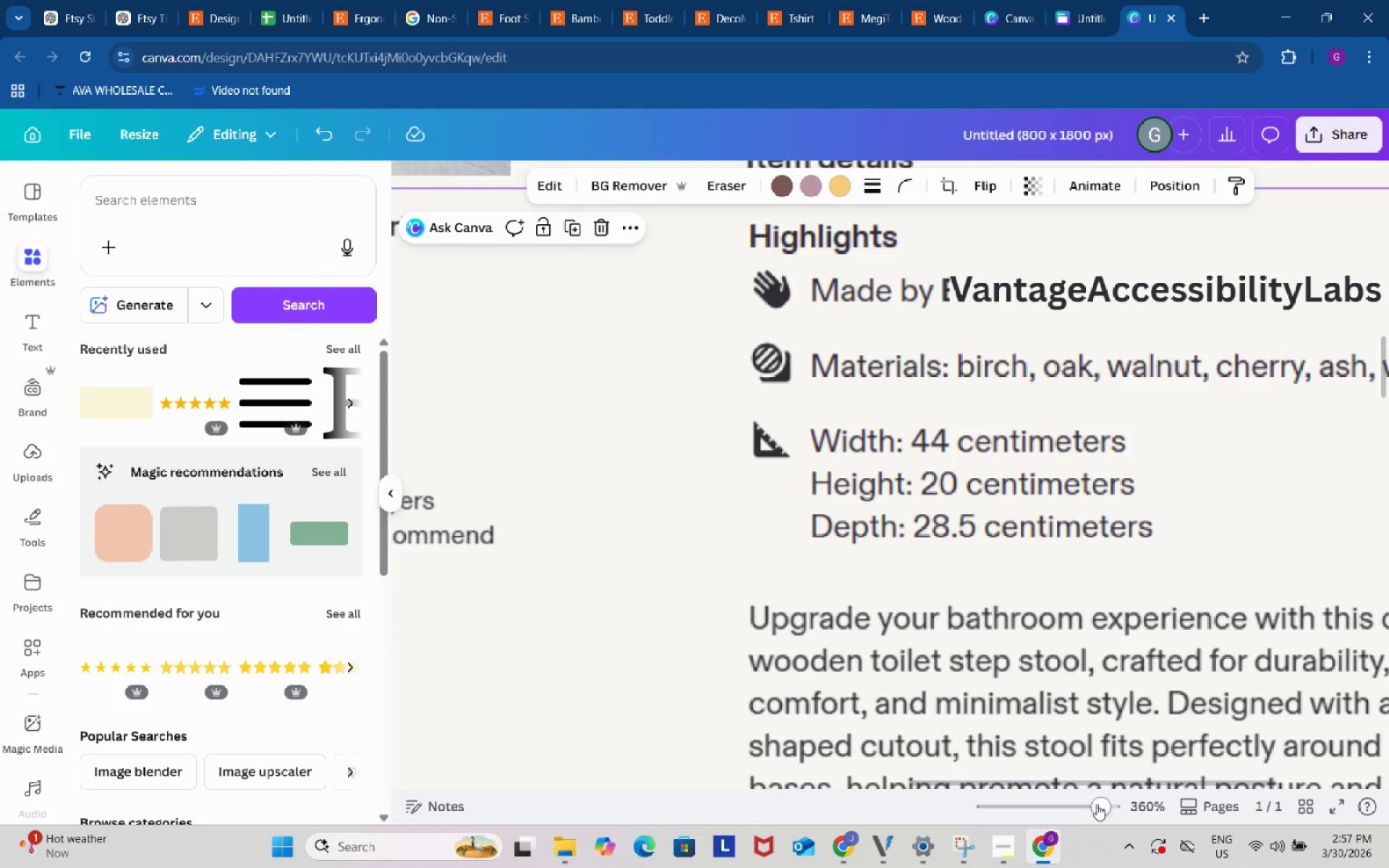 
left_click_drag(start_coordinate=[1097, 804], to_coordinate=[1061, 799])
 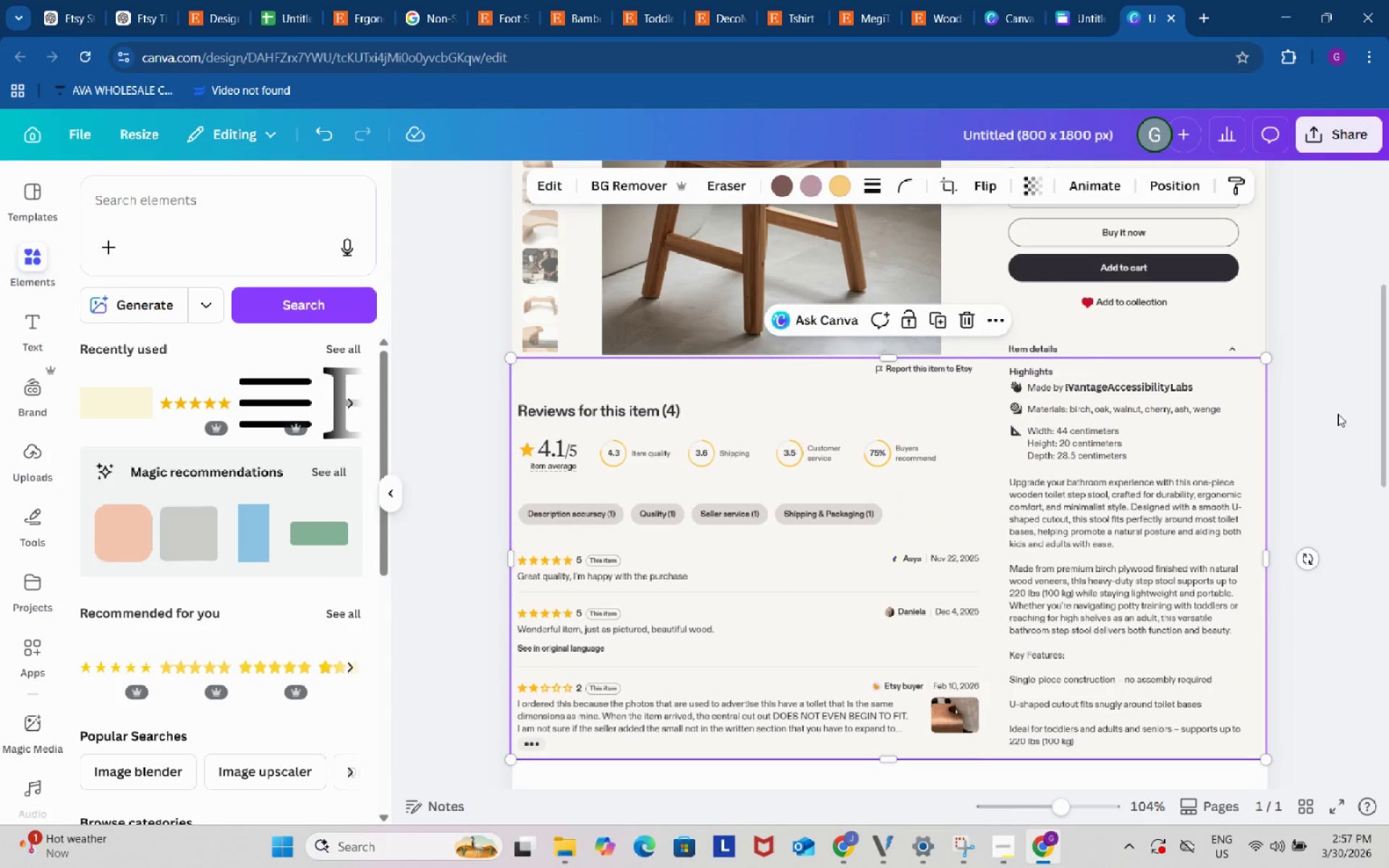 
double_click([1338, 414])
 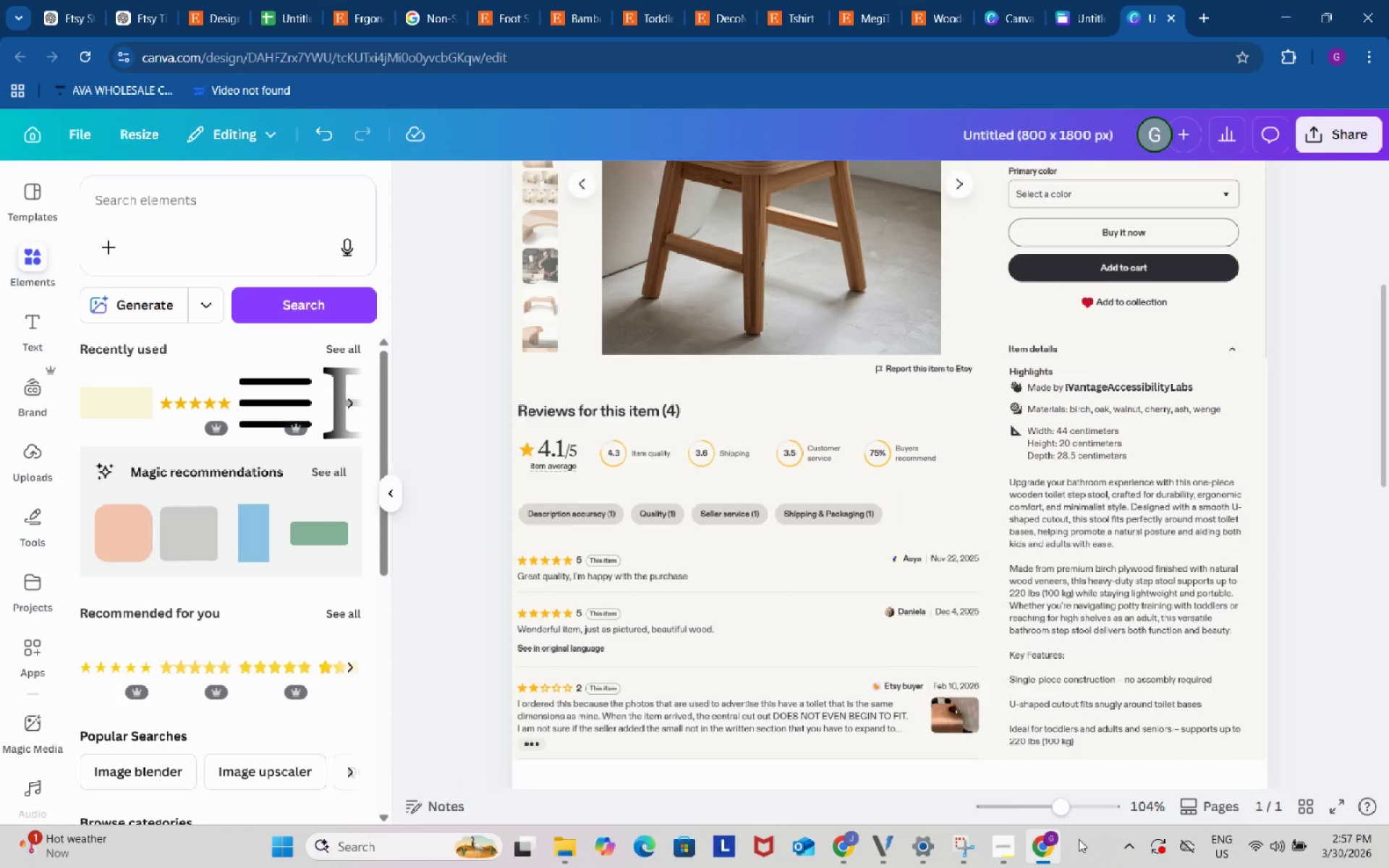 
scroll: coordinate [1046, 699], scroll_direction: up, amount: 1.0
 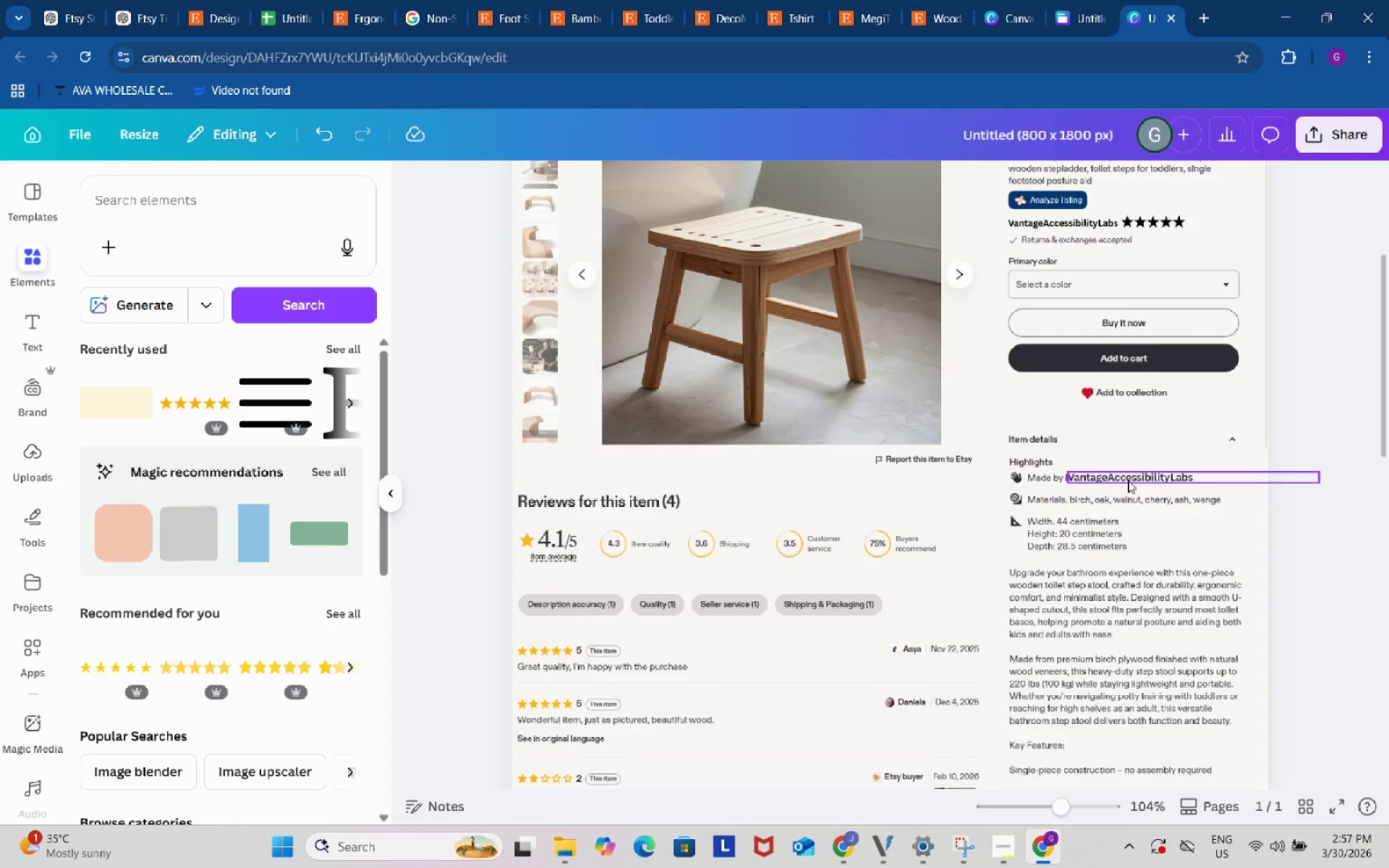 
left_click([1128, 480])
 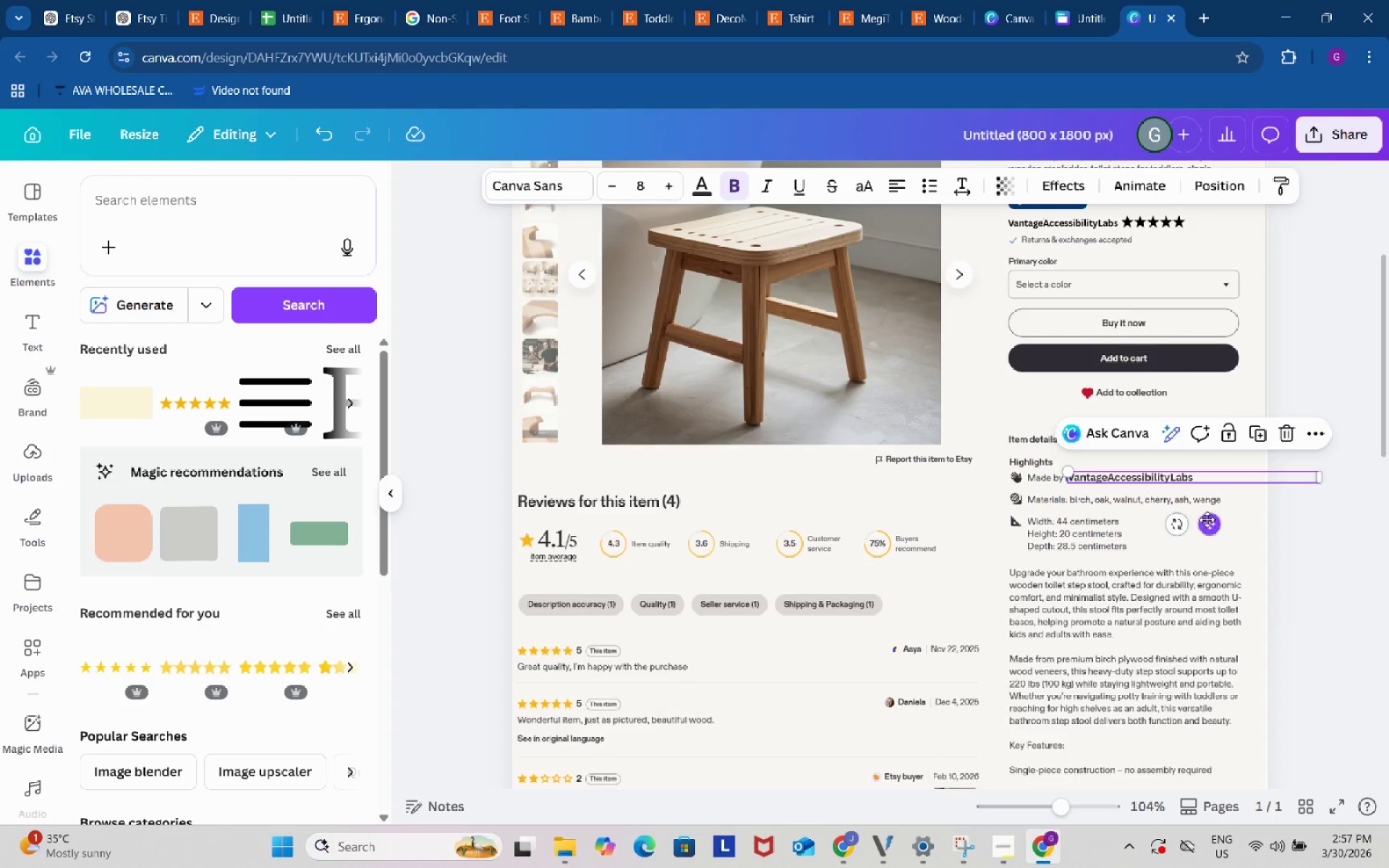 
left_click_drag(start_coordinate=[1209, 520], to_coordinate=[1204, 519])
 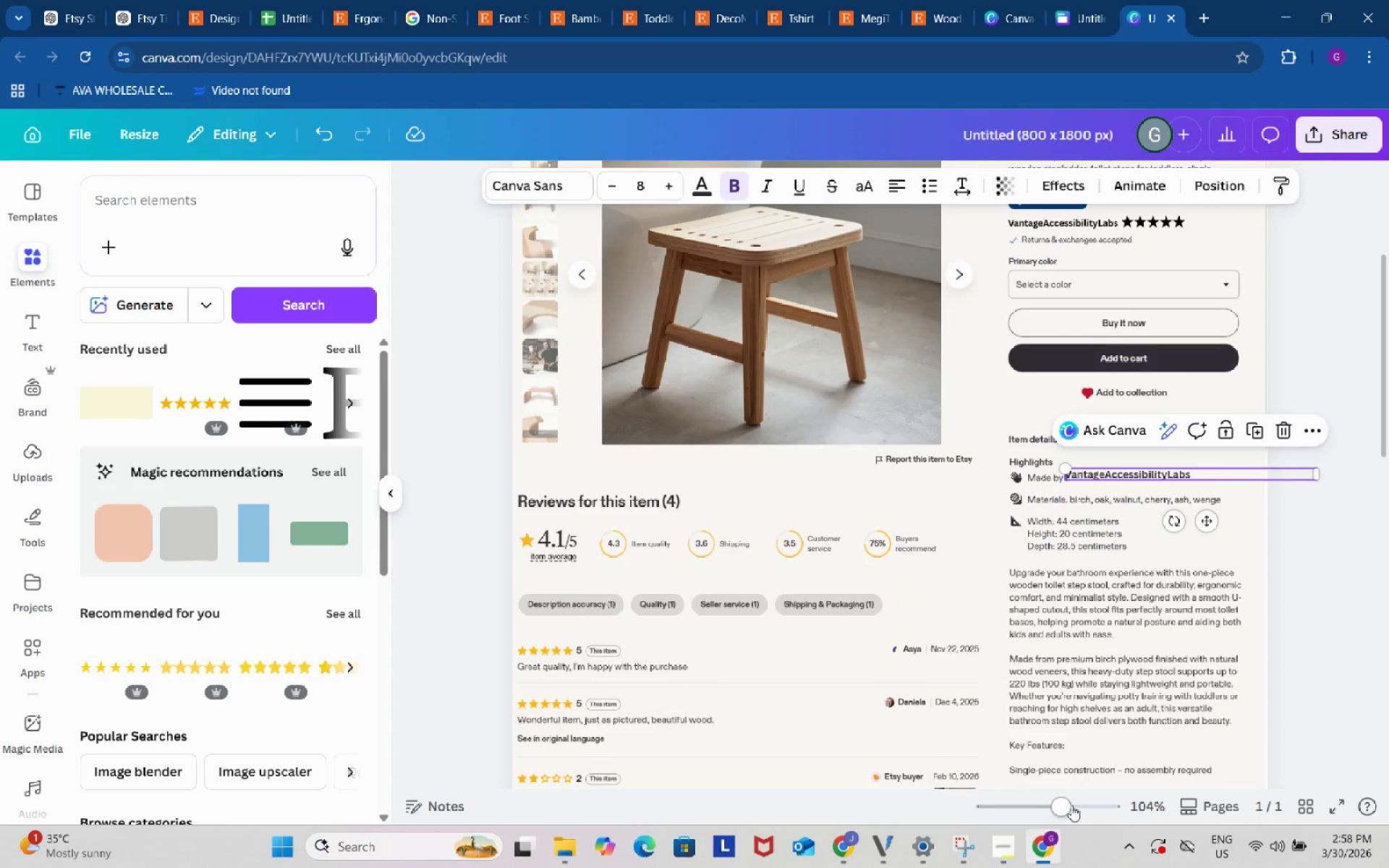 
left_click_drag(start_coordinate=[1071, 803], to_coordinate=[1097, 803])
 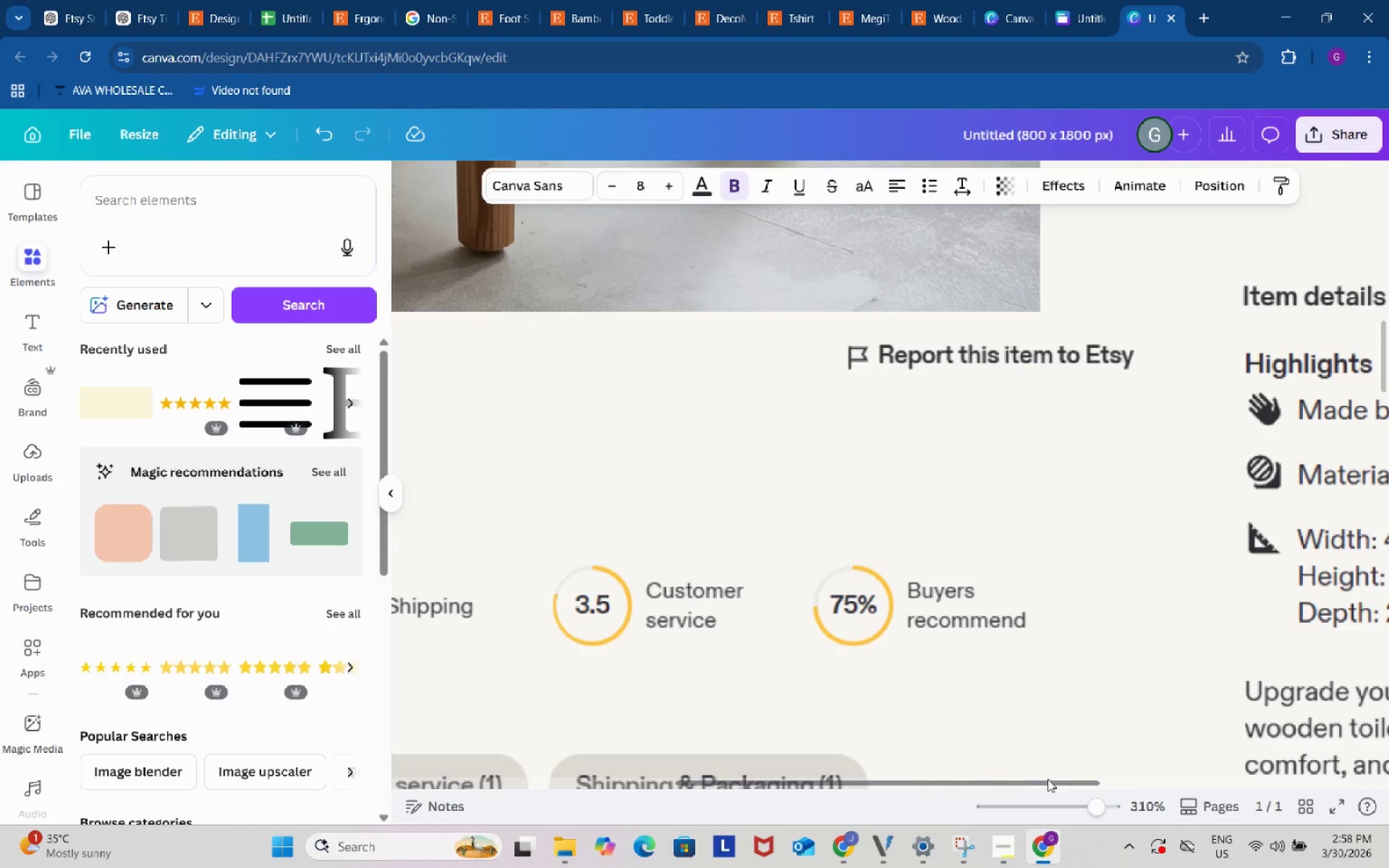 
left_click_drag(start_coordinate=[1048, 782], to_coordinate=[1247, 791])
 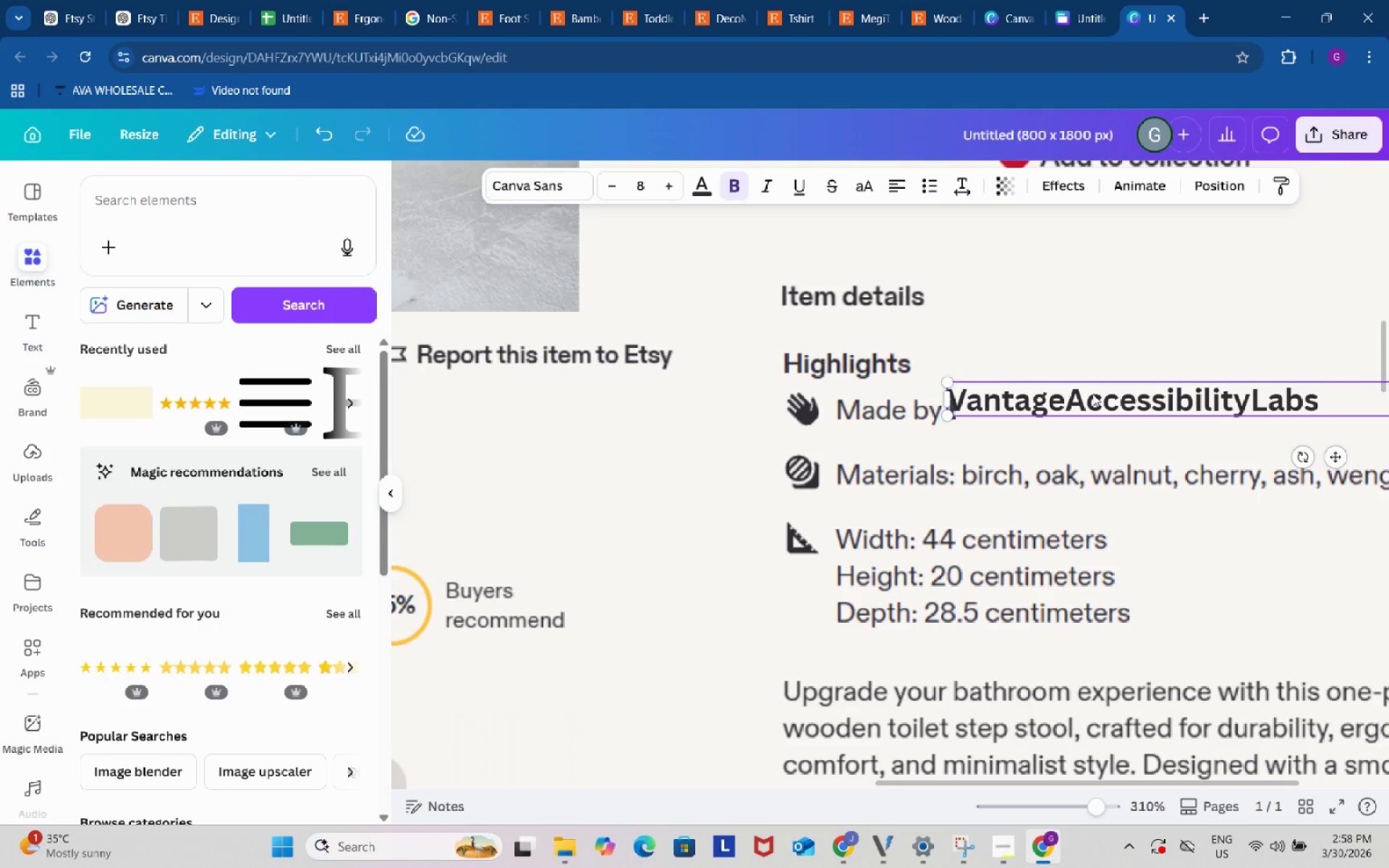 
left_click_drag(start_coordinate=[1092, 393], to_coordinate=[1088, 401])
 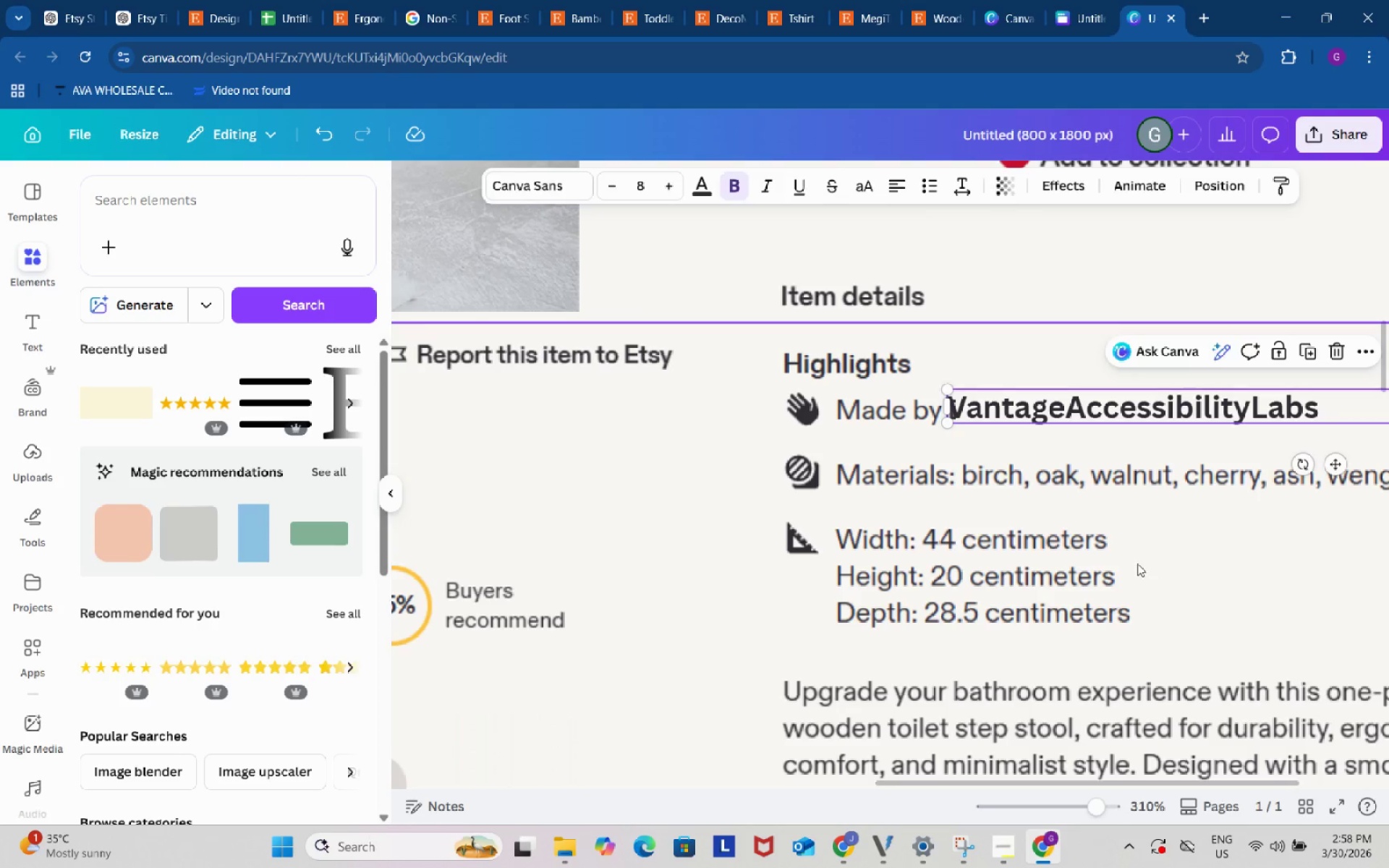 
left_click([1137, 563])
 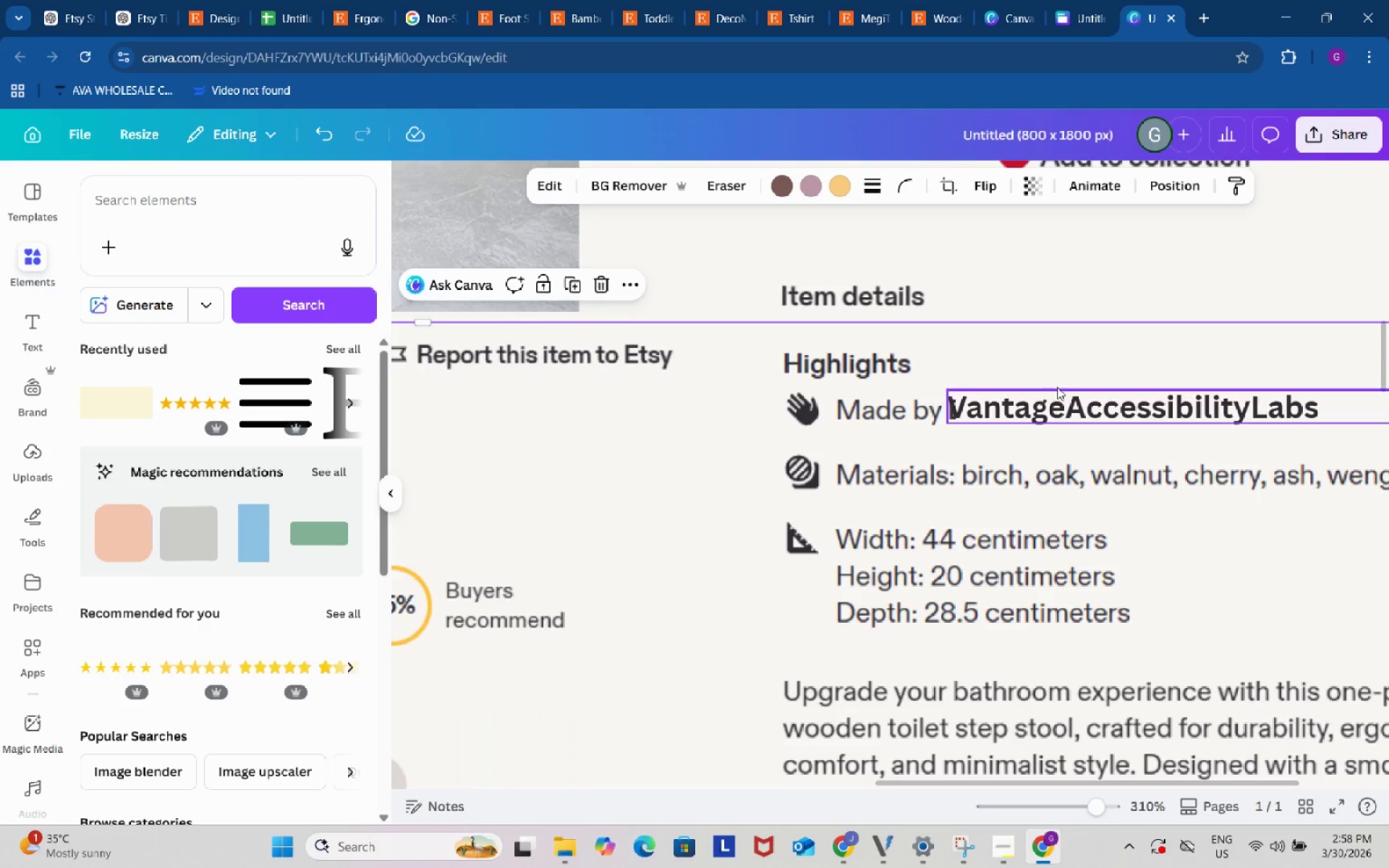 
left_click([1061, 382])
 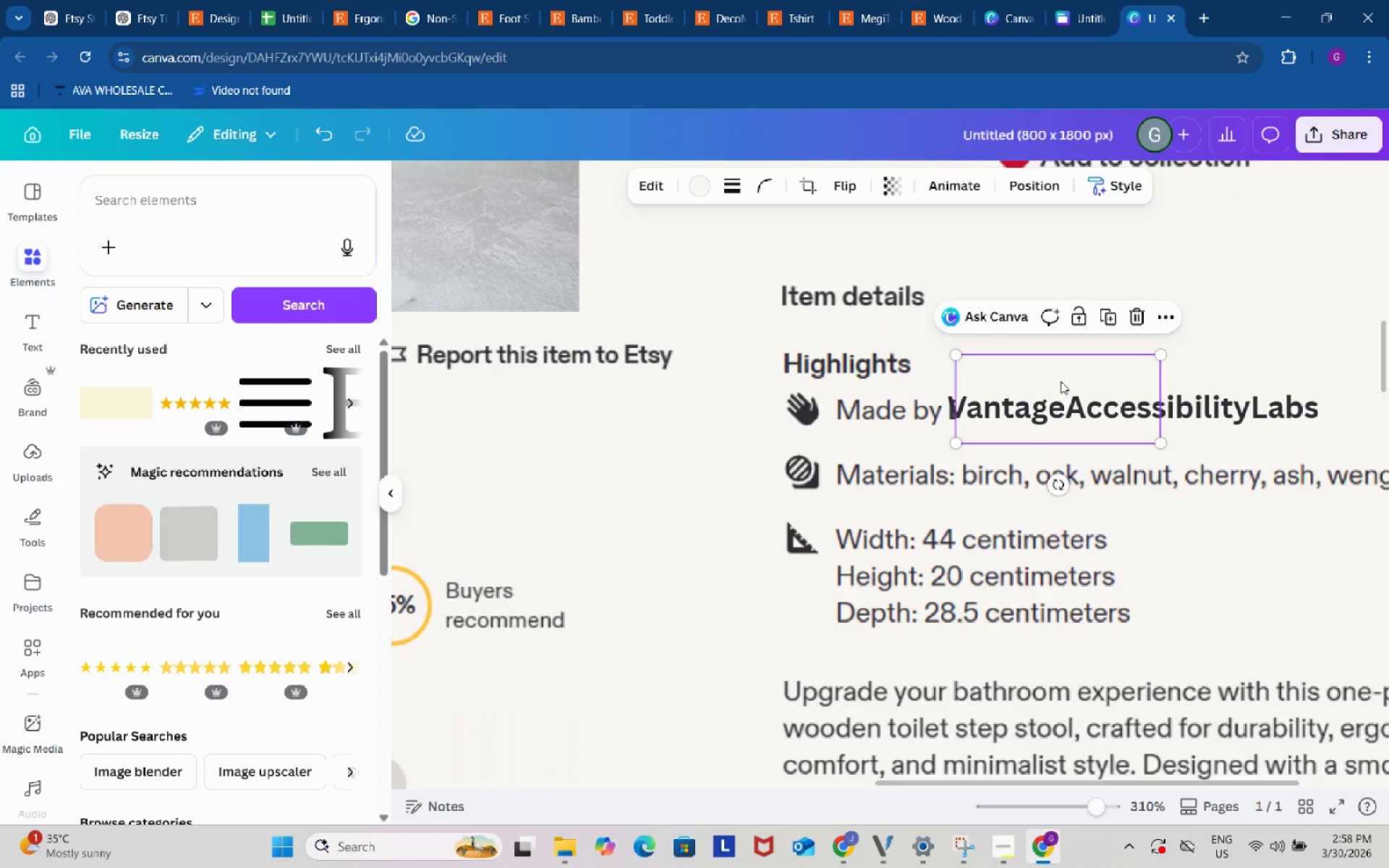 
left_click_drag(start_coordinate=[1061, 382], to_coordinate=[1054, 379])
 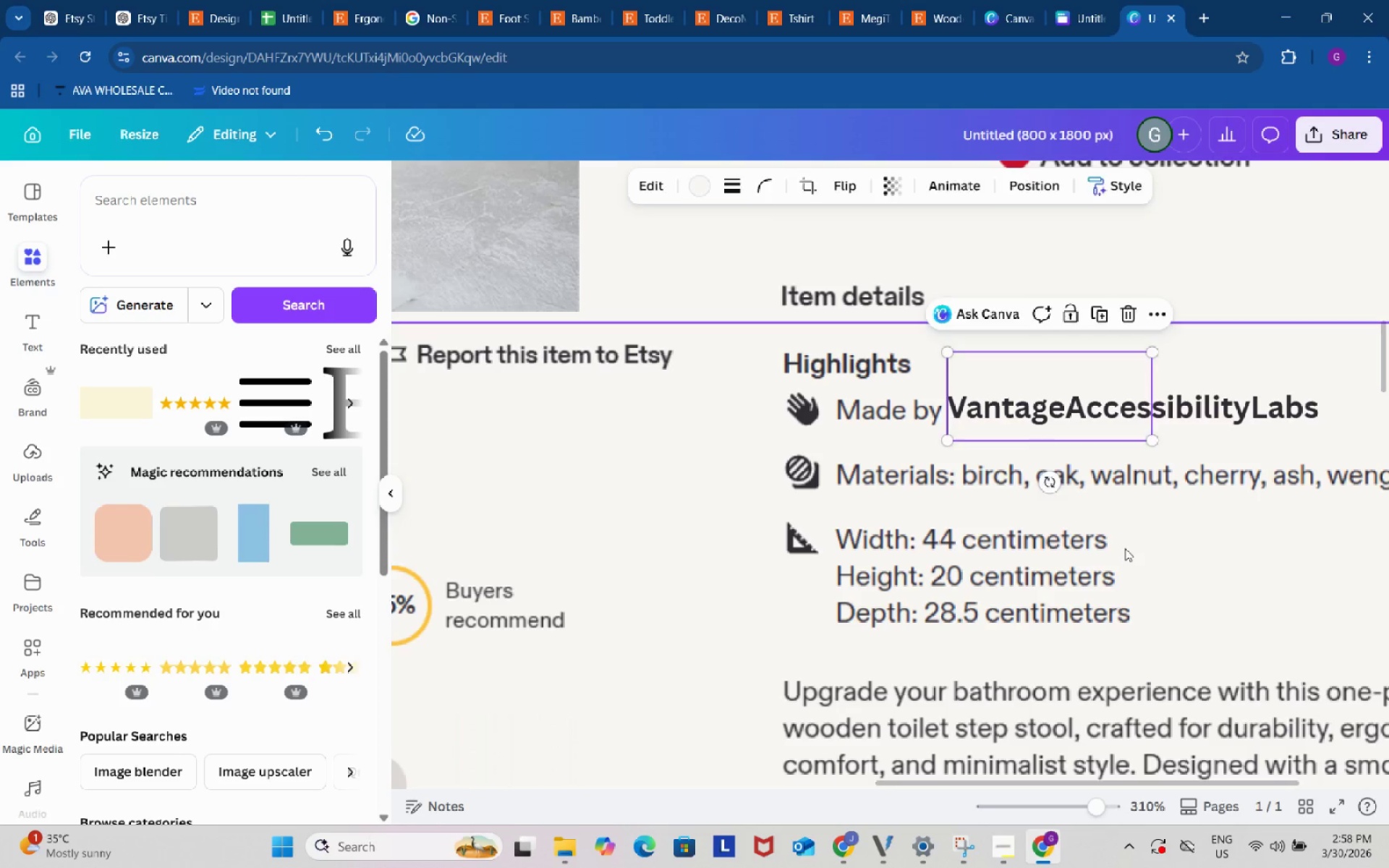 
left_click([1125, 548])
 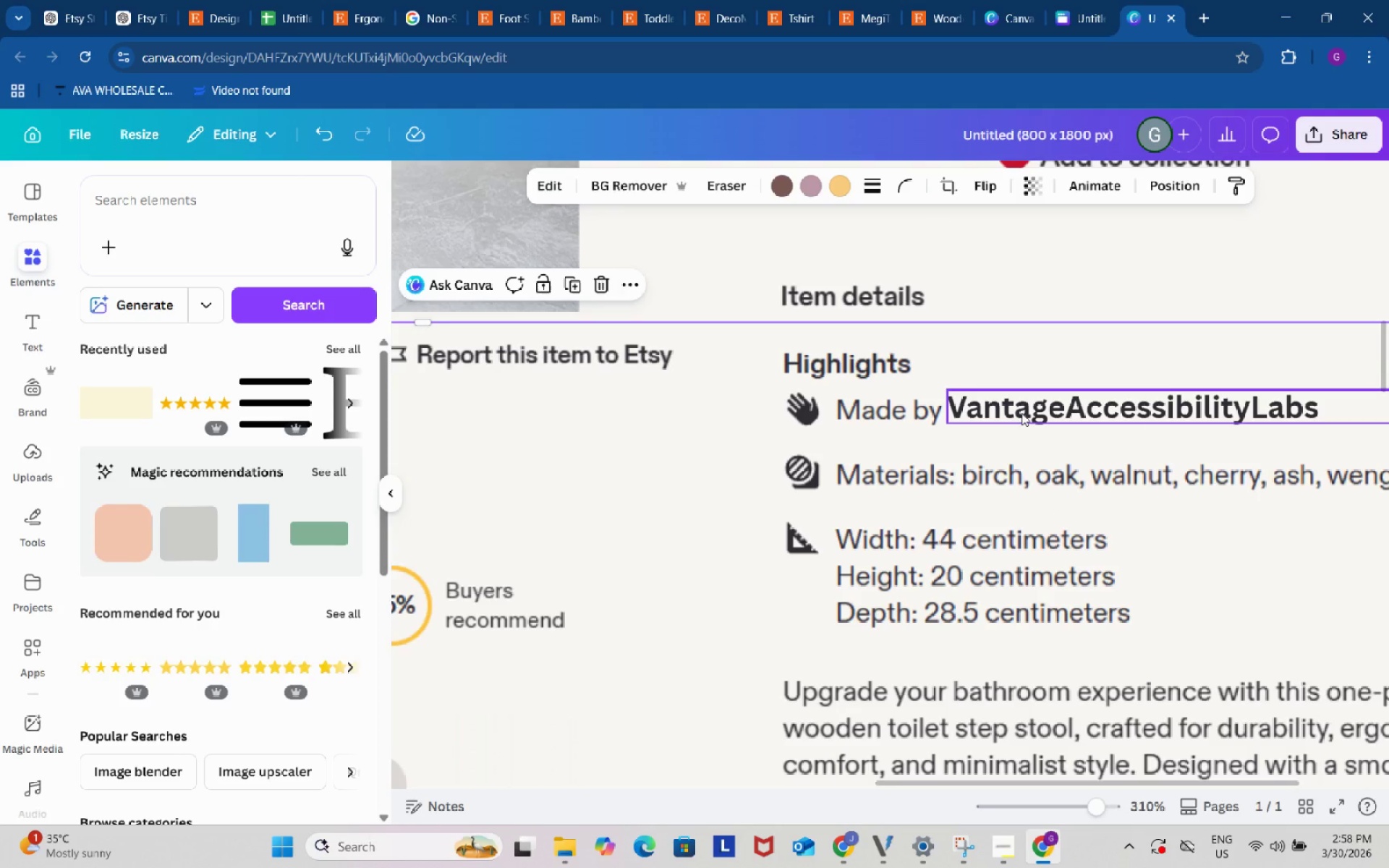 
left_click([1021, 409])
 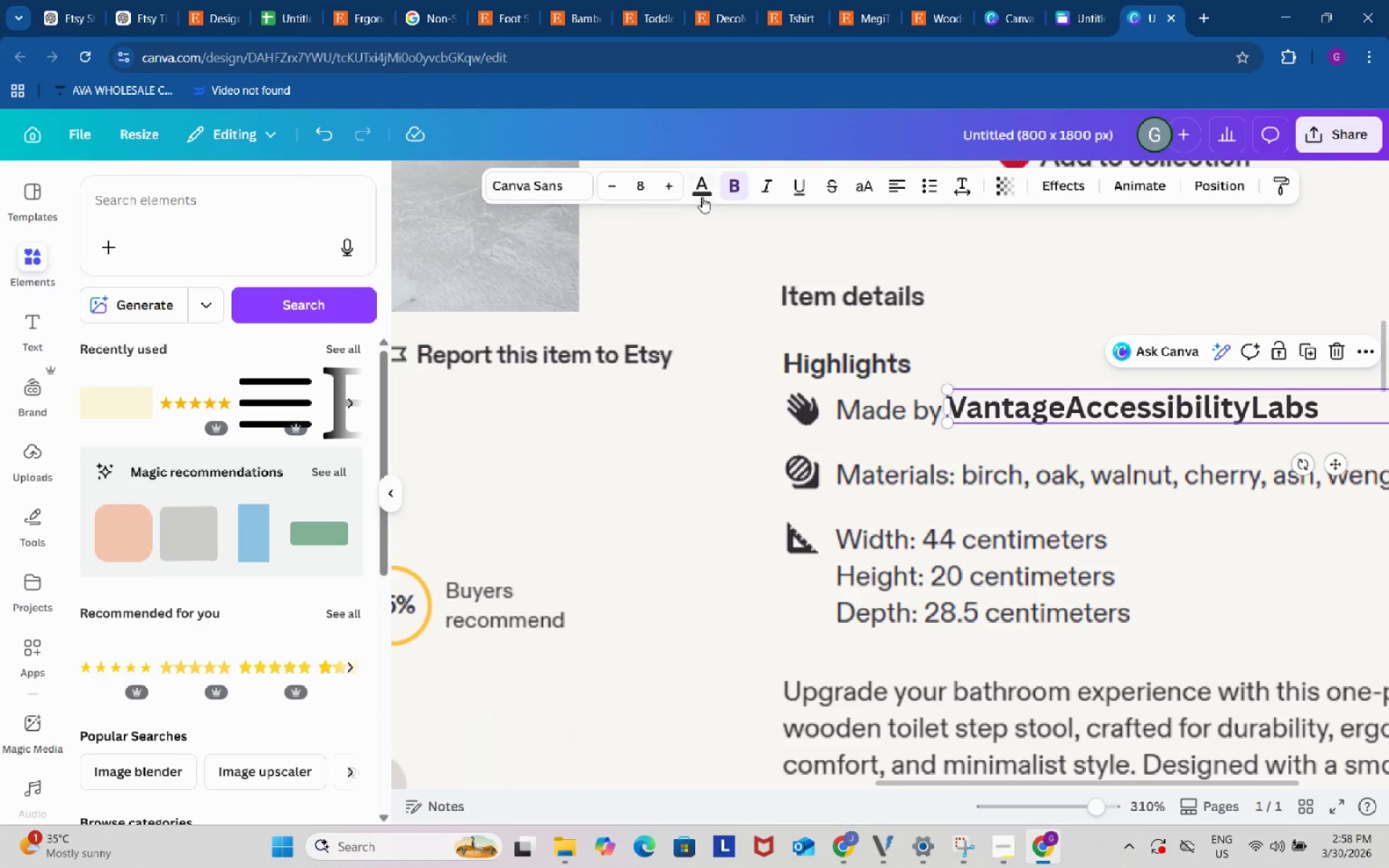 
left_click([706, 183])
 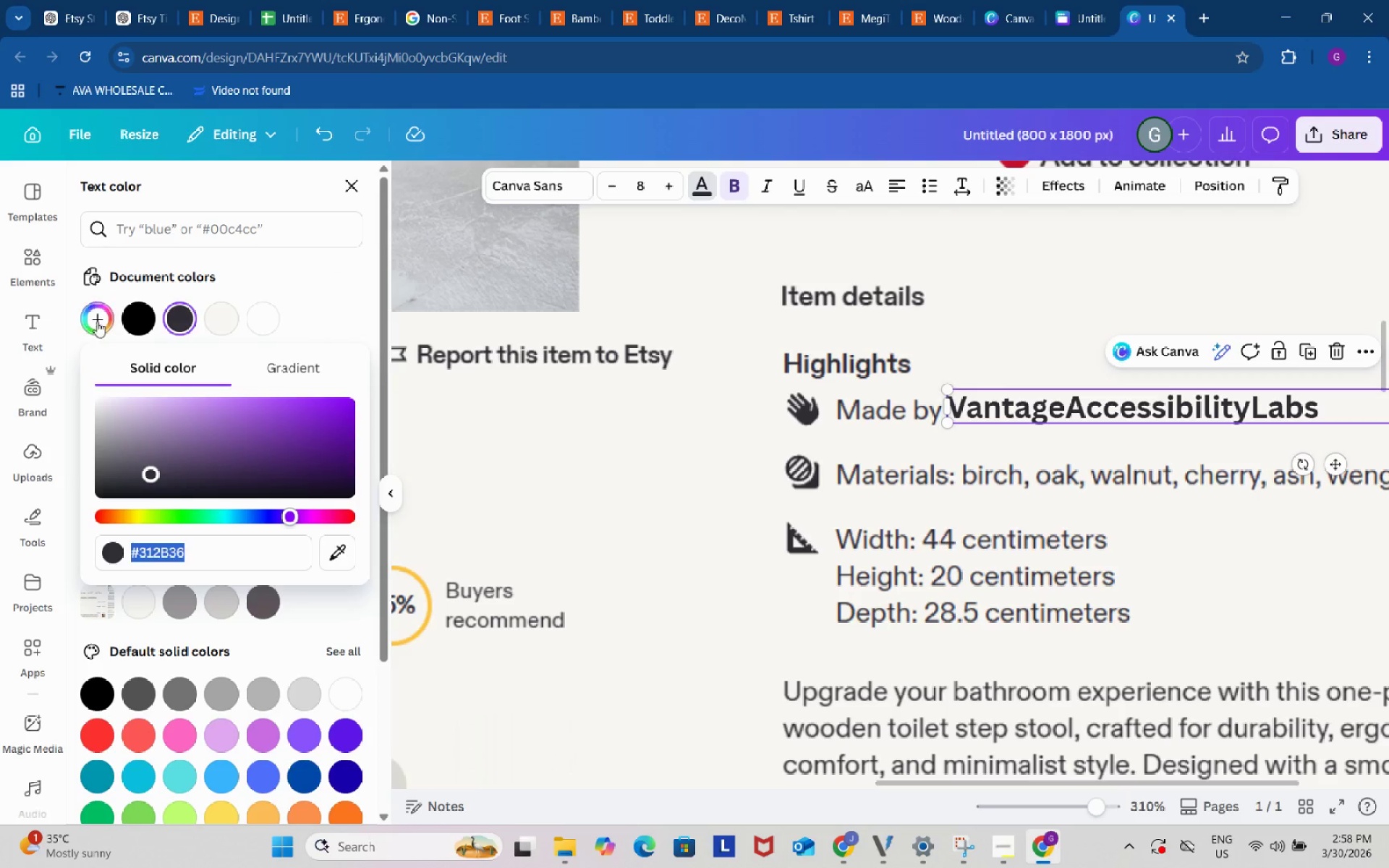 
left_click([97, 323])
 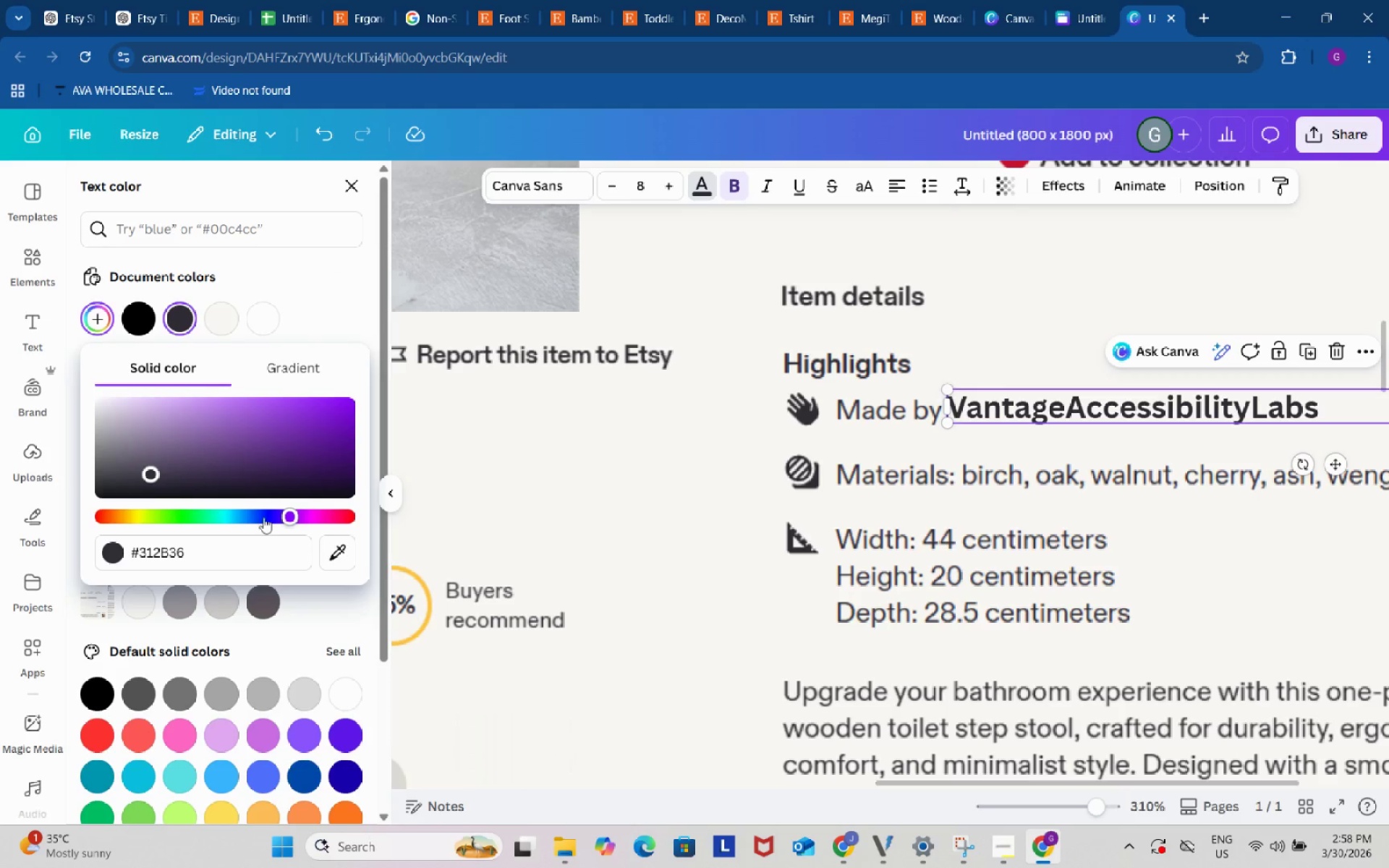 
left_click([340, 553])
 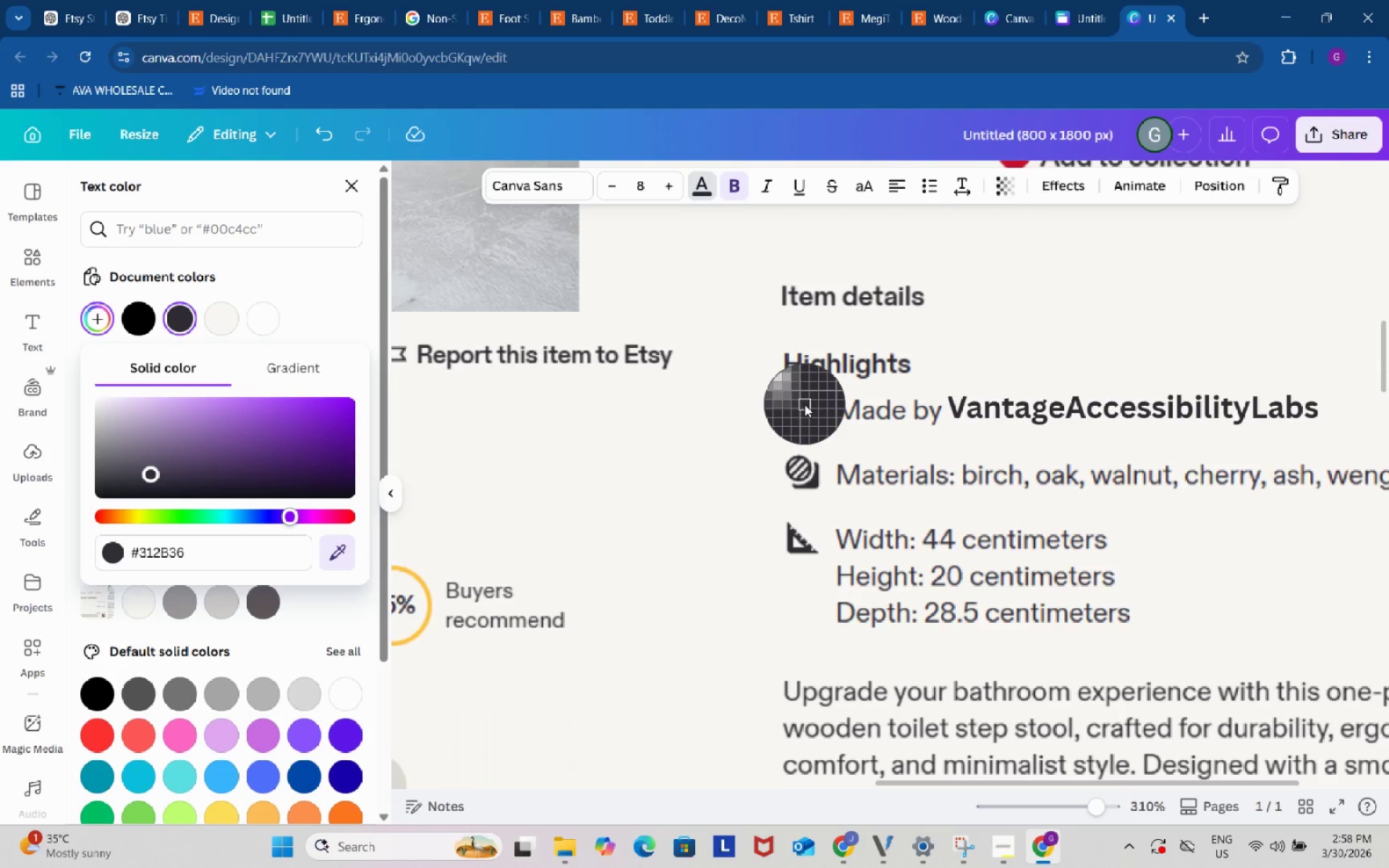 
left_click([807, 410])
 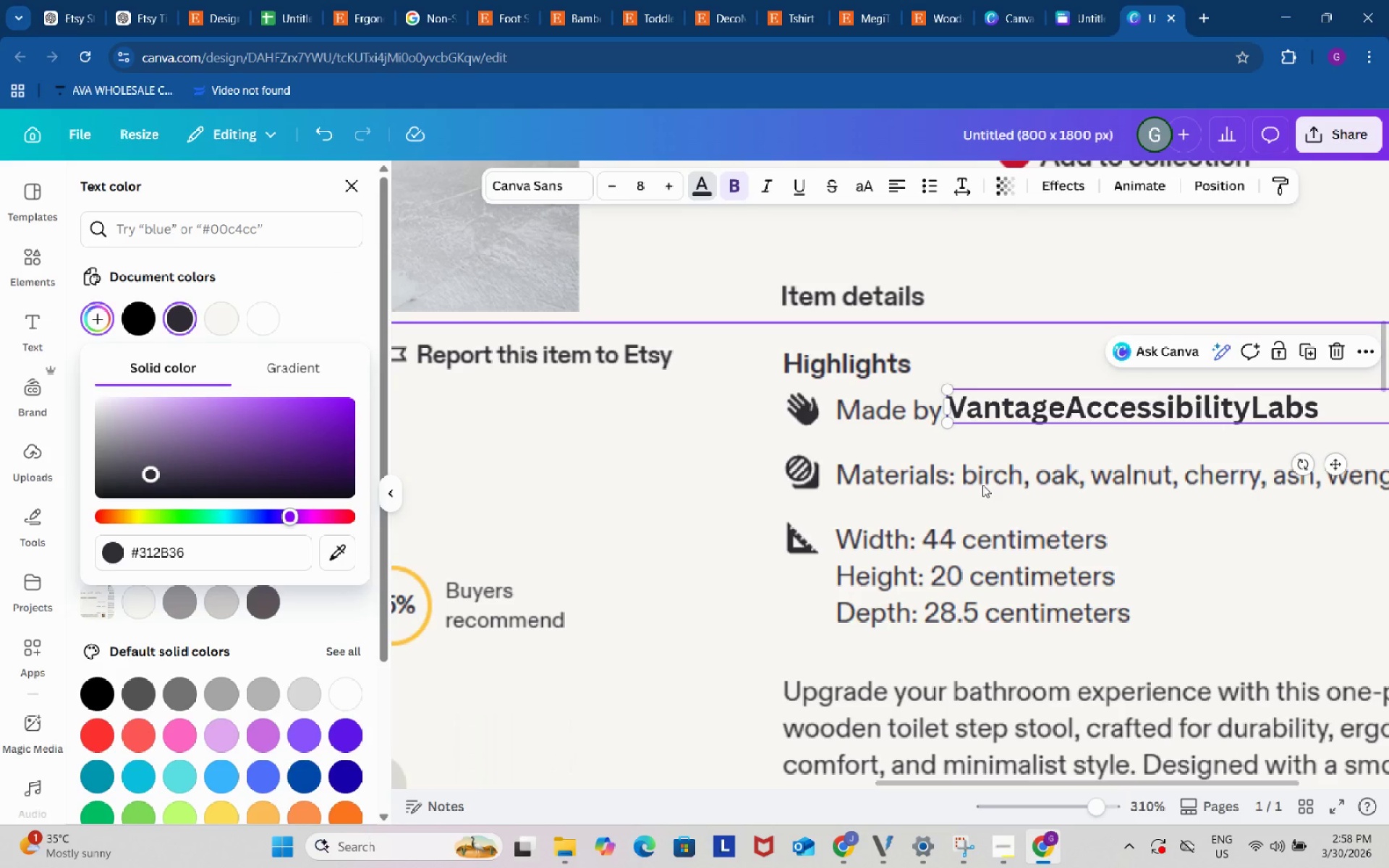 
left_click([1148, 527])
 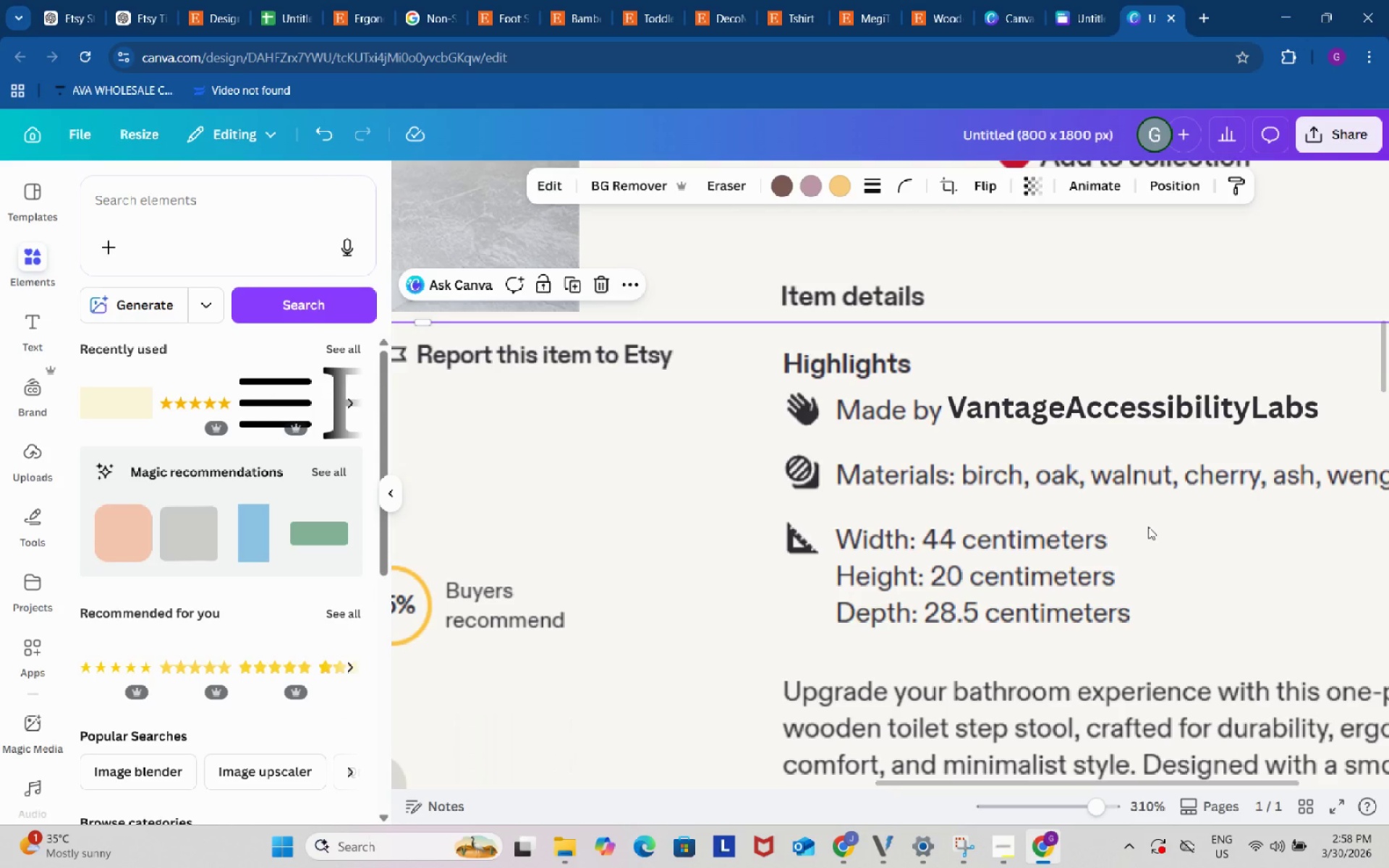 
left_click([1148, 527])
 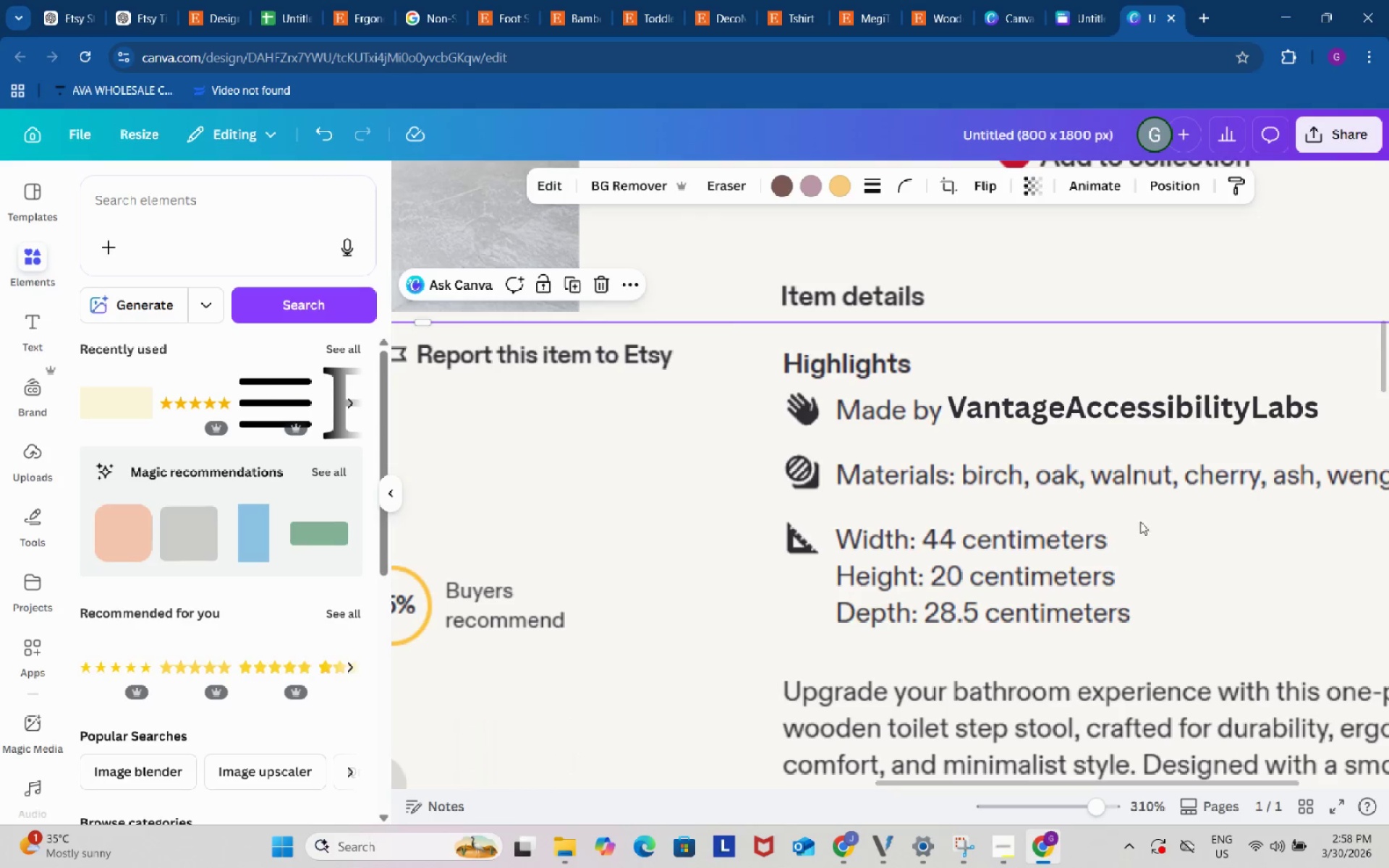 
left_click([1063, 419])
 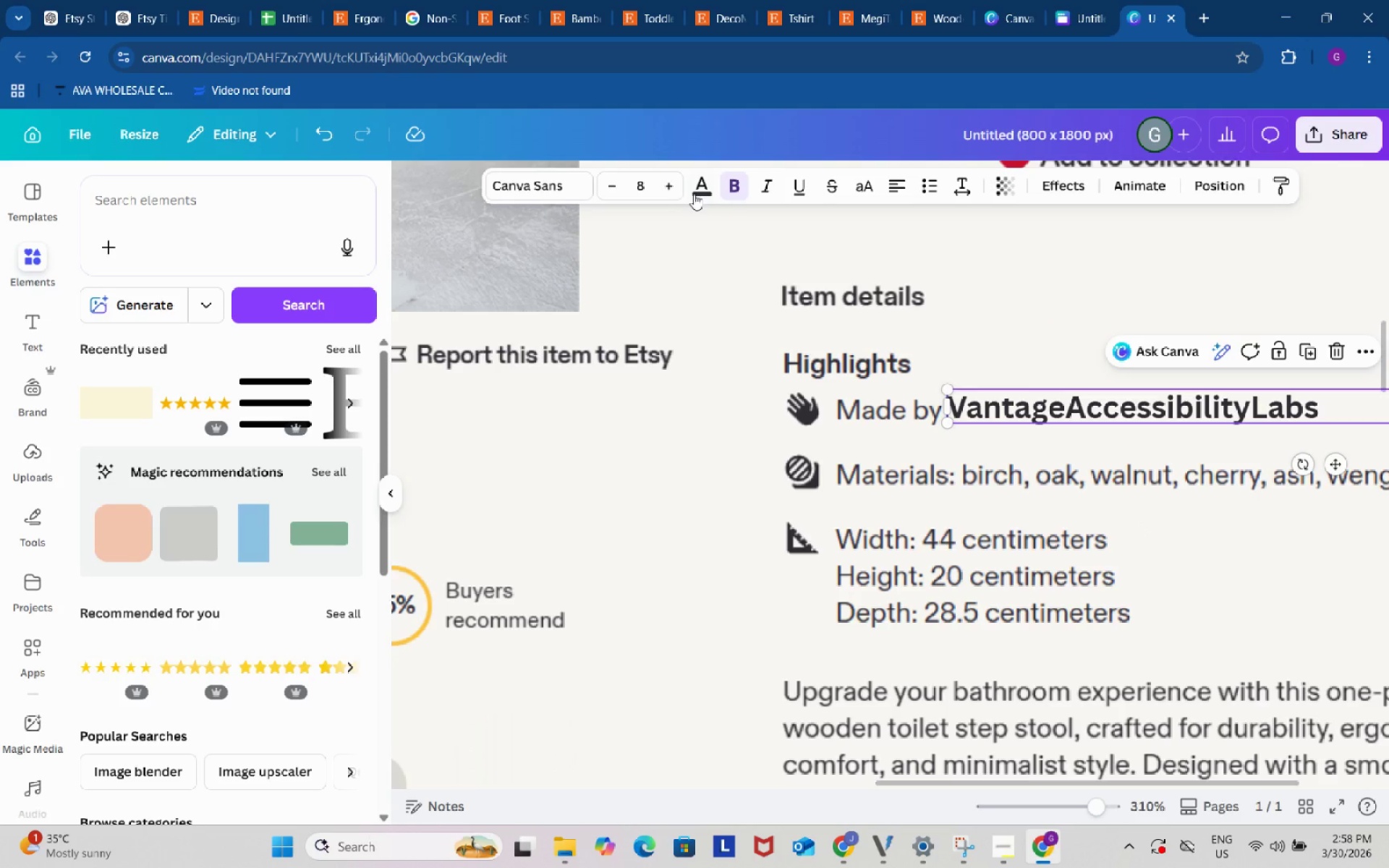 
left_click([698, 187])
 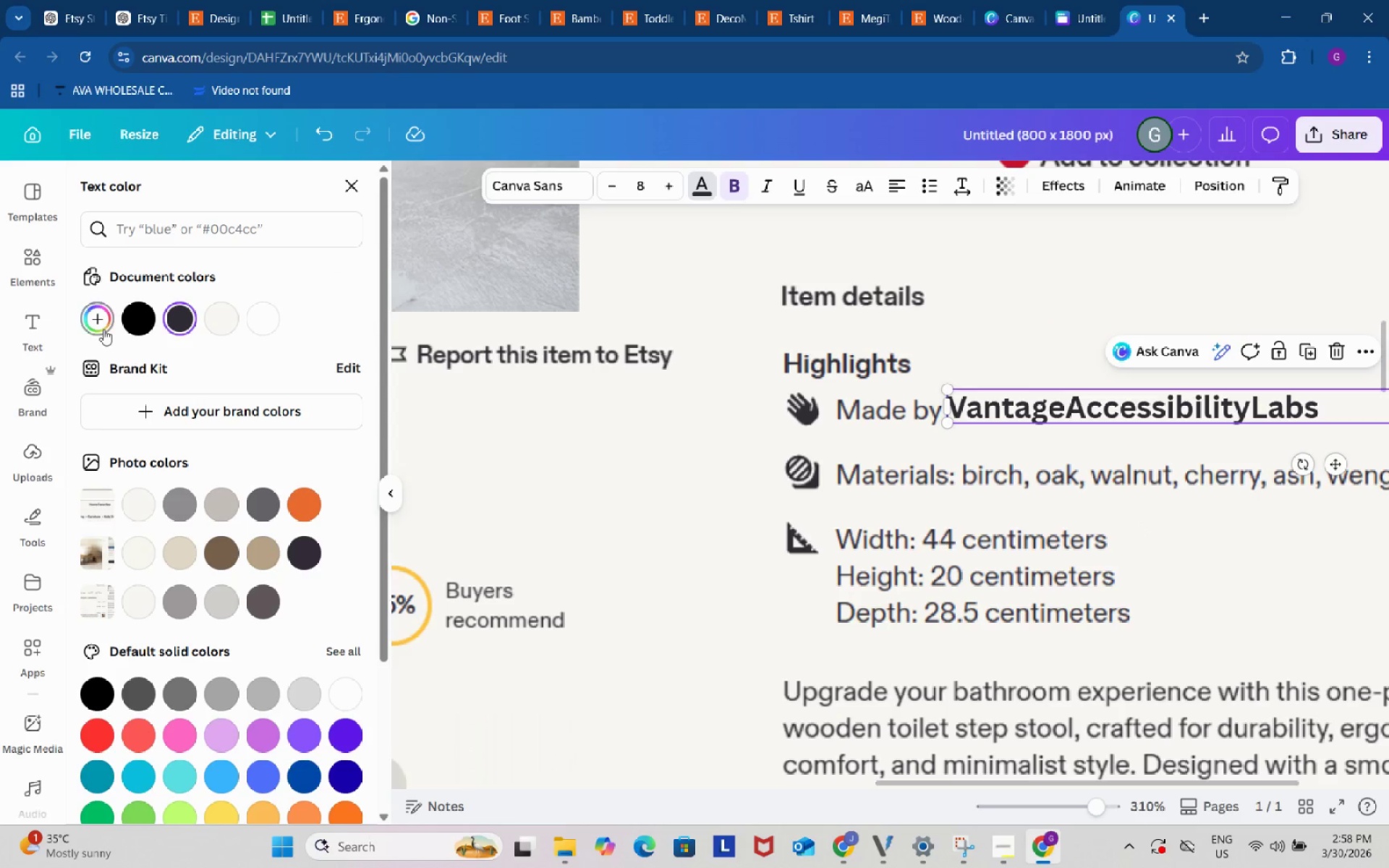 
left_click([95, 329])
 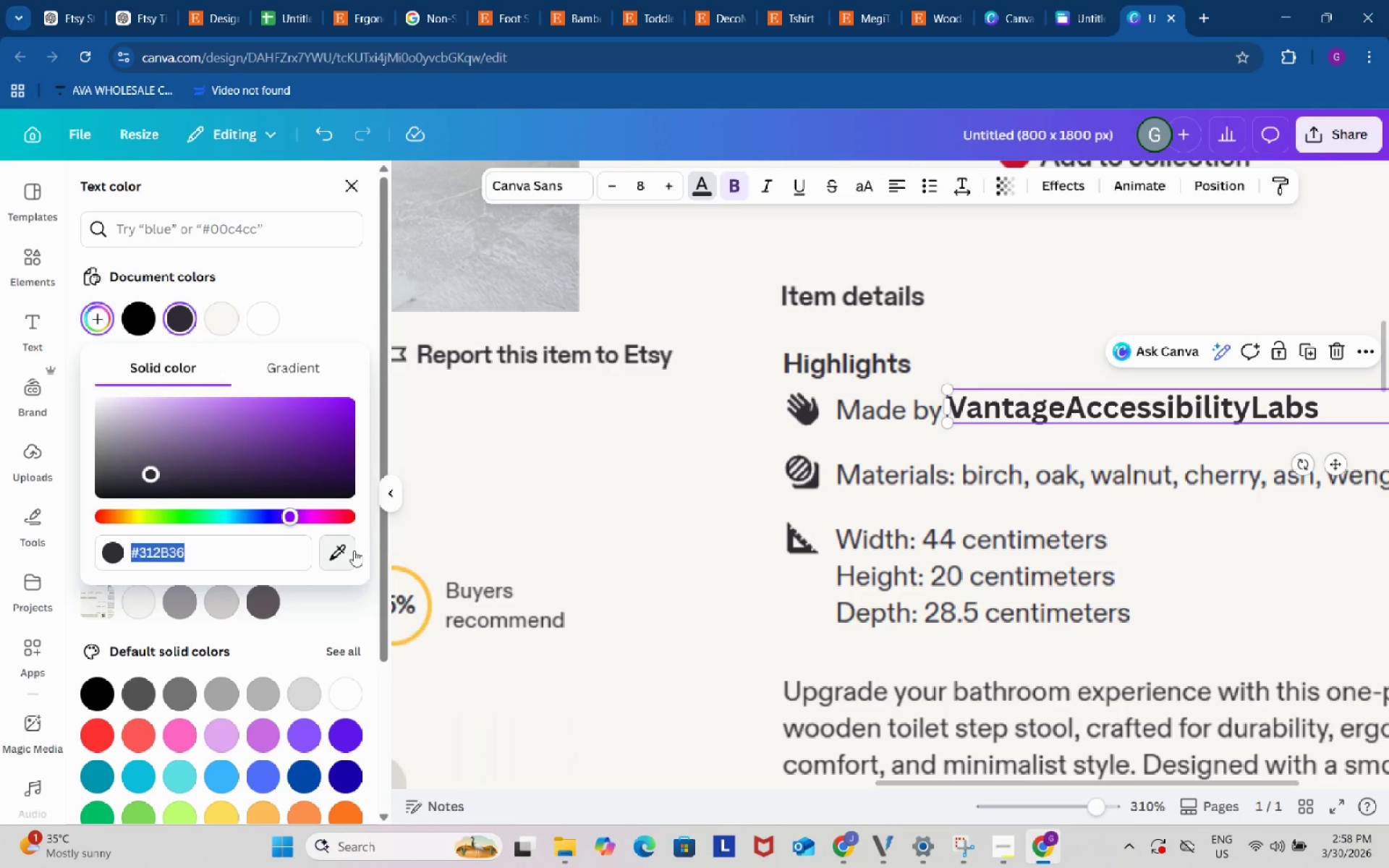 
left_click([334, 539])
 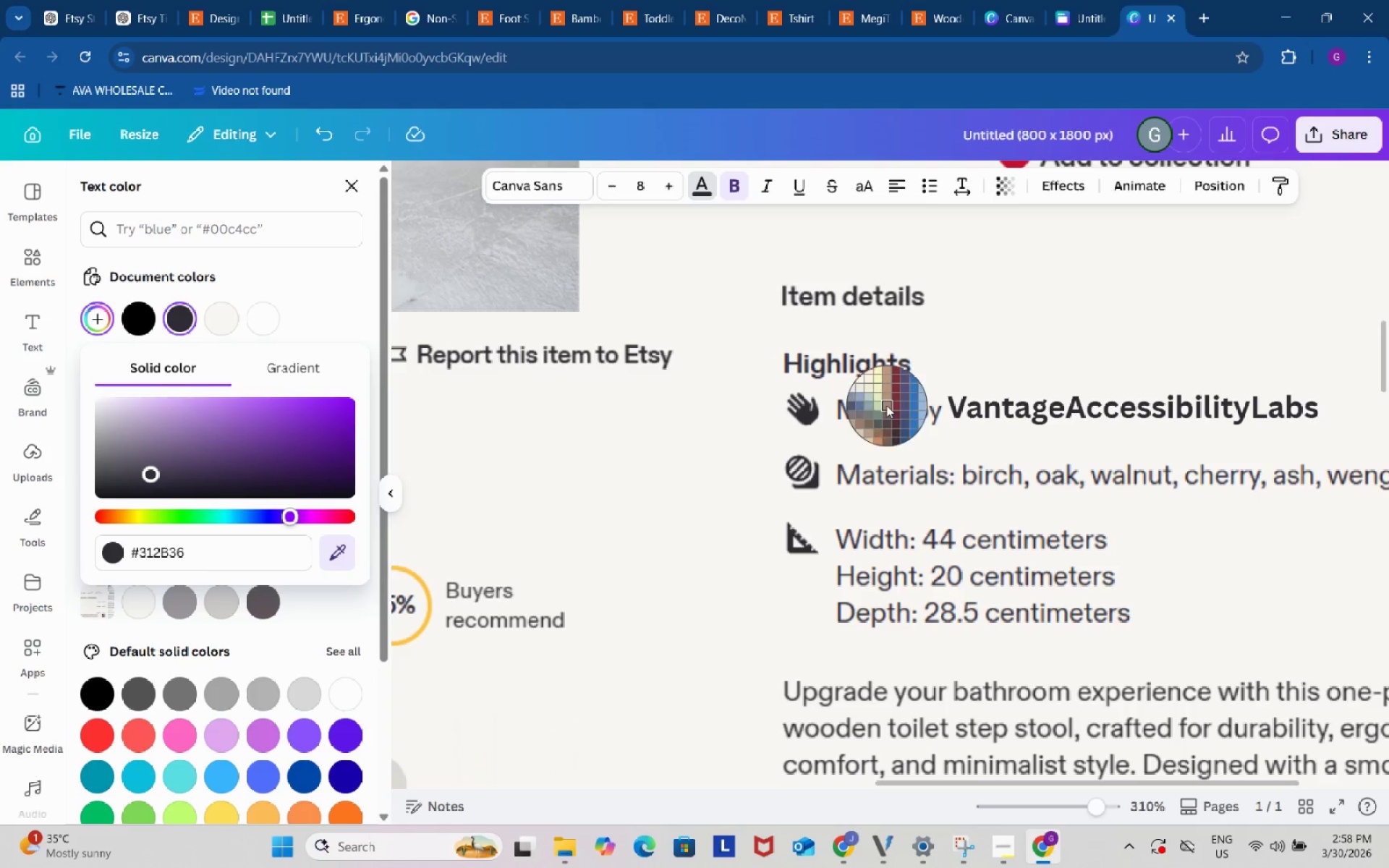 
wait(6.84)
 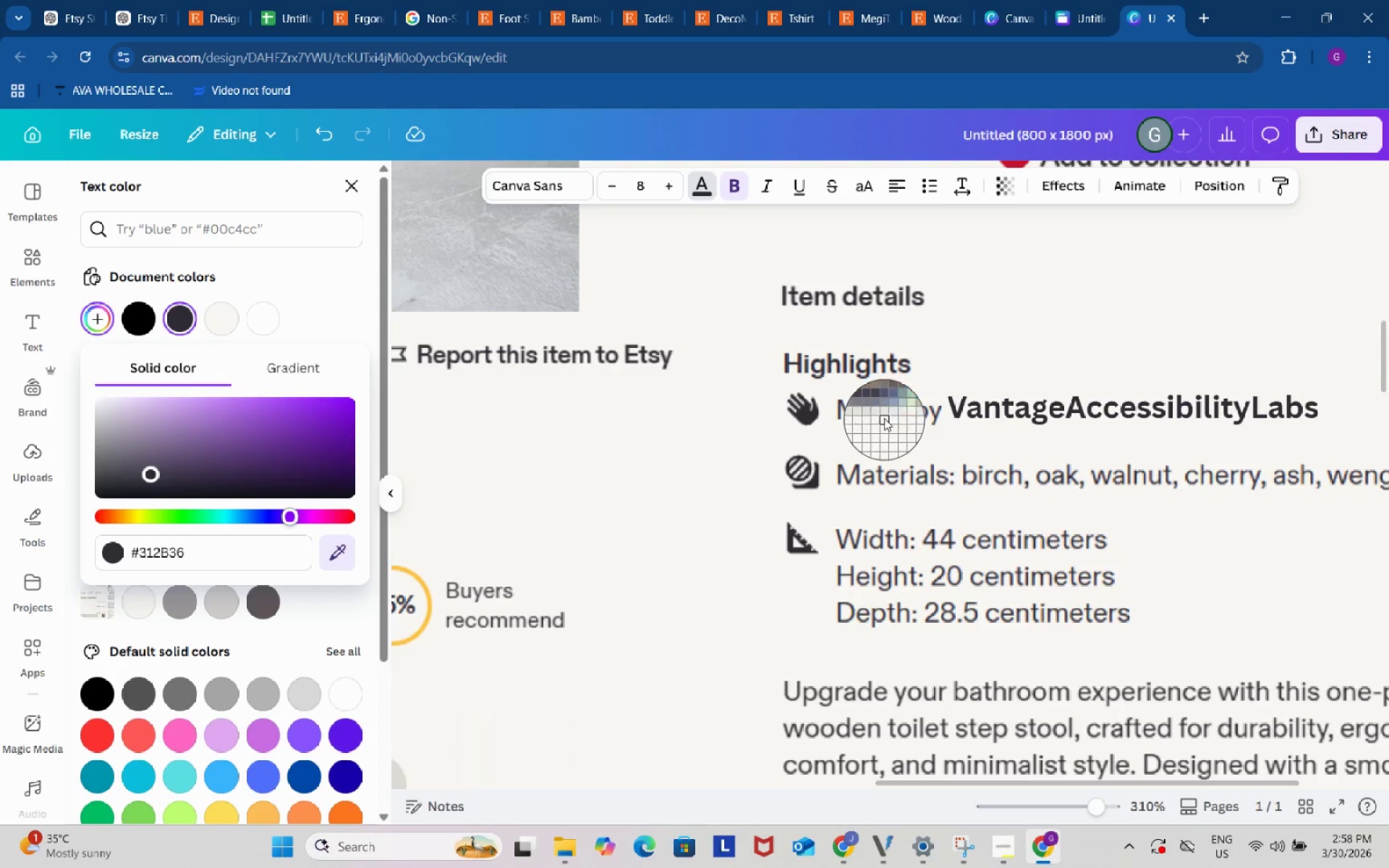 
left_click([888, 408])
 